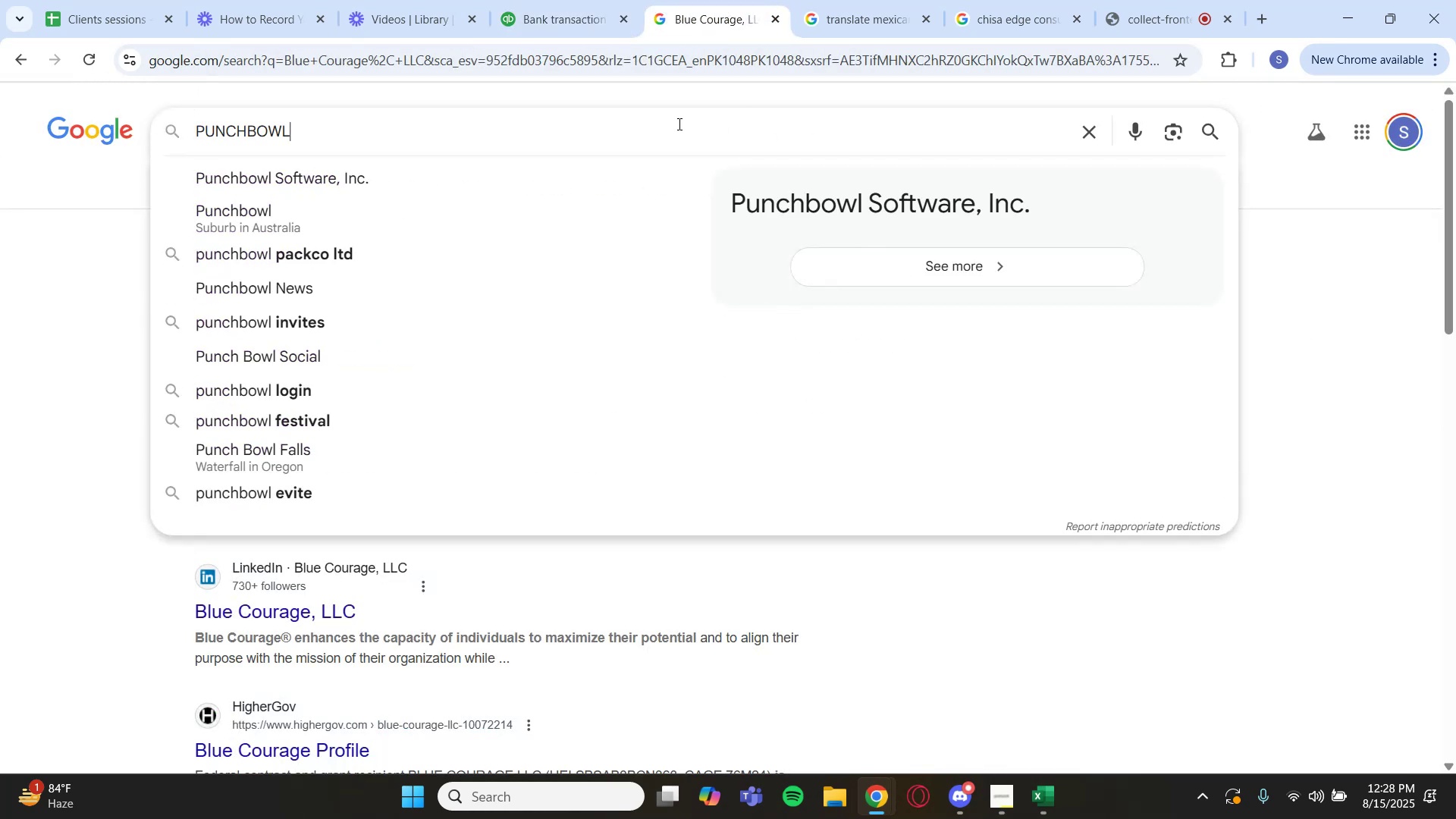 
key(Enter)
 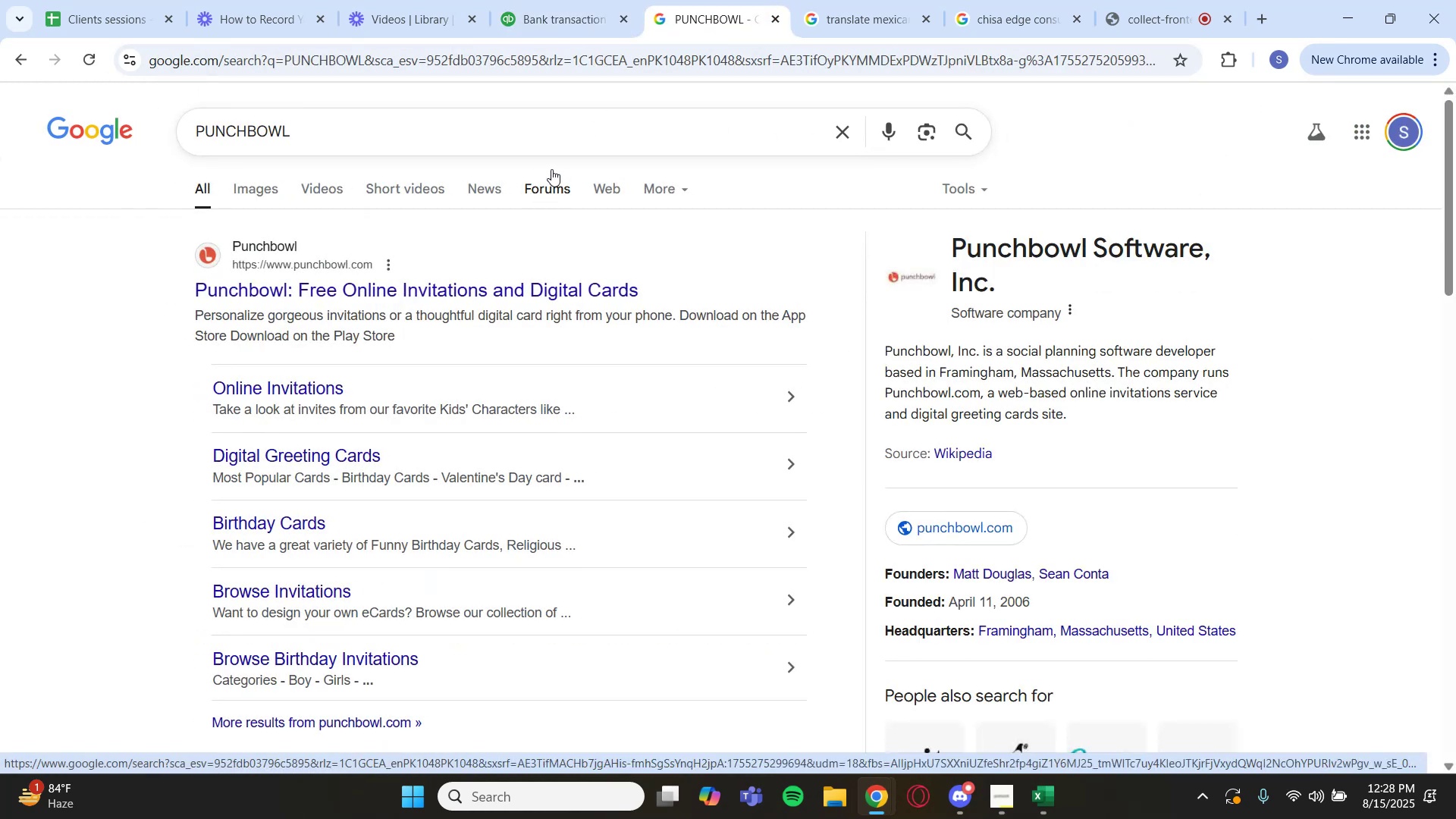 
wait(8.12)
 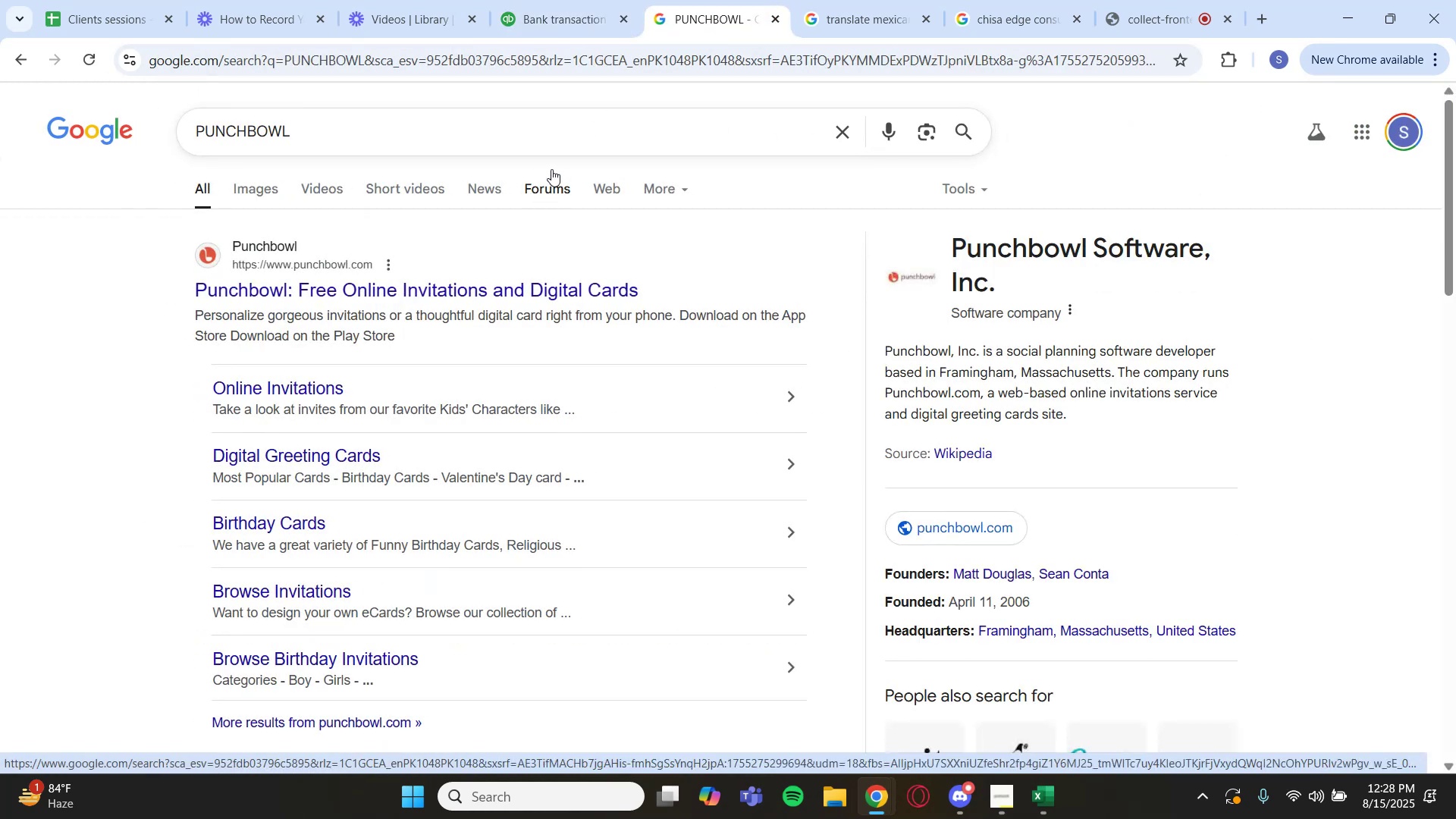 
mouse_move([545, 34])
 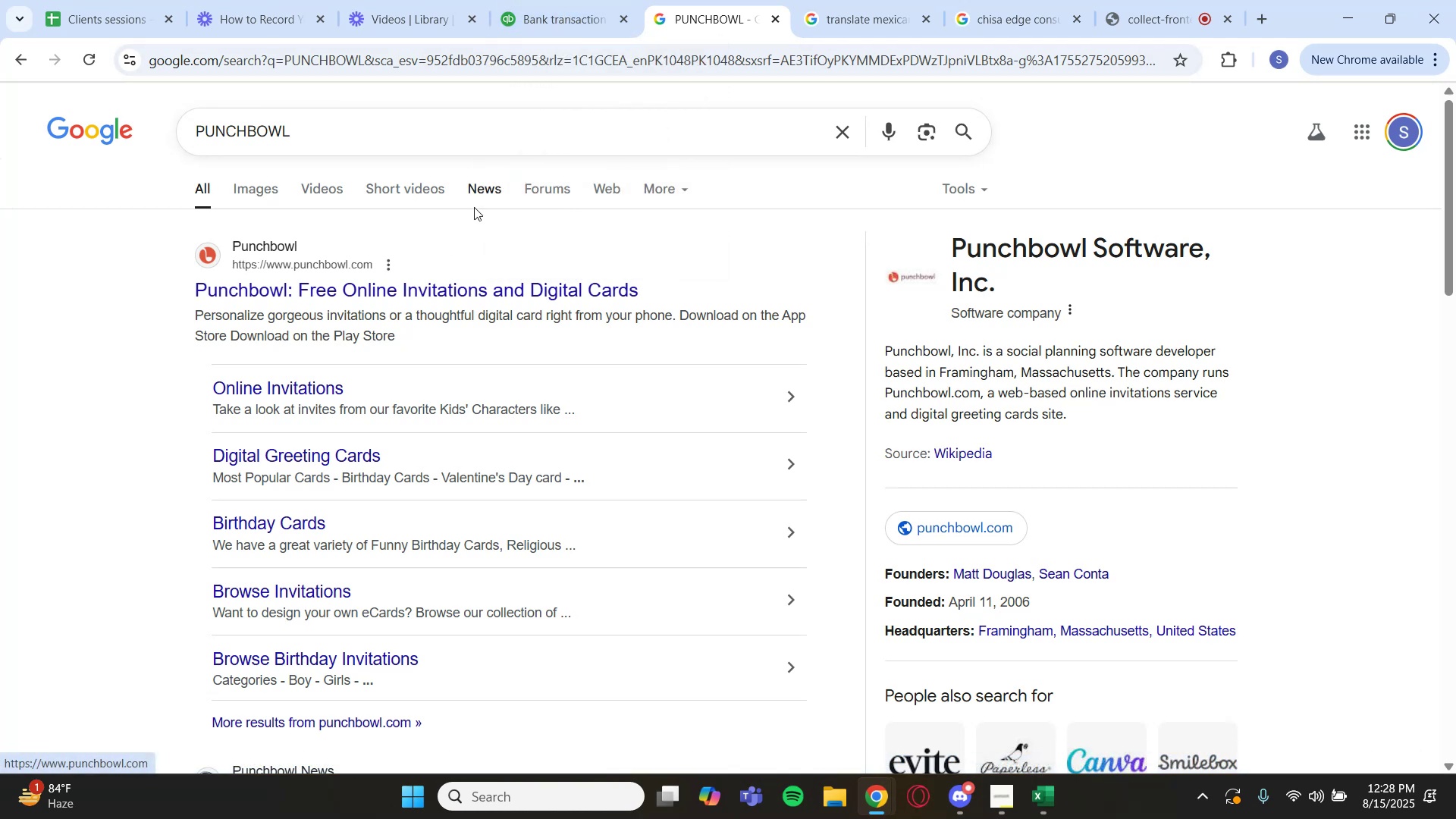 
left_click([549, 27])
 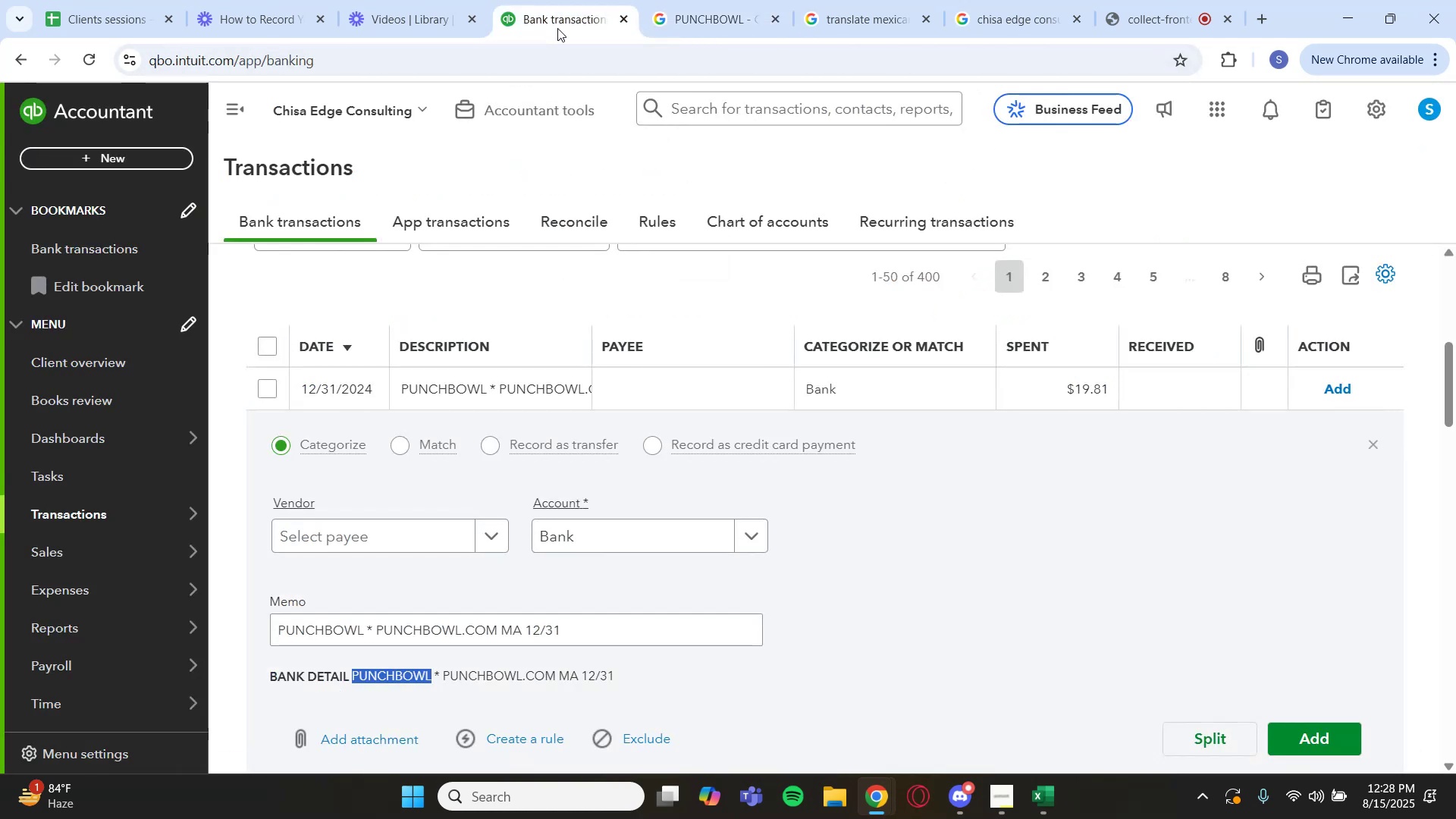 
scroll: coordinate [896, 340], scroll_direction: up, amount: 2.0
 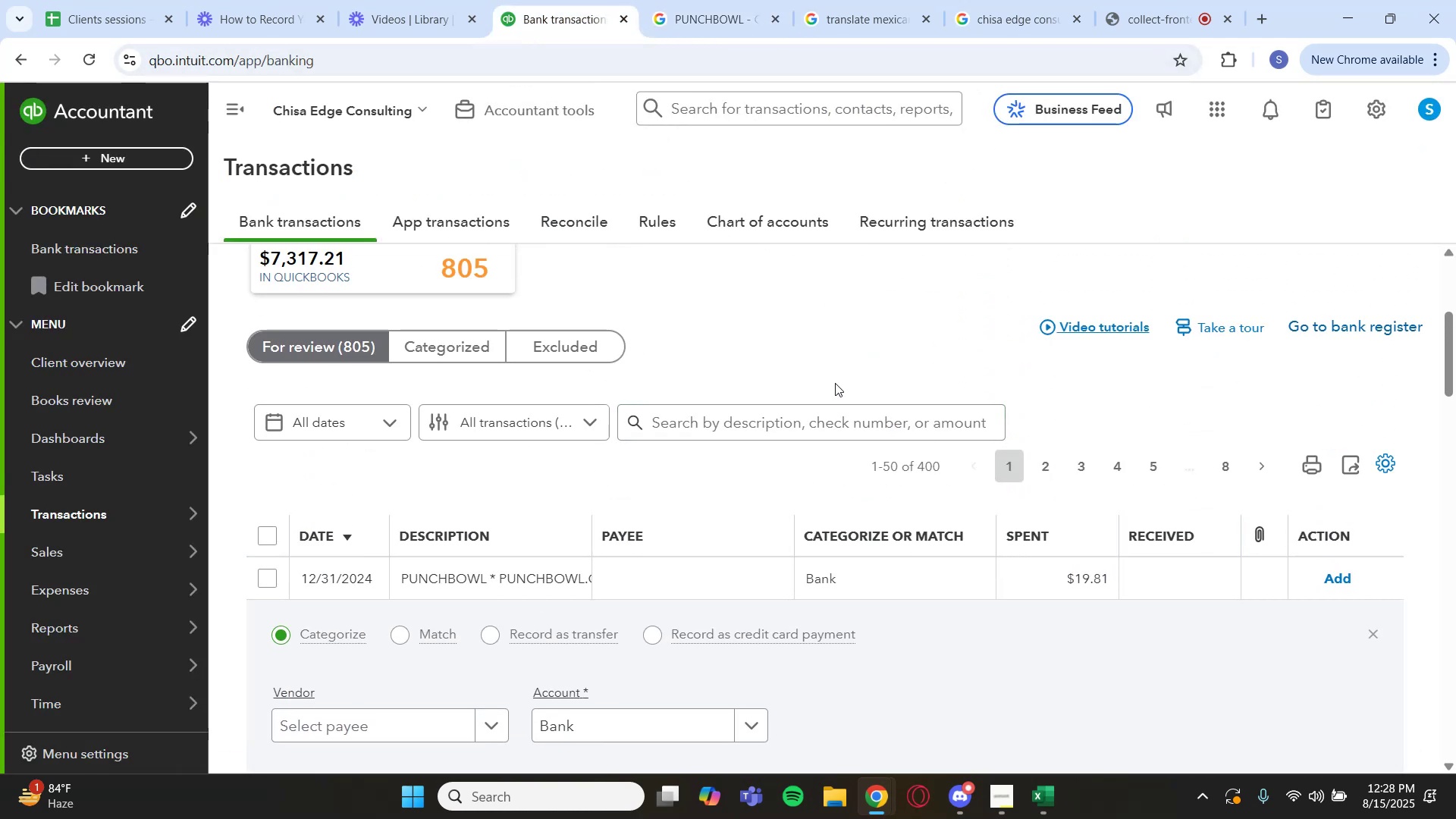 
left_click([804, 419])
 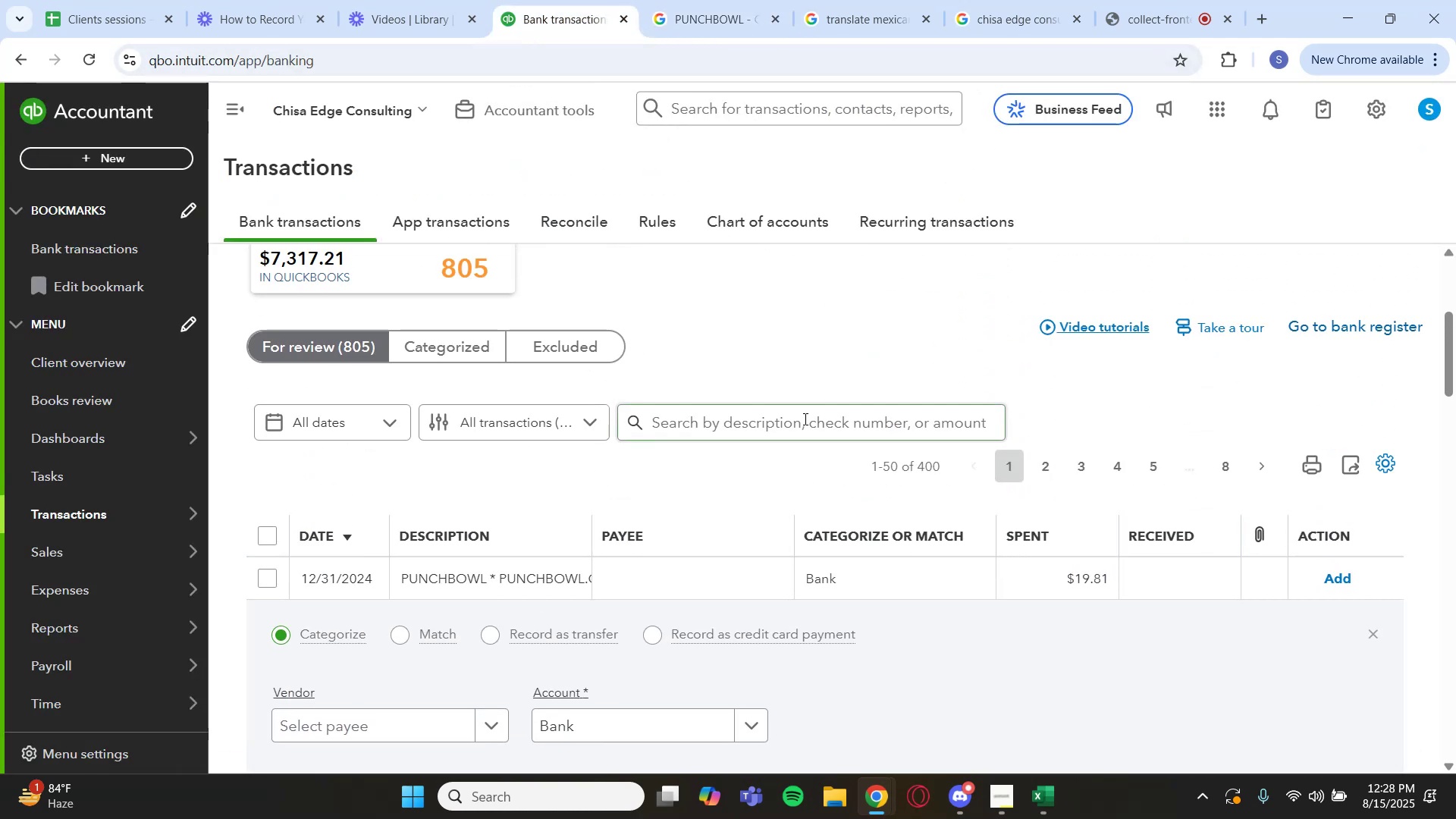 
key(Control+V)
 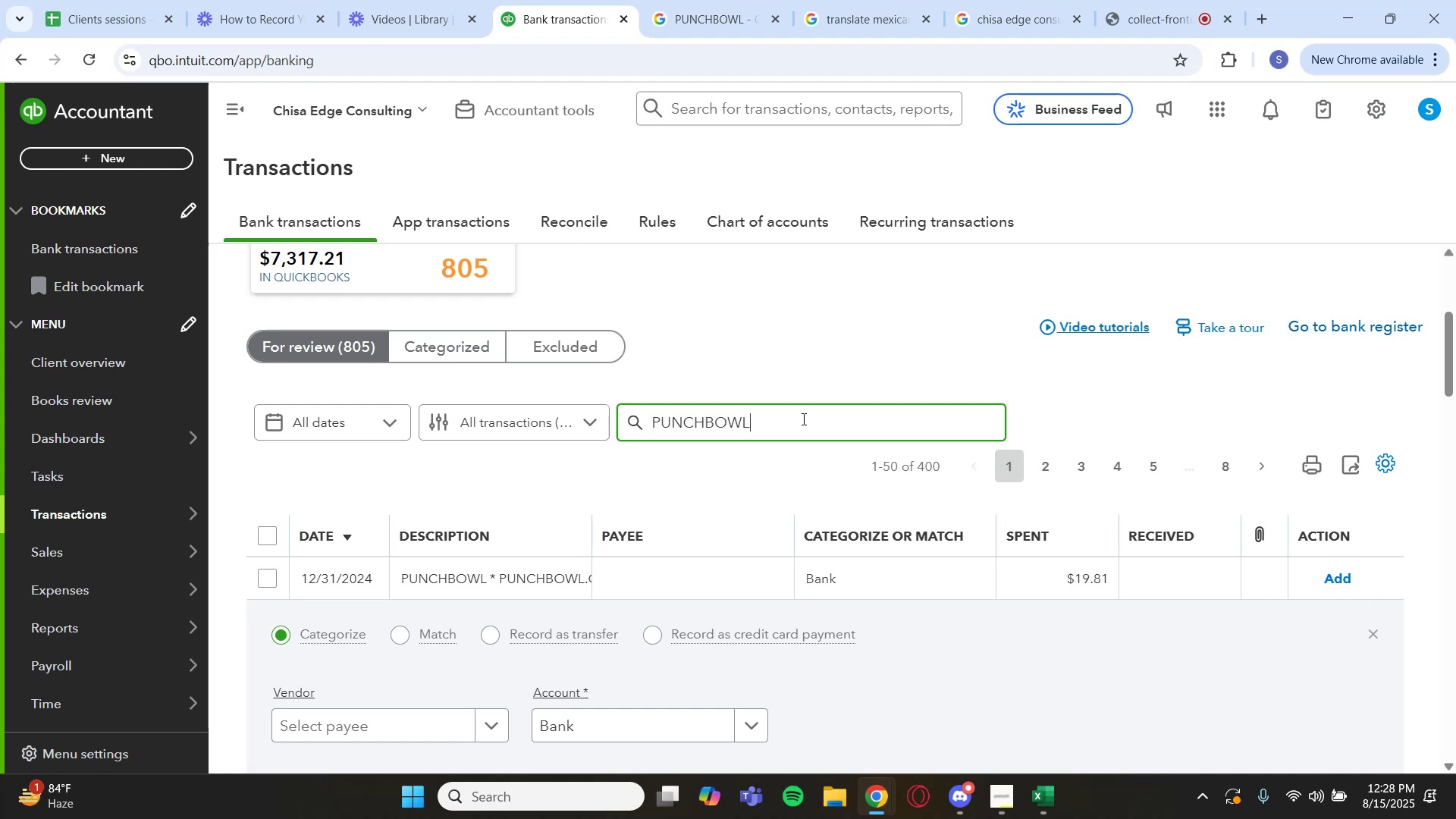 
key(Enter)
 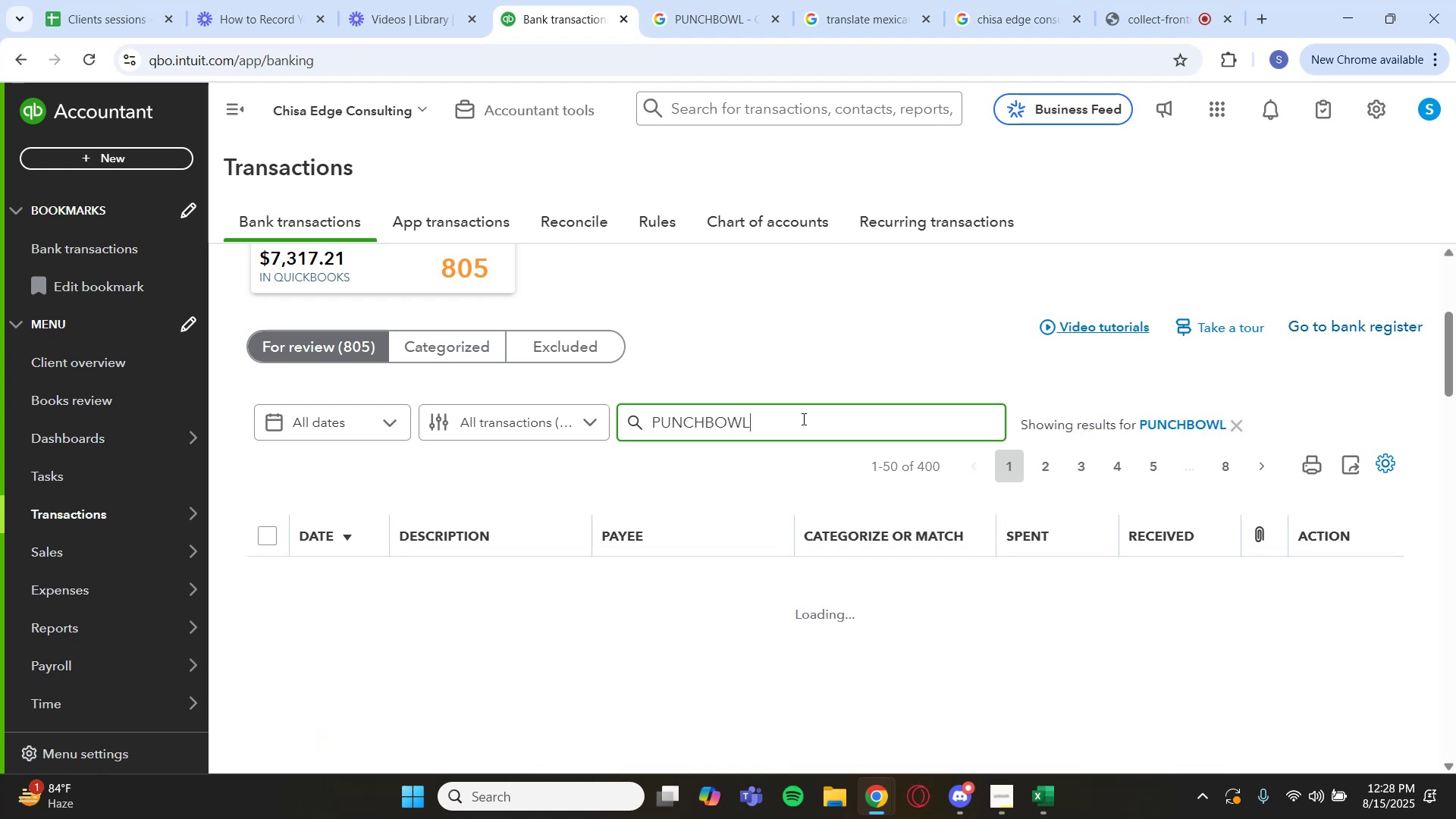 
scroll: coordinate [1282, 507], scroll_direction: down, amount: 3.0
 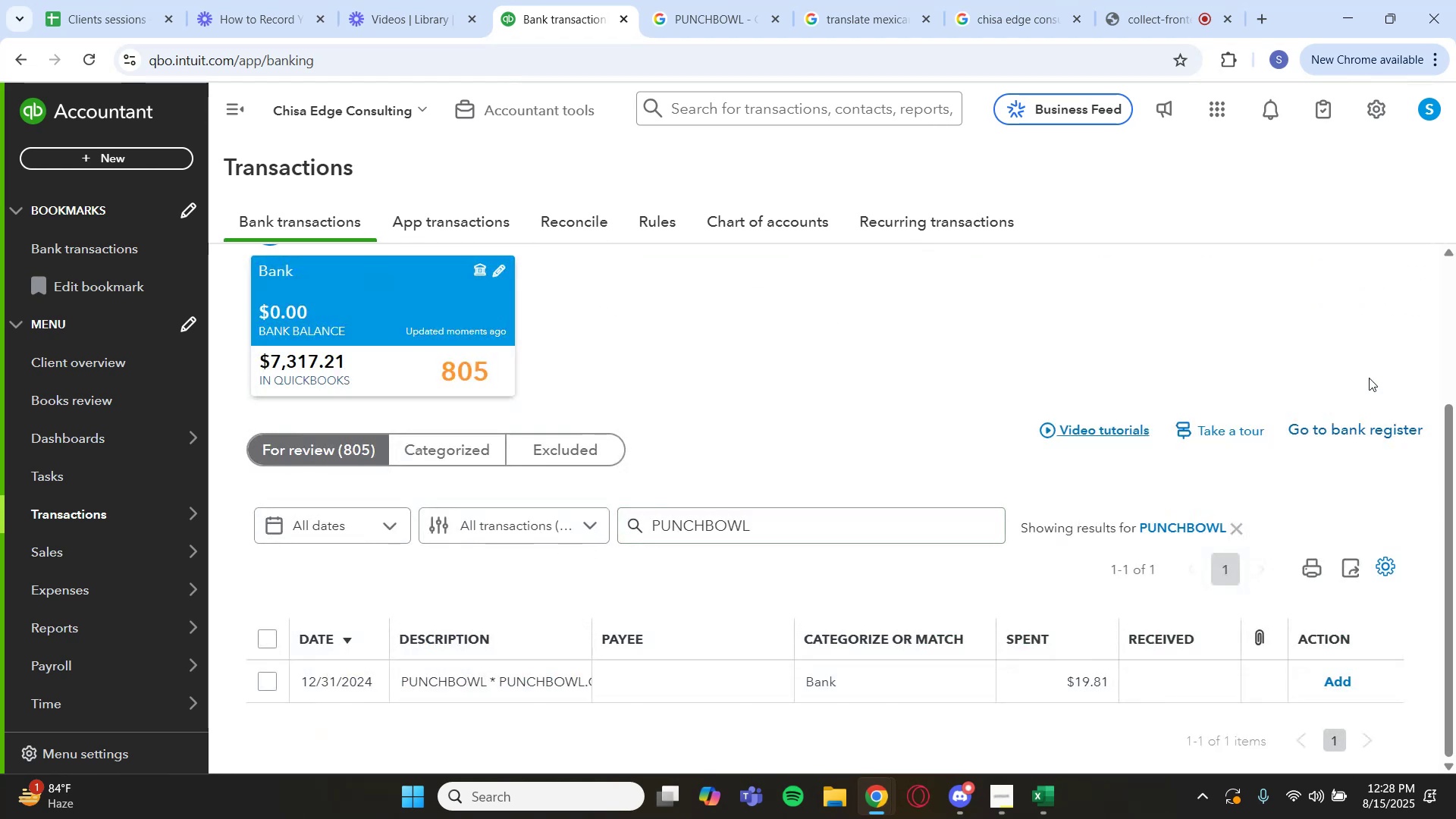 
left_click([682, 680])
 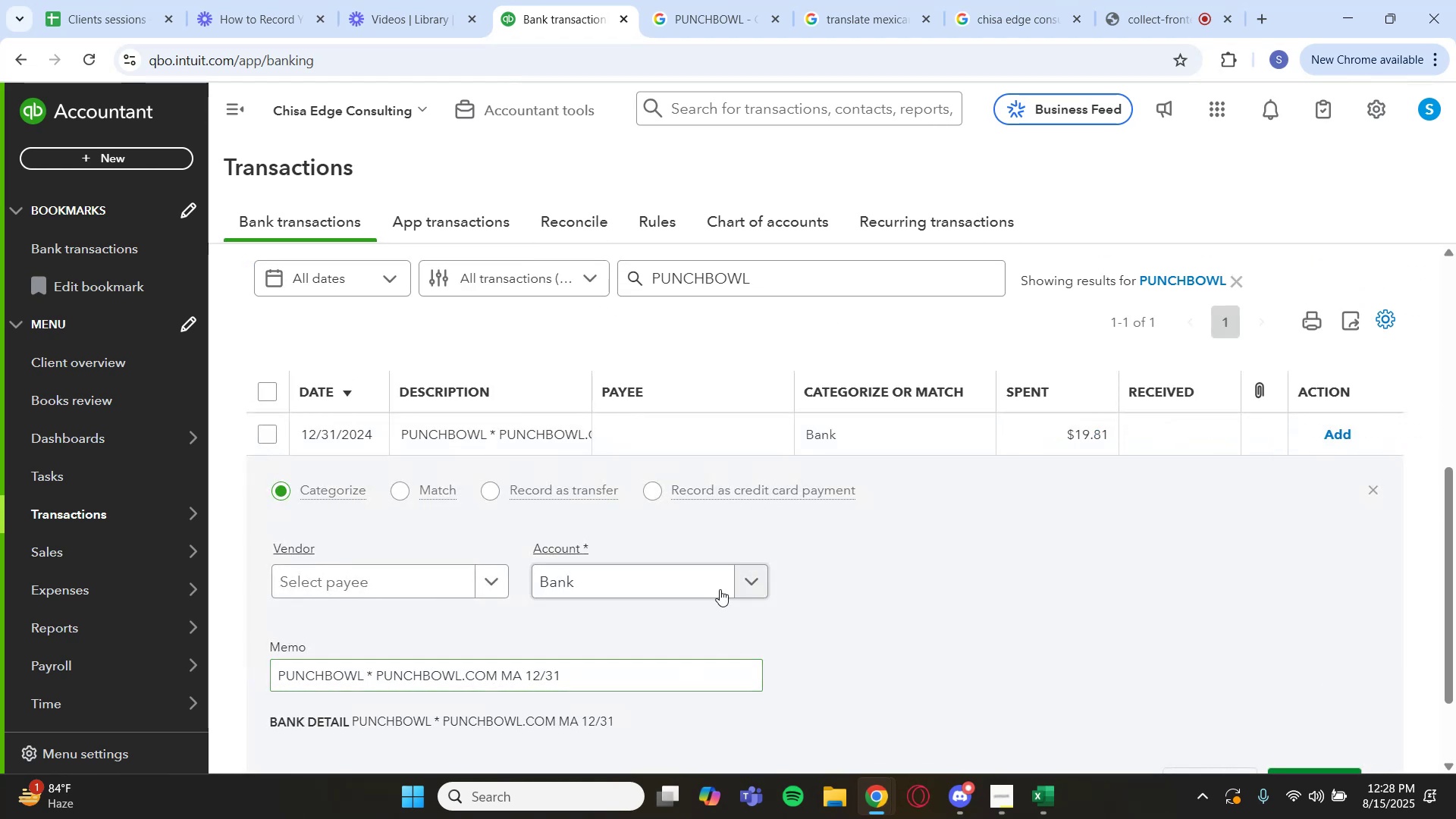 
left_click([738, 577])
 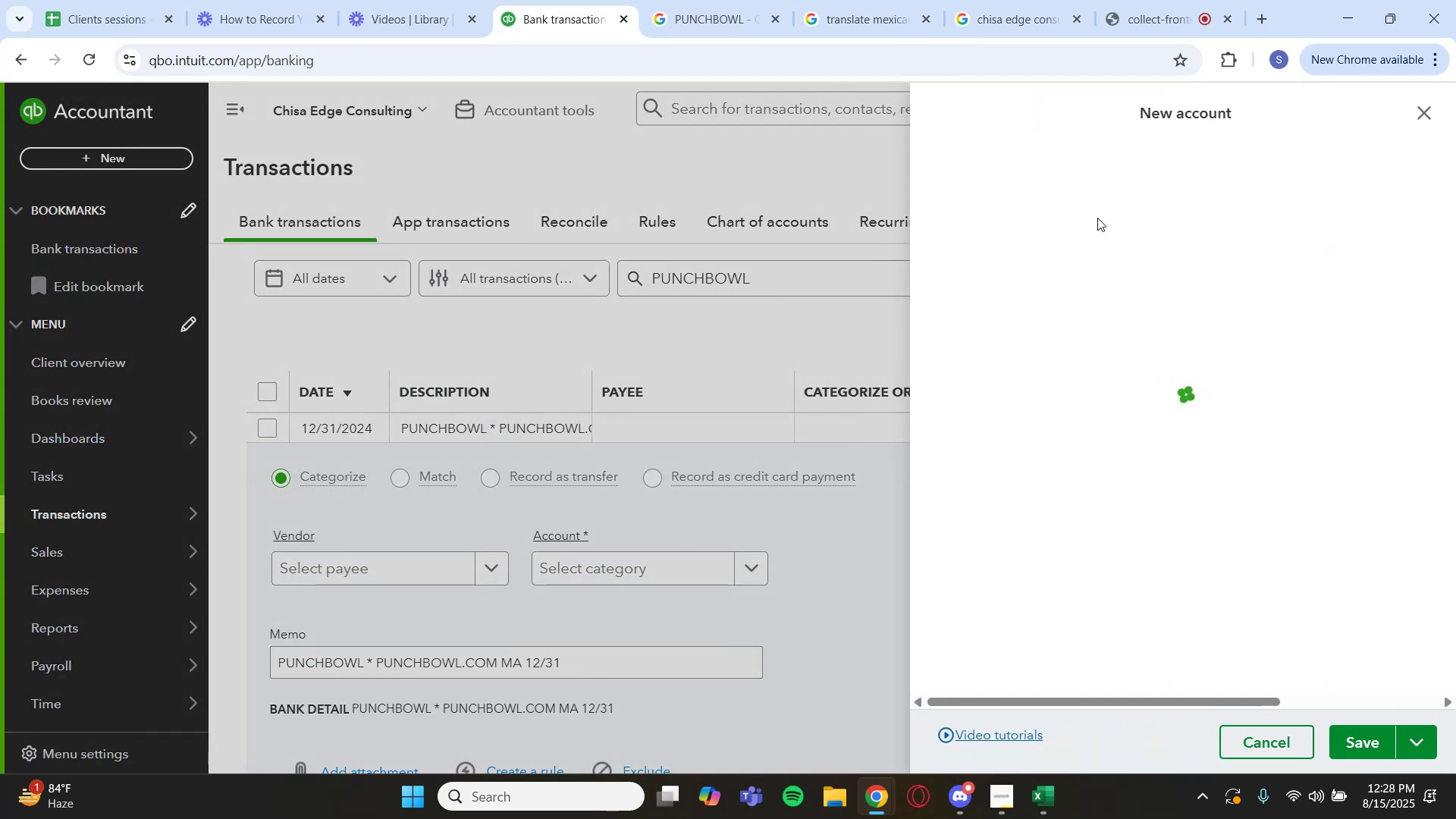 
wait(7.18)
 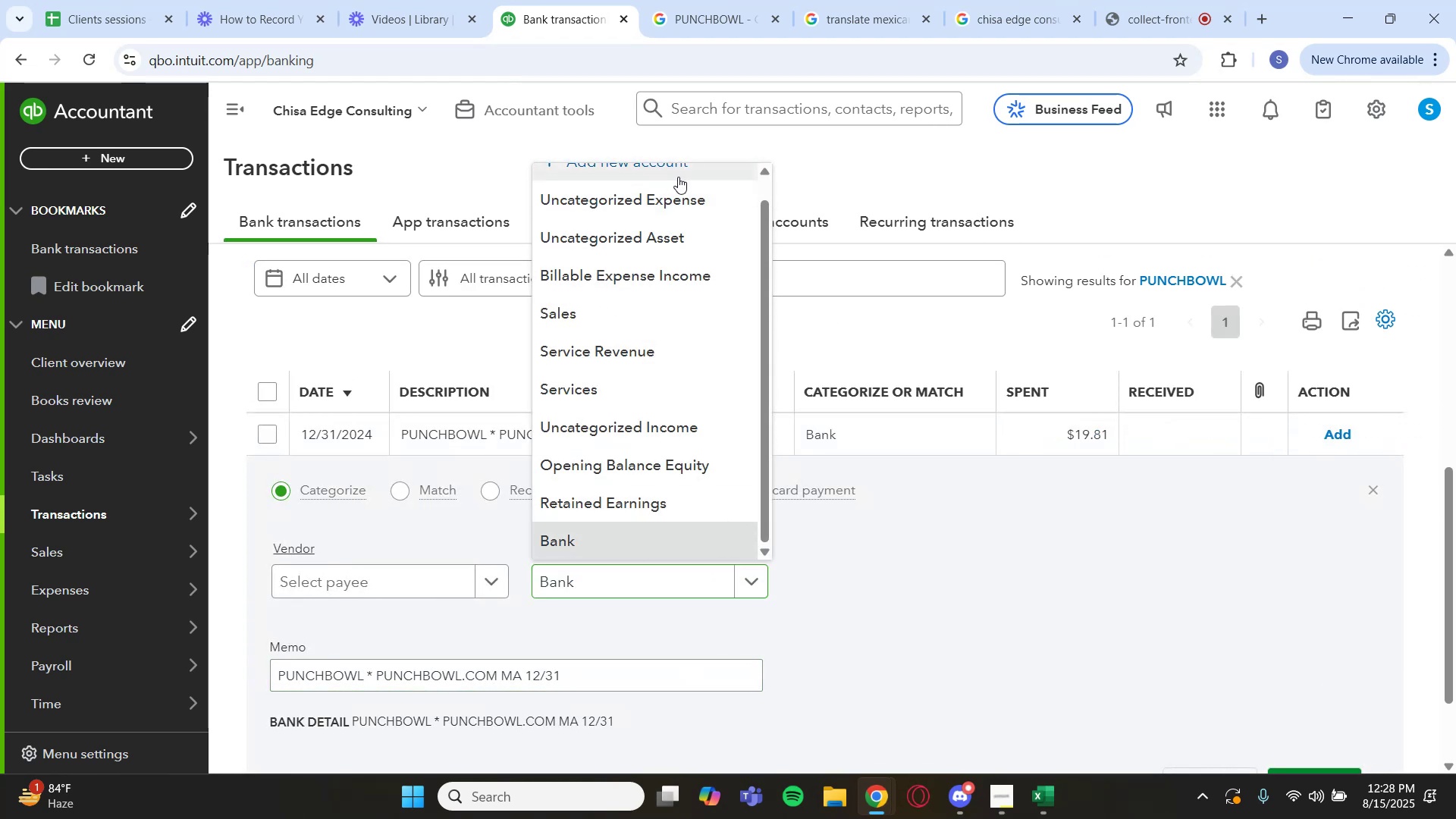 
left_click([1110, 196])
 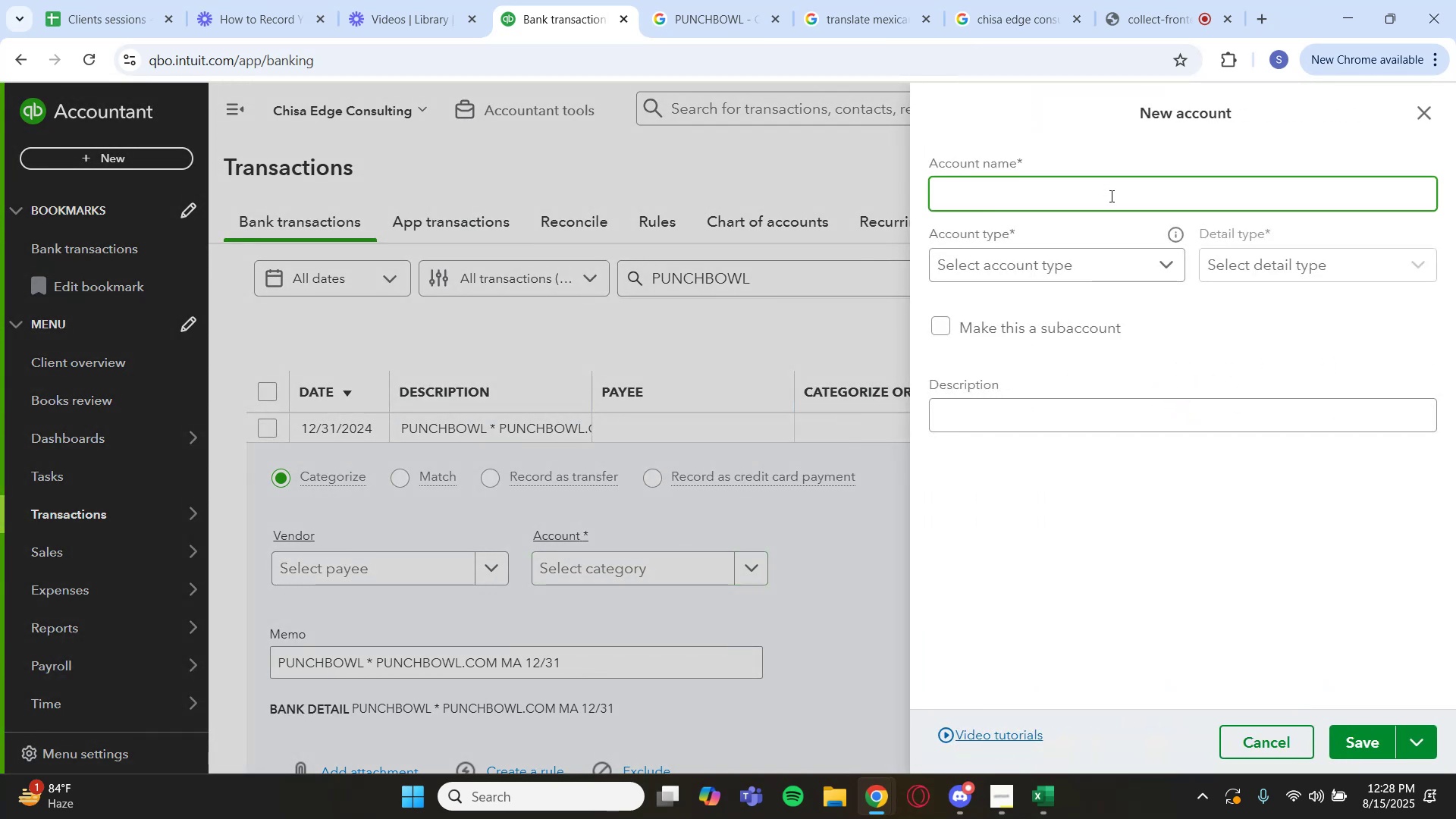 
type(Service Expense)
 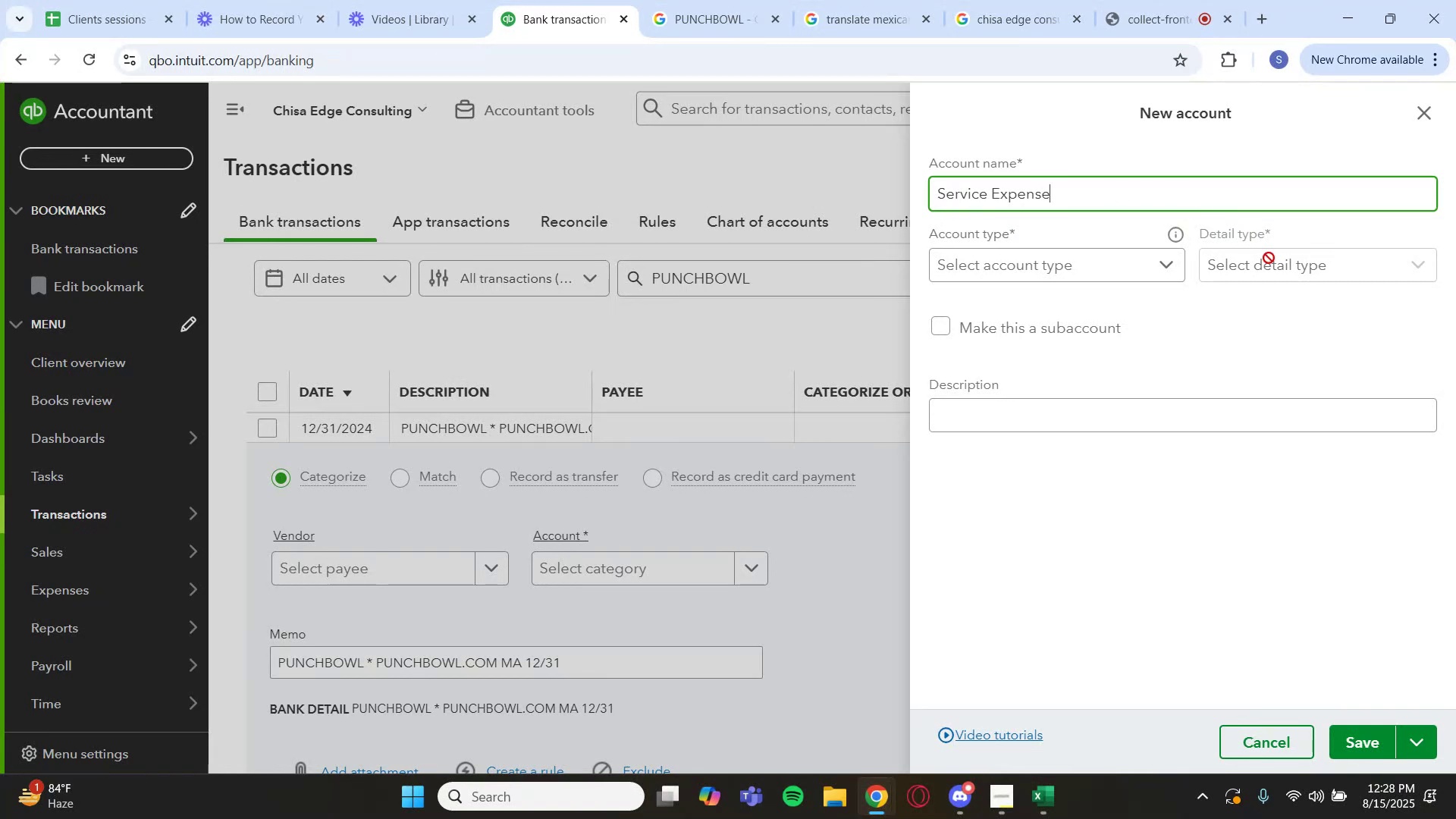 
left_click([1156, 257])
 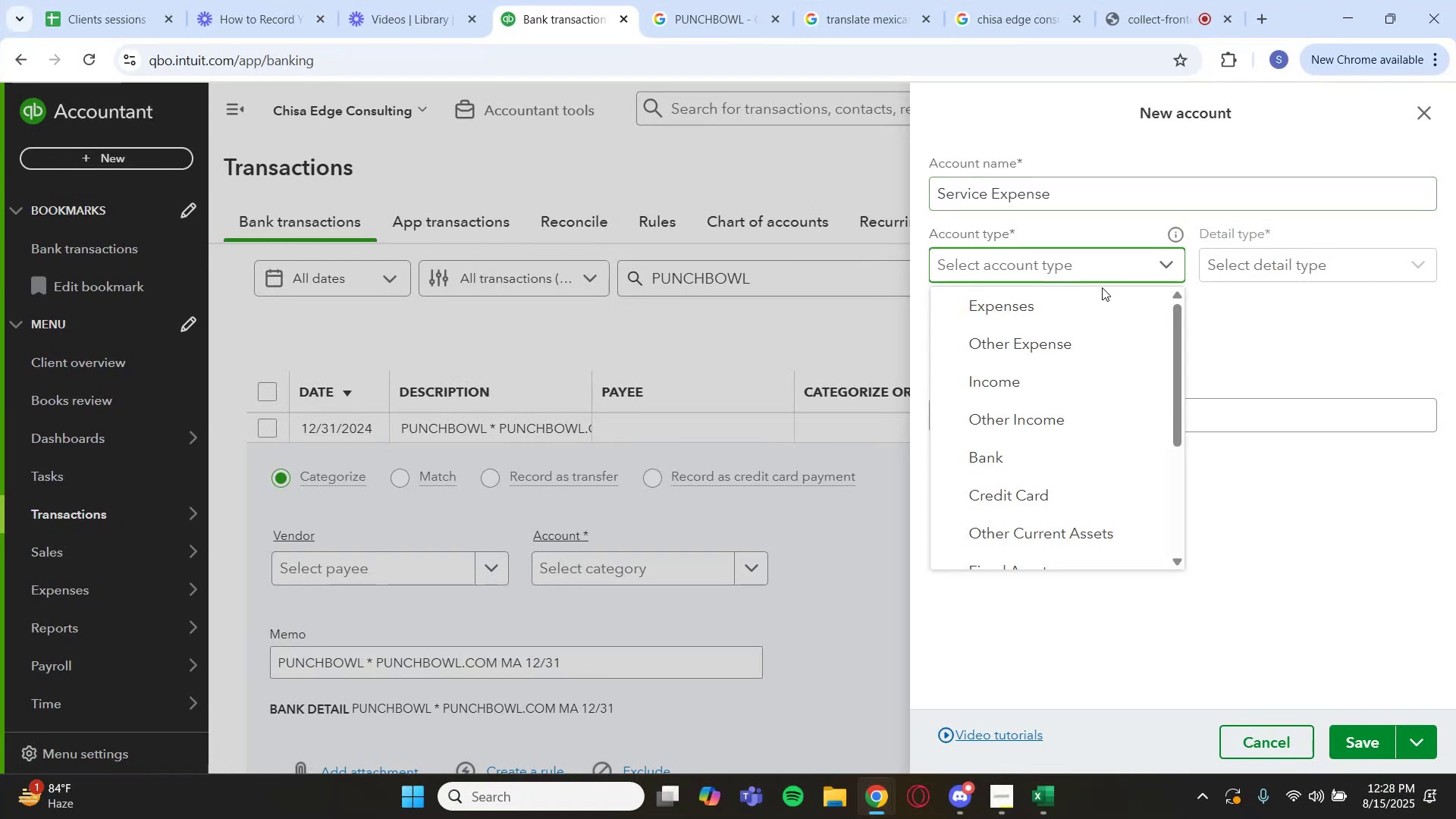 
left_click([1084, 312])
 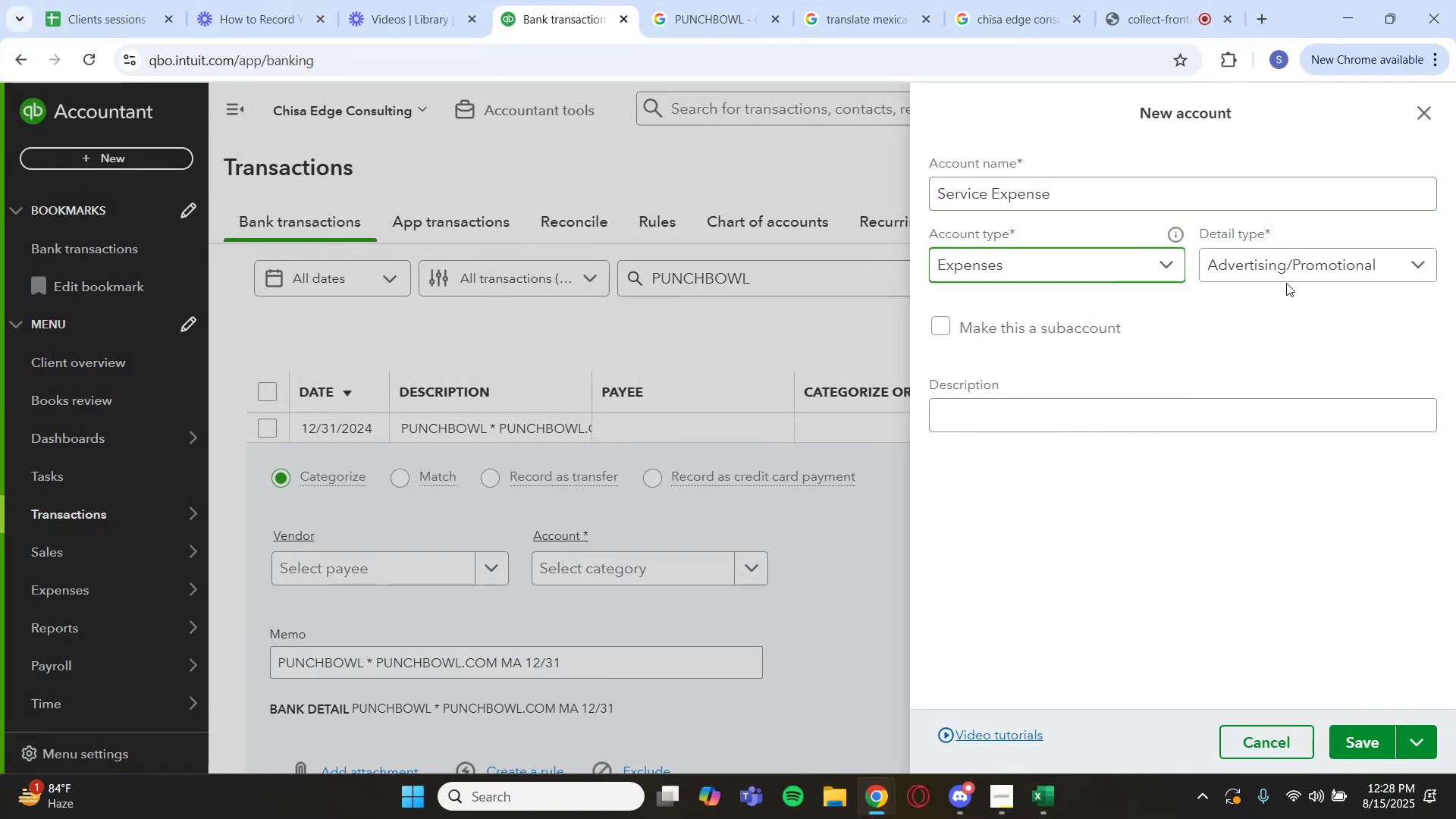 
mouse_move([1281, 287])
 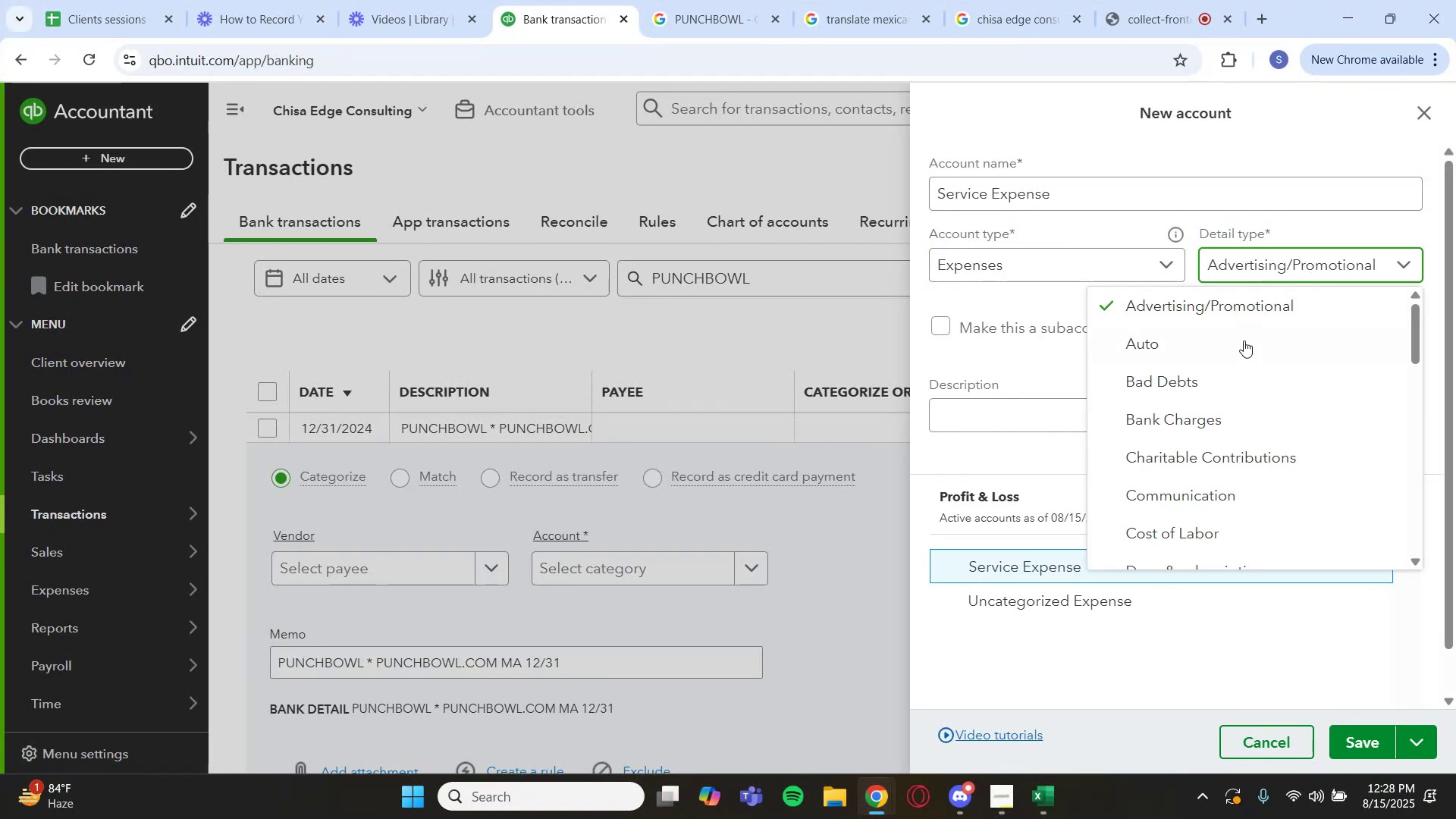 
scroll: coordinate [1222, 444], scroll_direction: down, amount: 4.0
 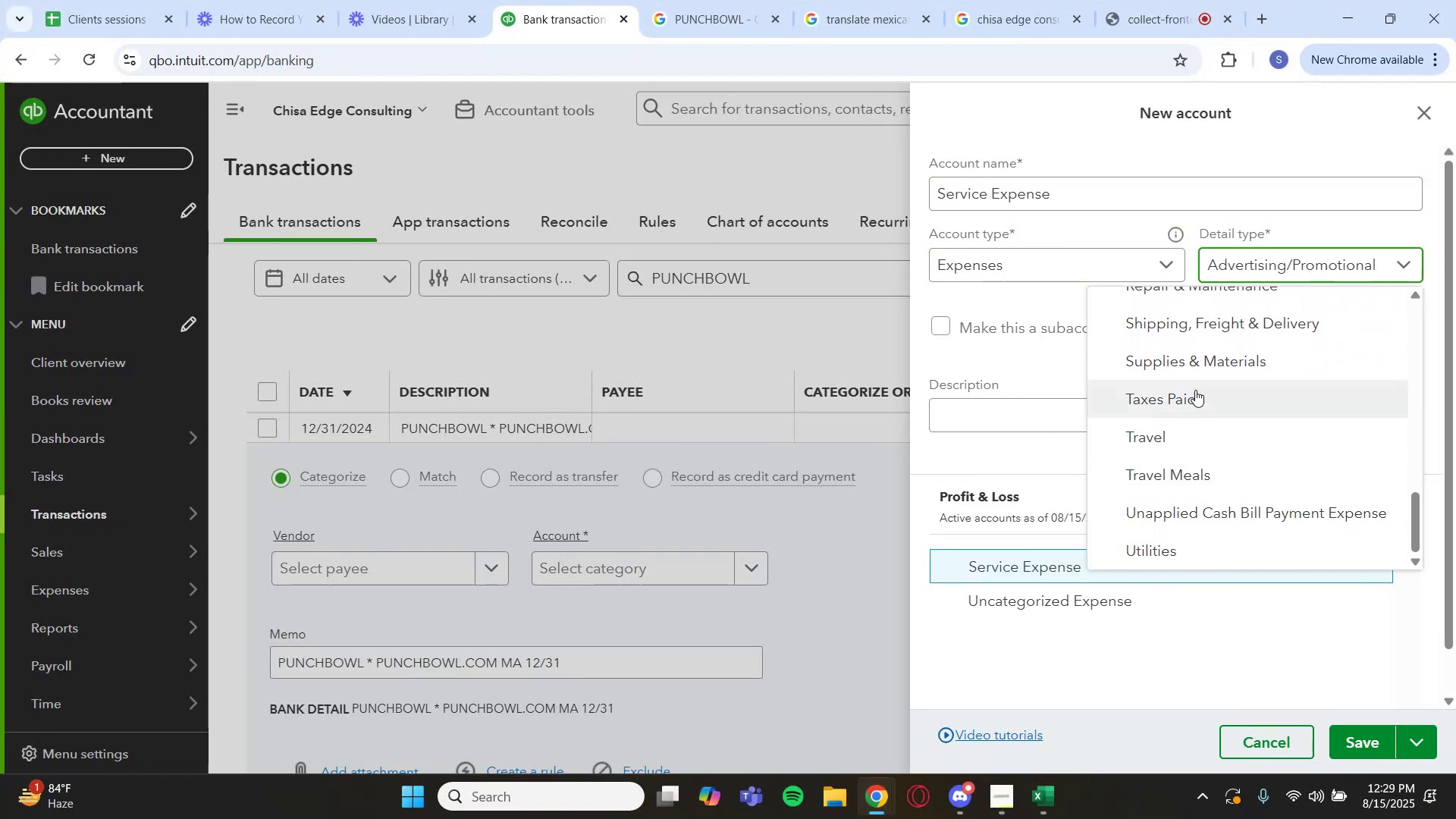 
scroll: coordinate [1203, 391], scroll_direction: up, amount: 5.0
 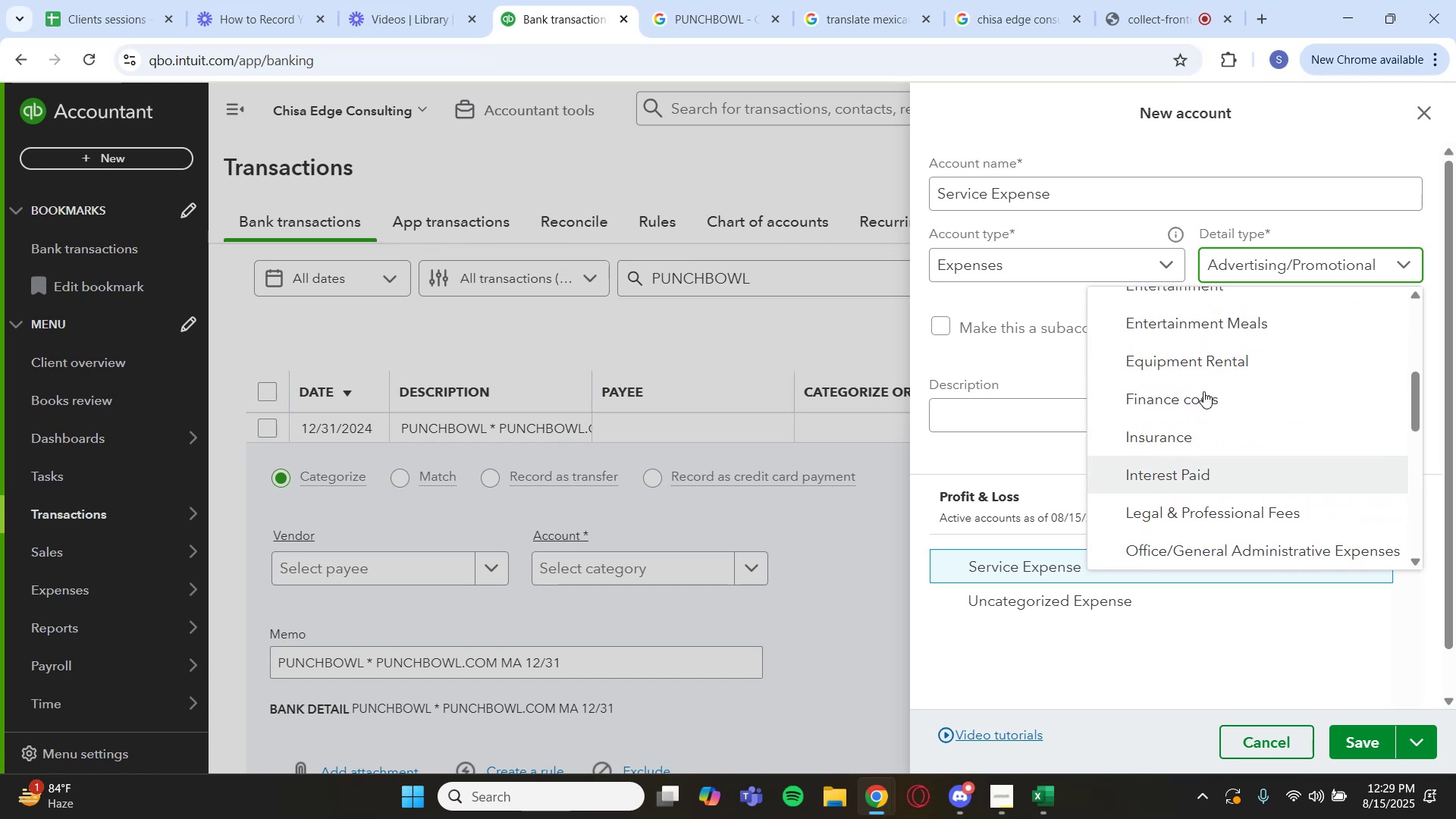 
scroll: coordinate [1204, 398], scroll_direction: up, amount: 2.0
 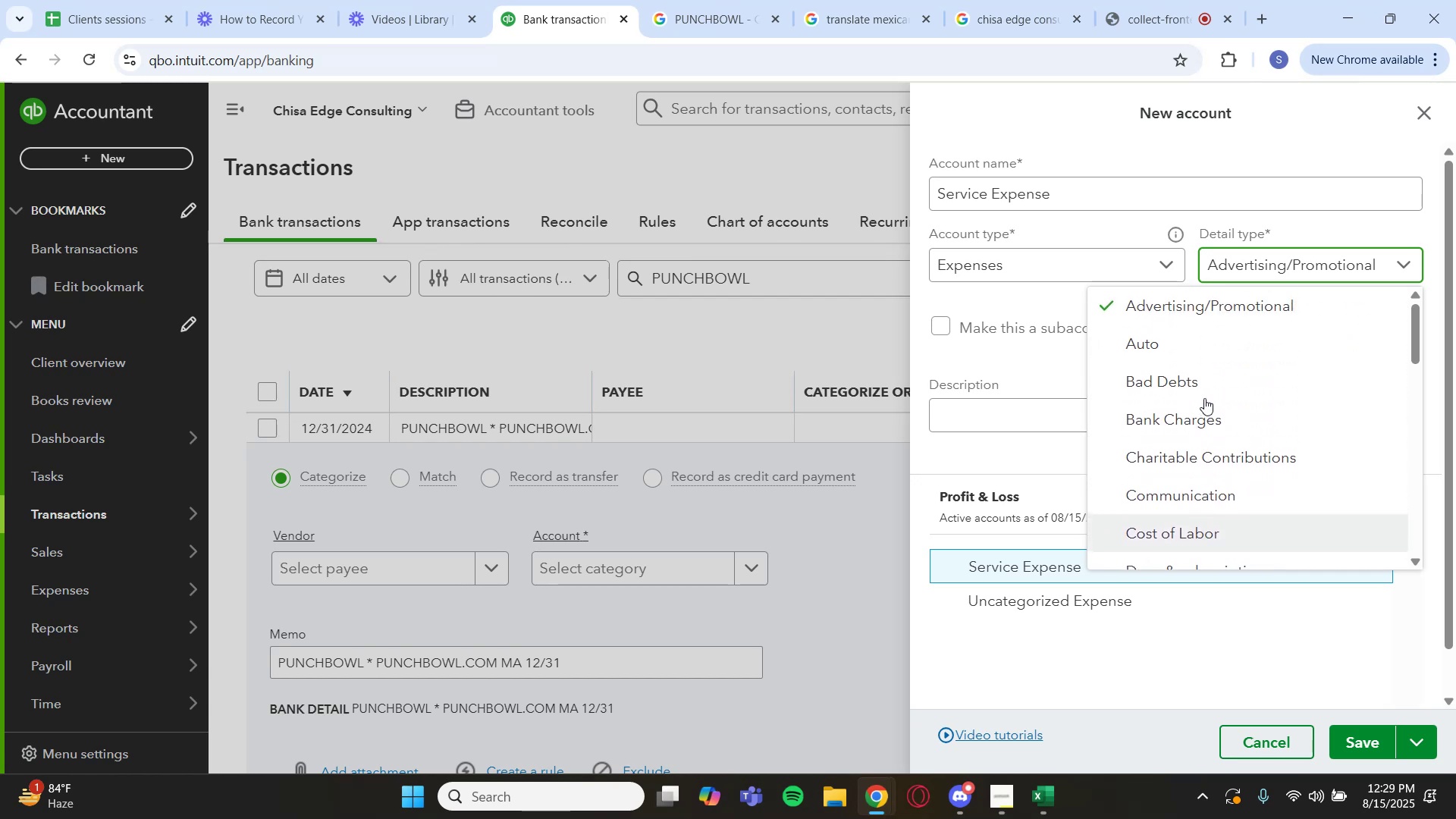 
scroll: coordinate [1203, 402], scroll_direction: down, amount: 4.0
 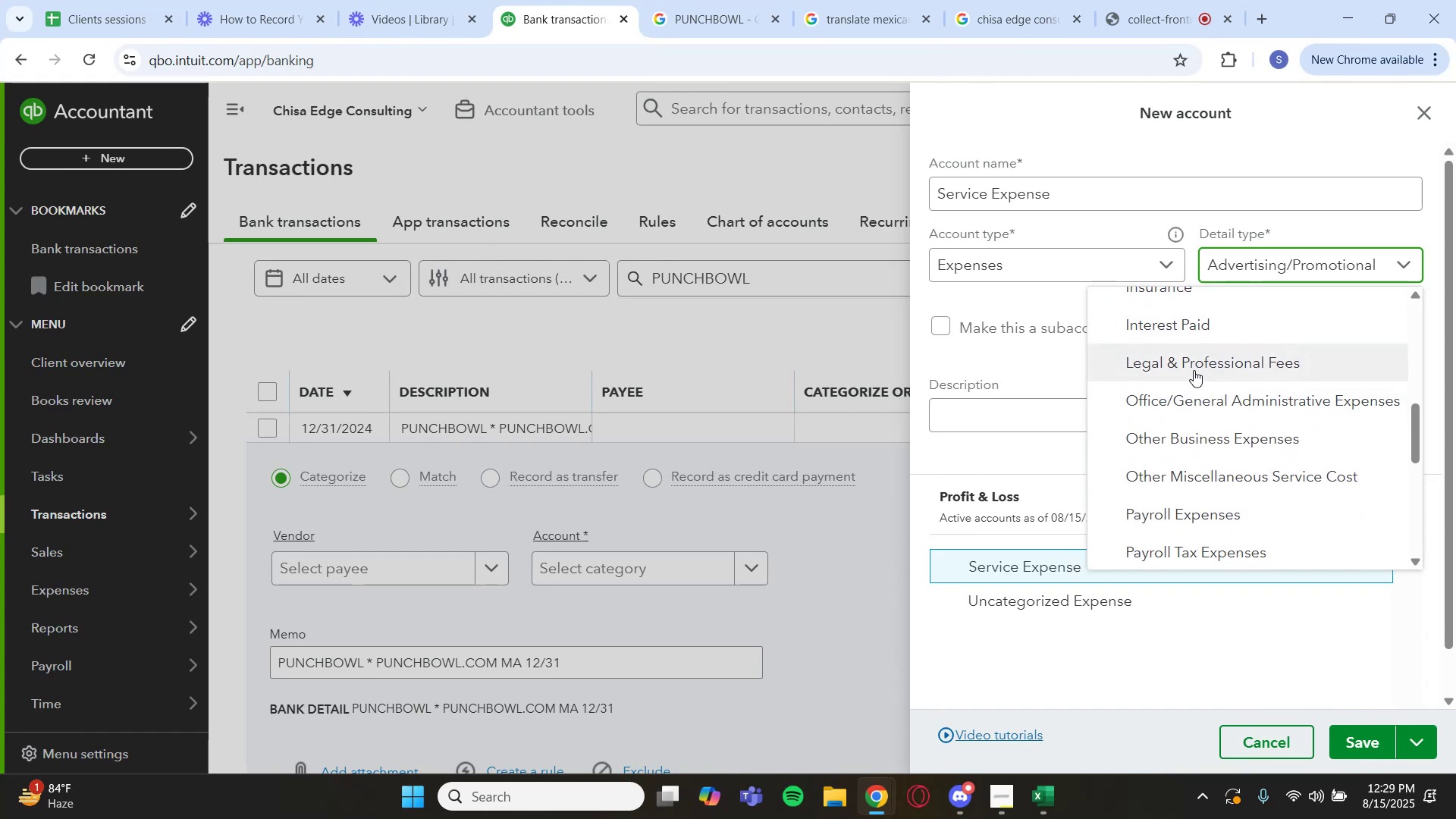 
left_click([1166, 265])
 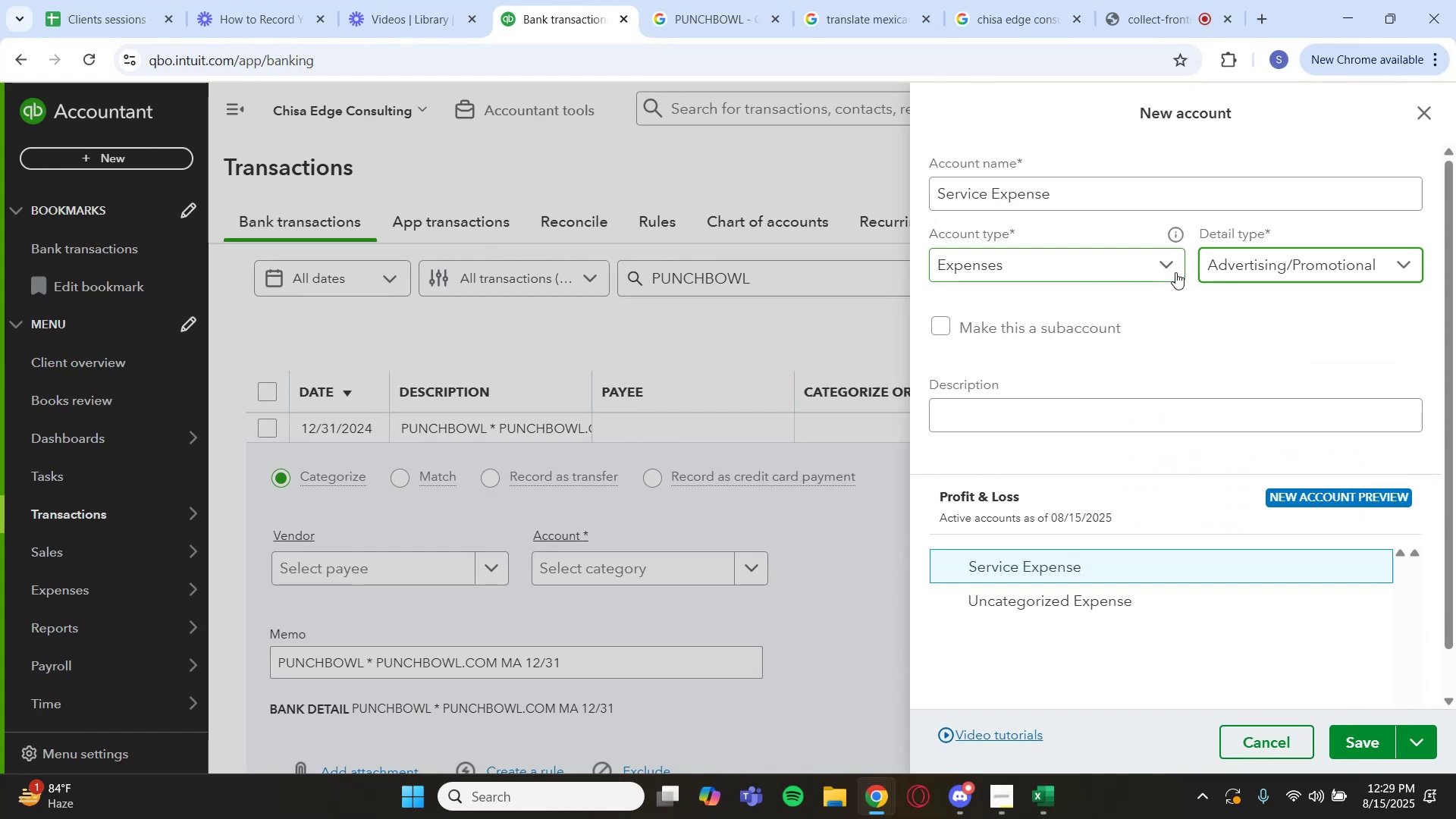 
left_click([1134, 265])
 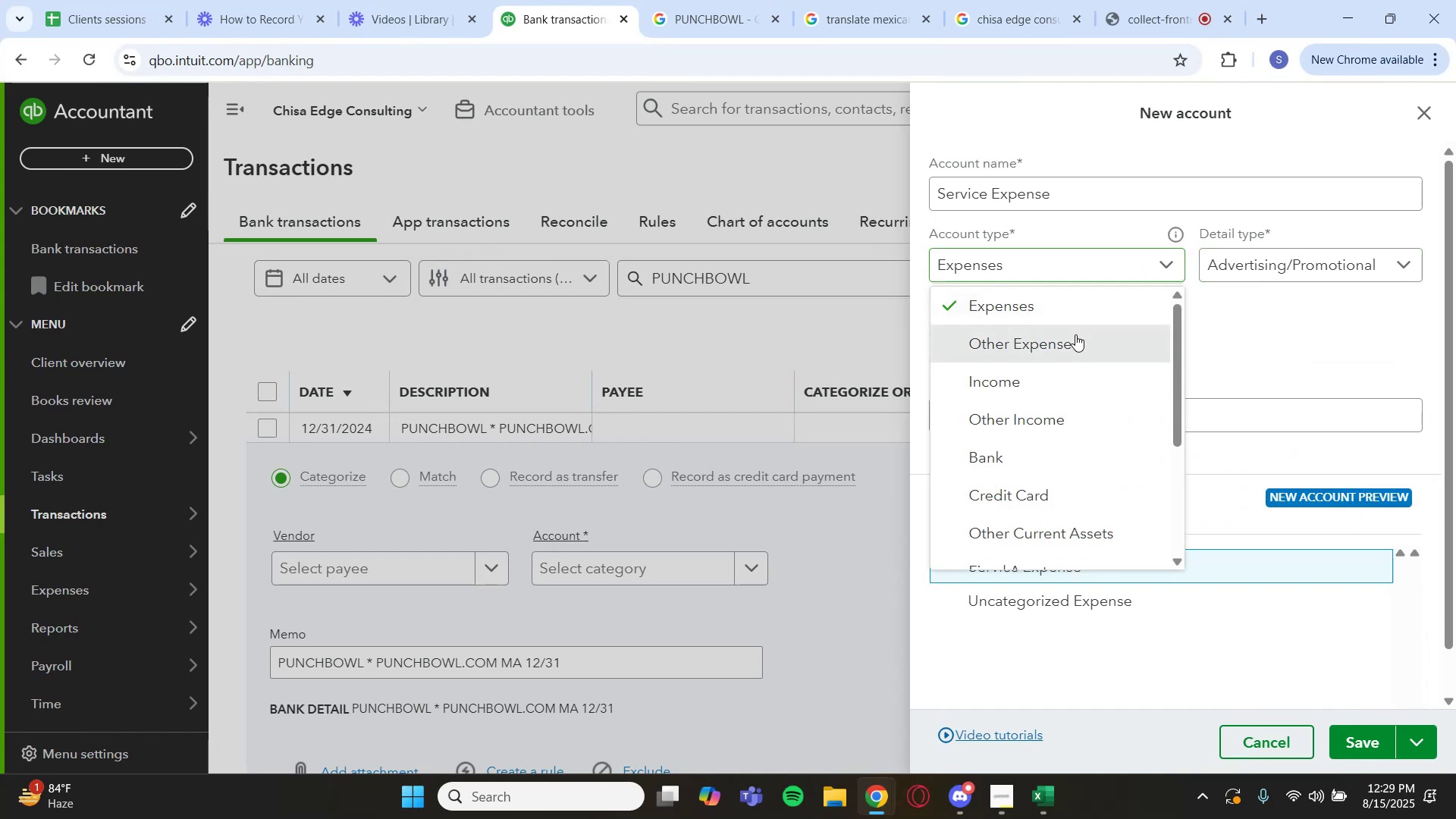 
left_click([1260, 276])
 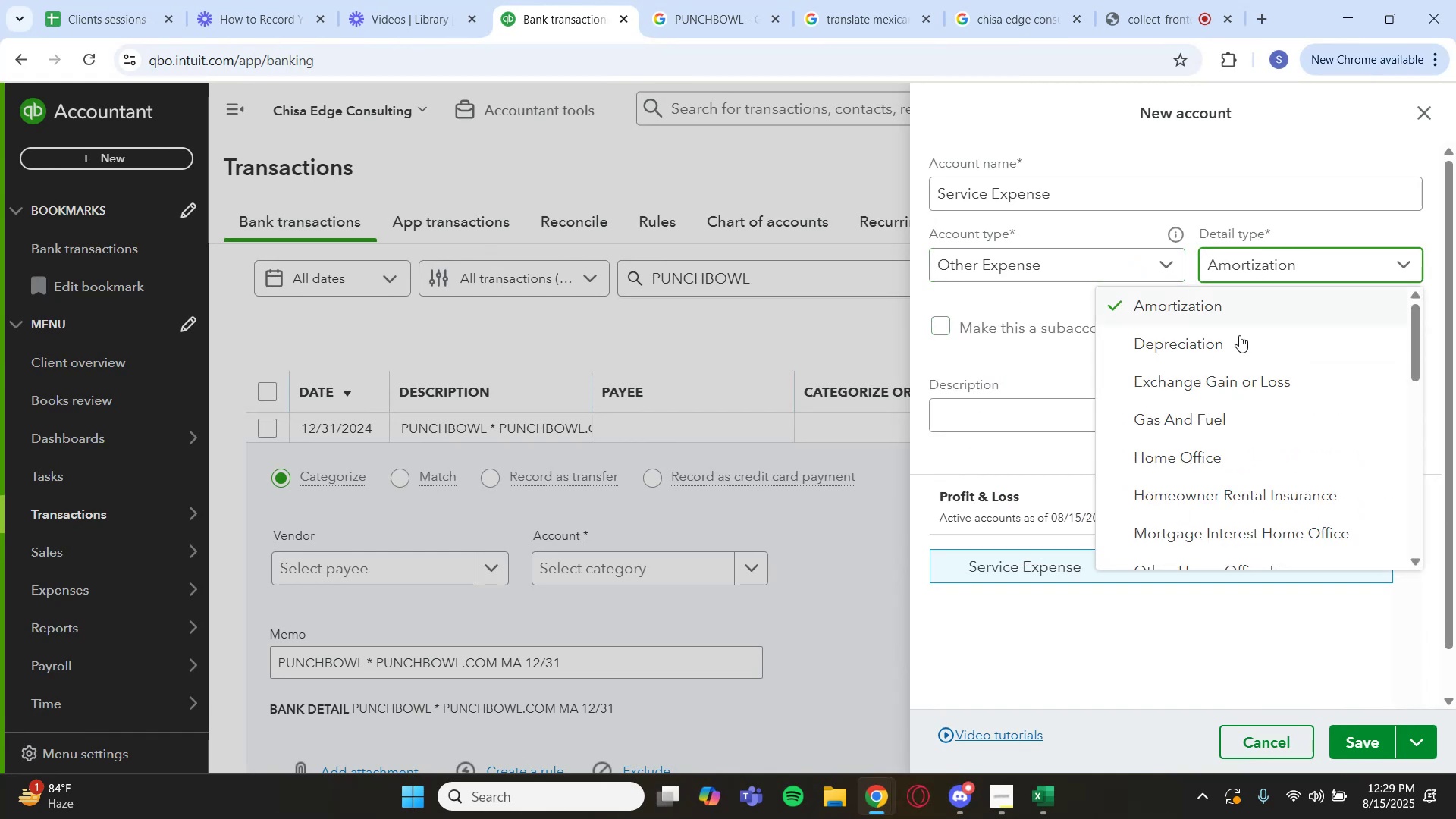 
scroll: coordinate [1219, 412], scroll_direction: down, amount: 2.0
 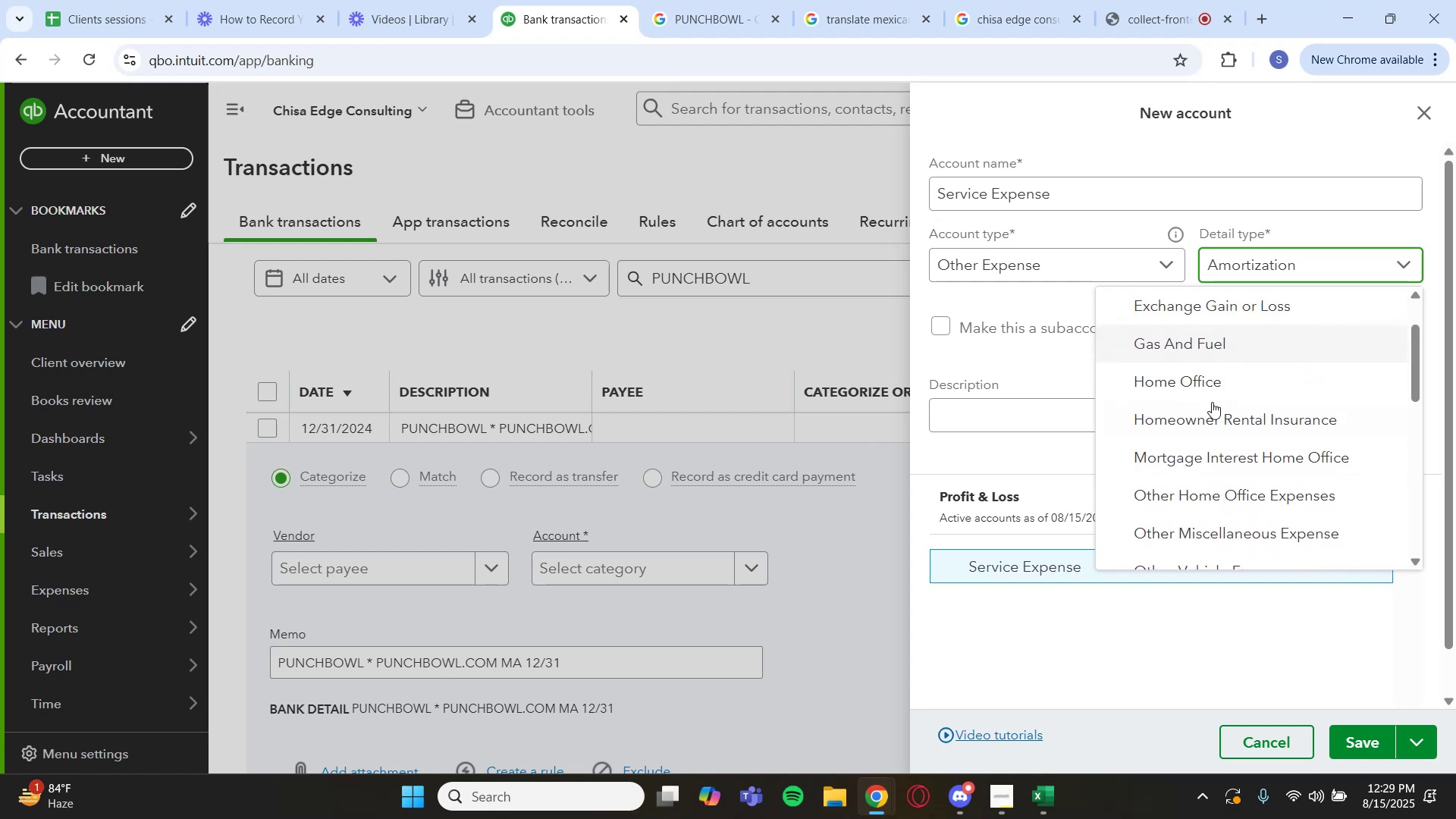 
scroll: coordinate [1207, 394], scroll_direction: up, amount: 2.0
 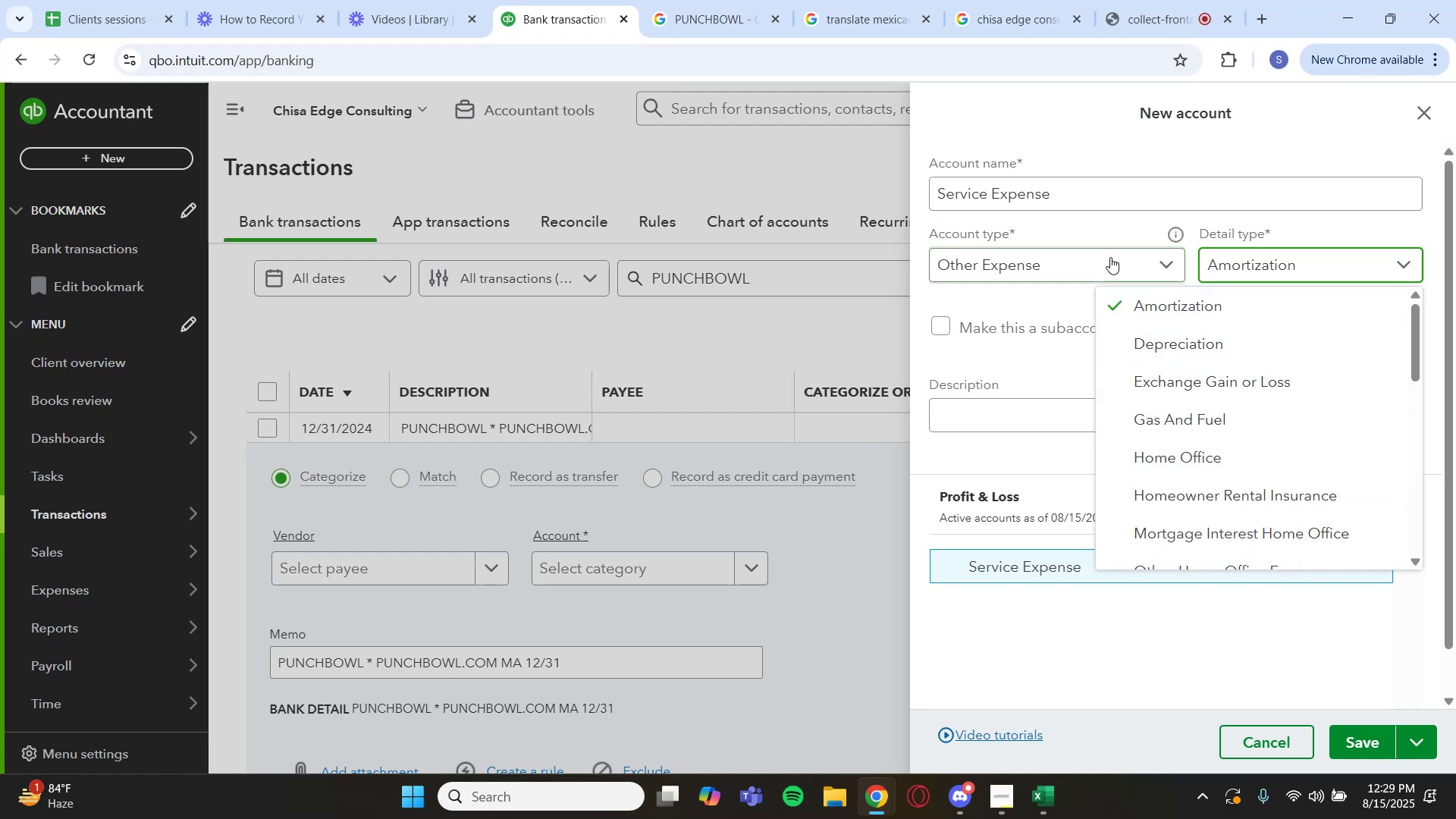 
scroll: coordinate [1269, 401], scroll_direction: down, amount: 1.0
 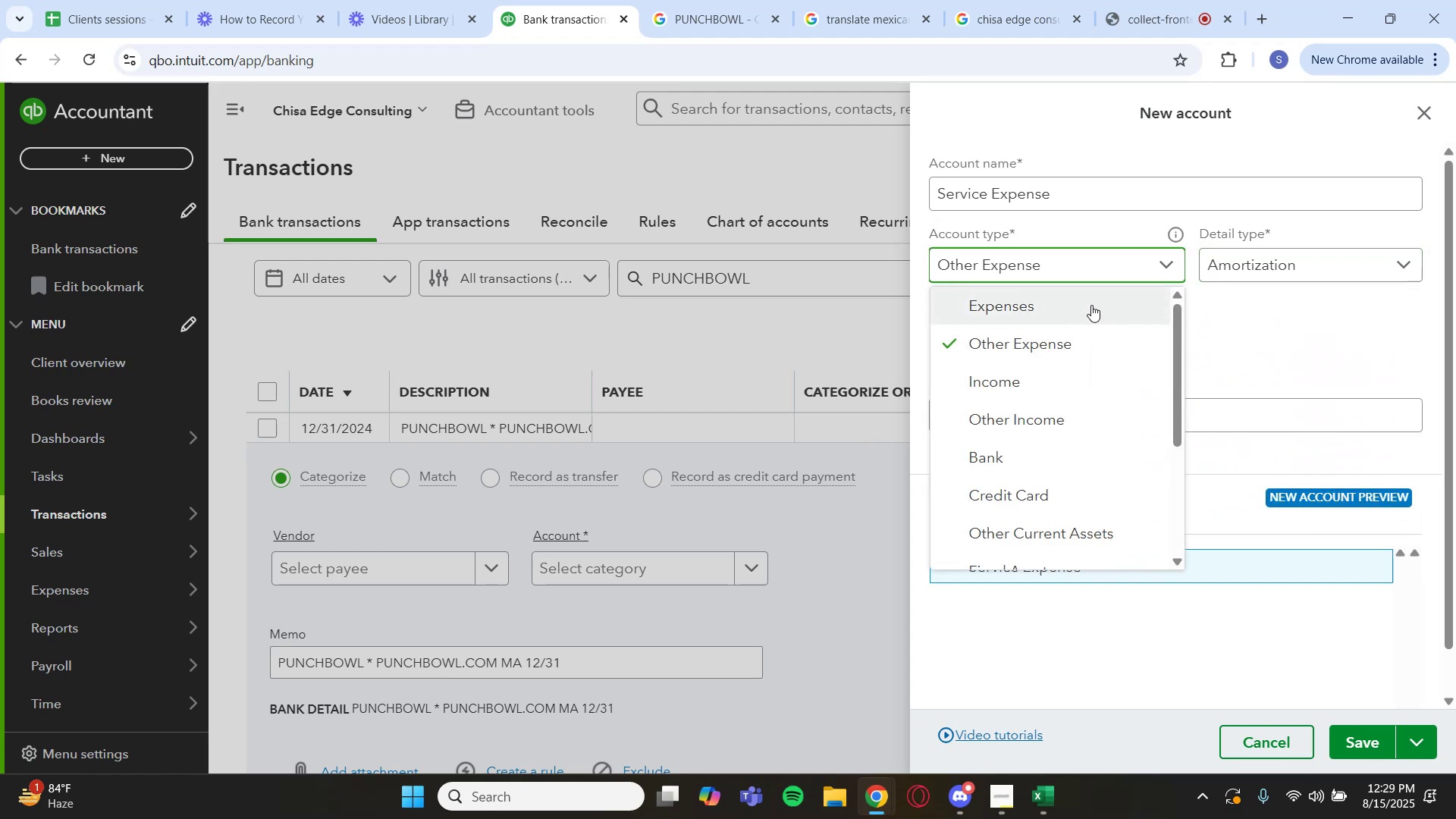 
left_click([1091, 305])
 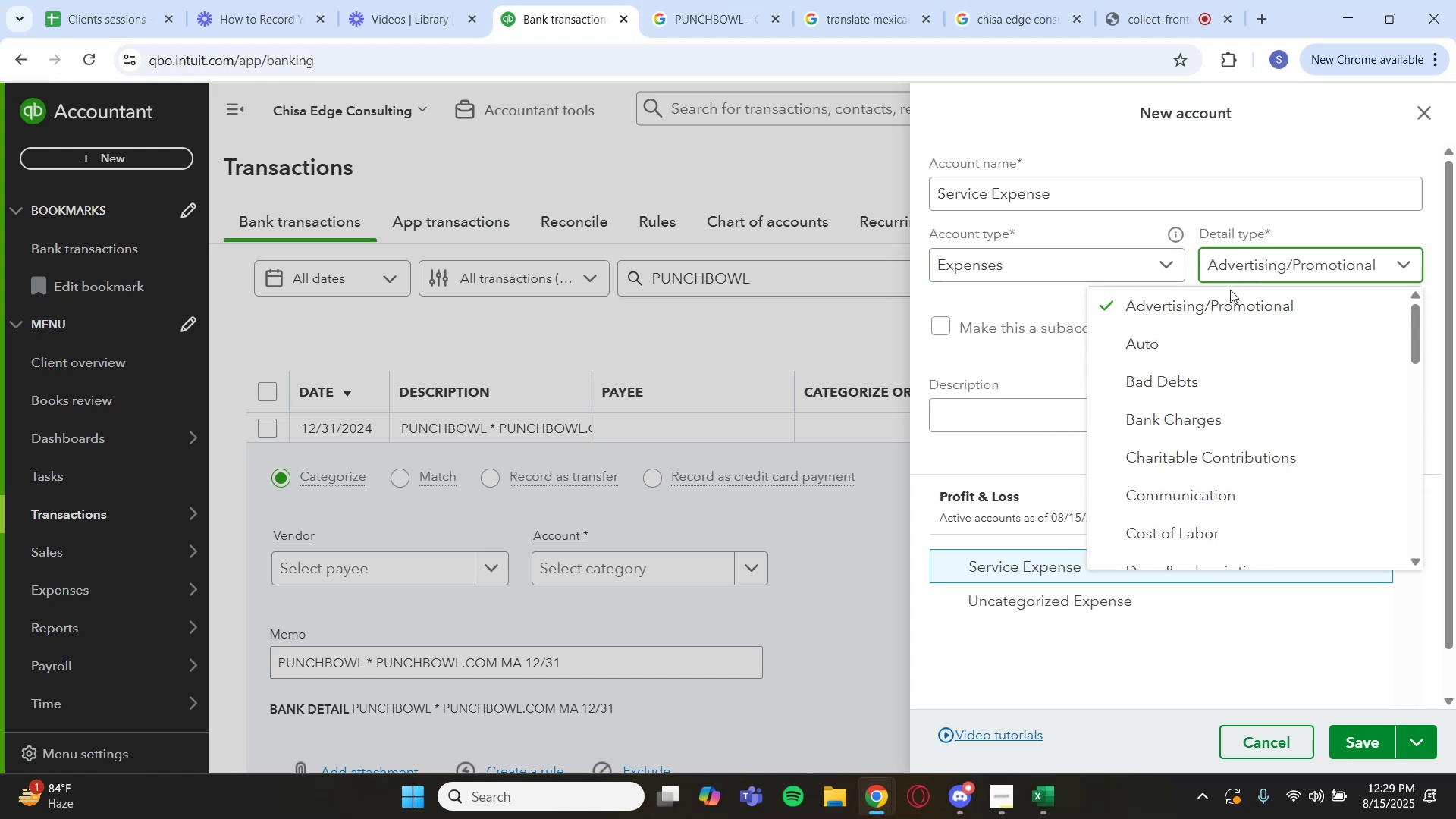 
scroll: coordinate [1202, 384], scroll_direction: down, amount: 1.0
 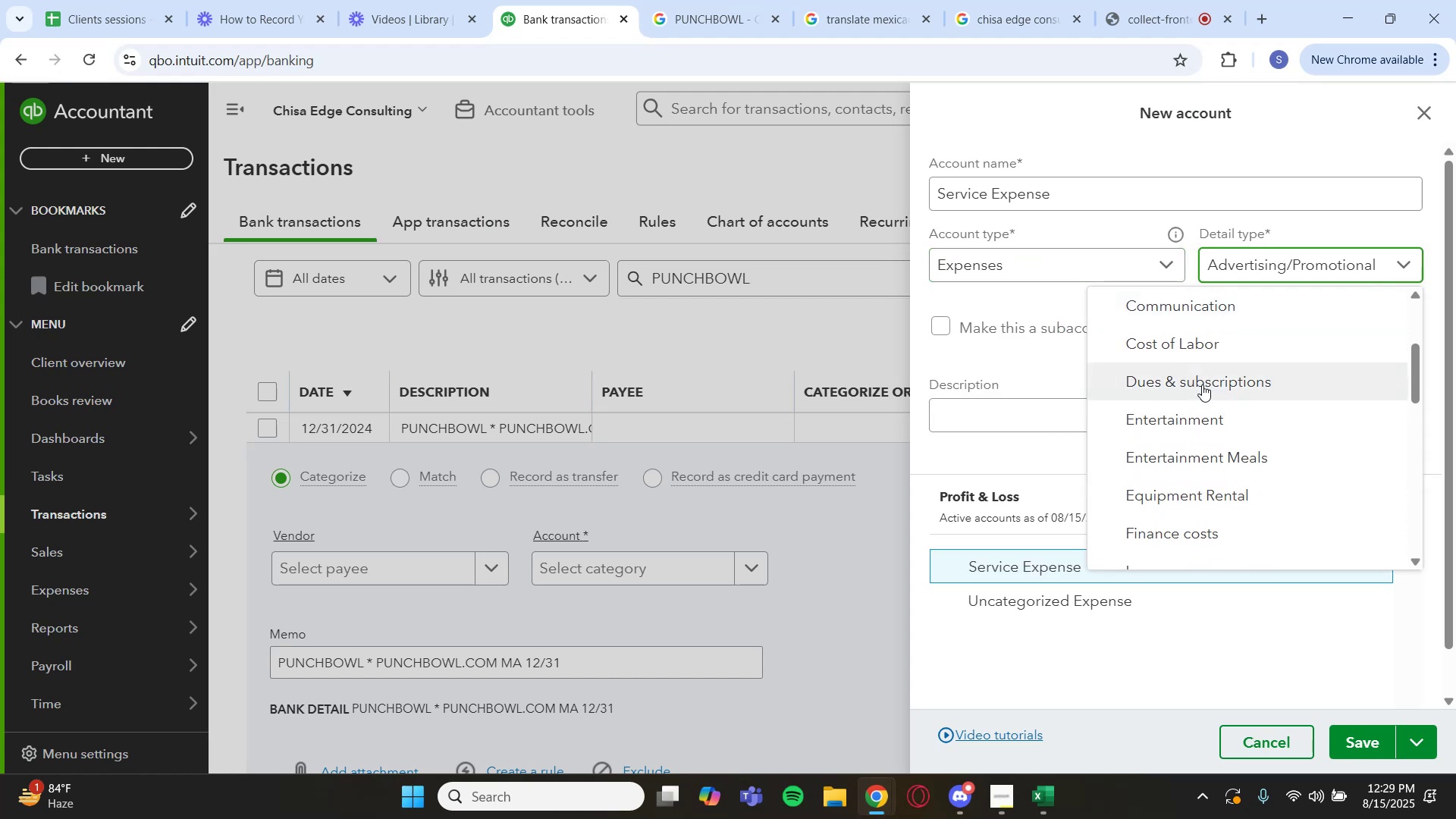 
left_click([1201, 384])
 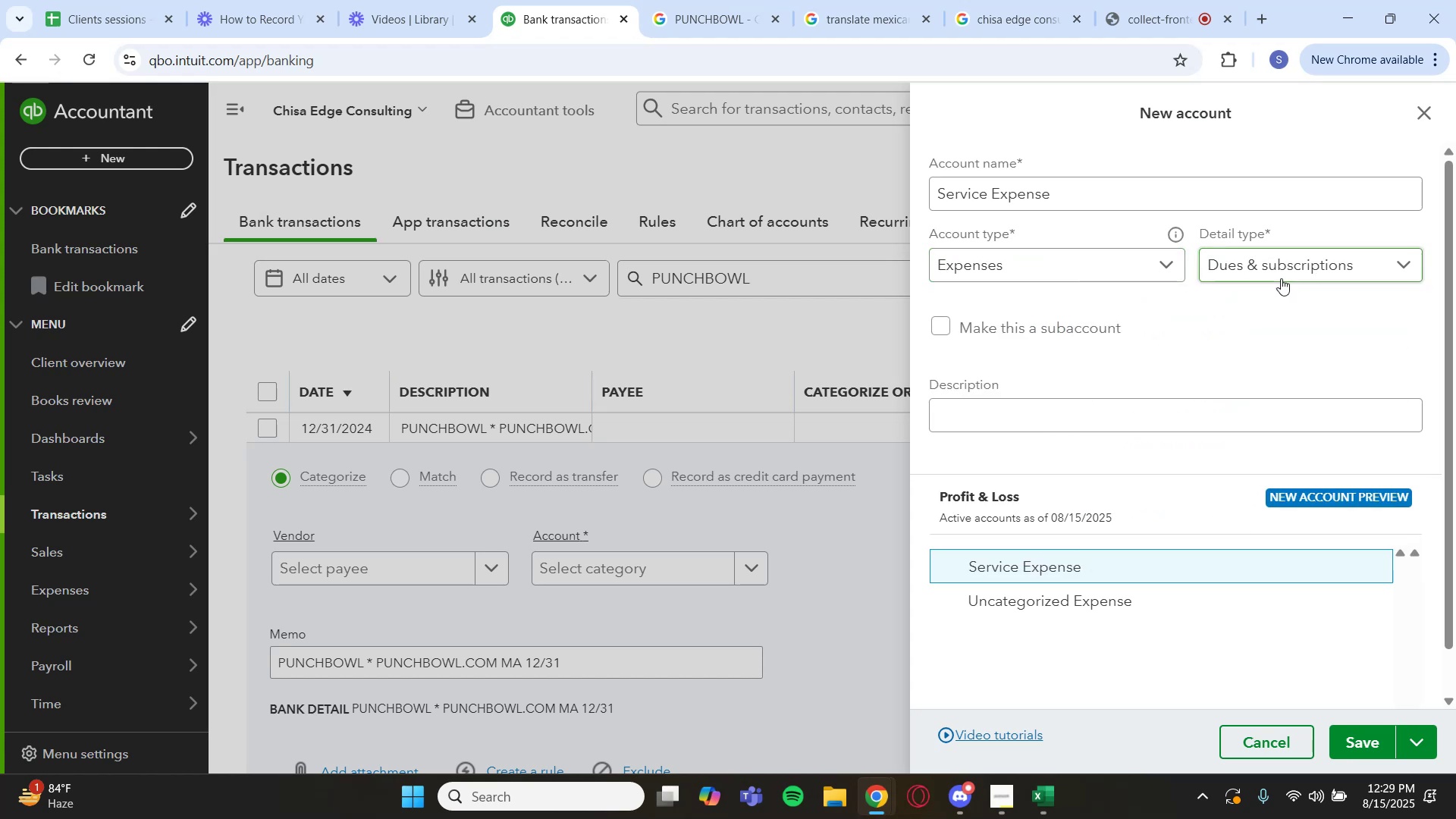 
scroll: coordinate [1196, 381], scroll_direction: up, amount: 2.0
 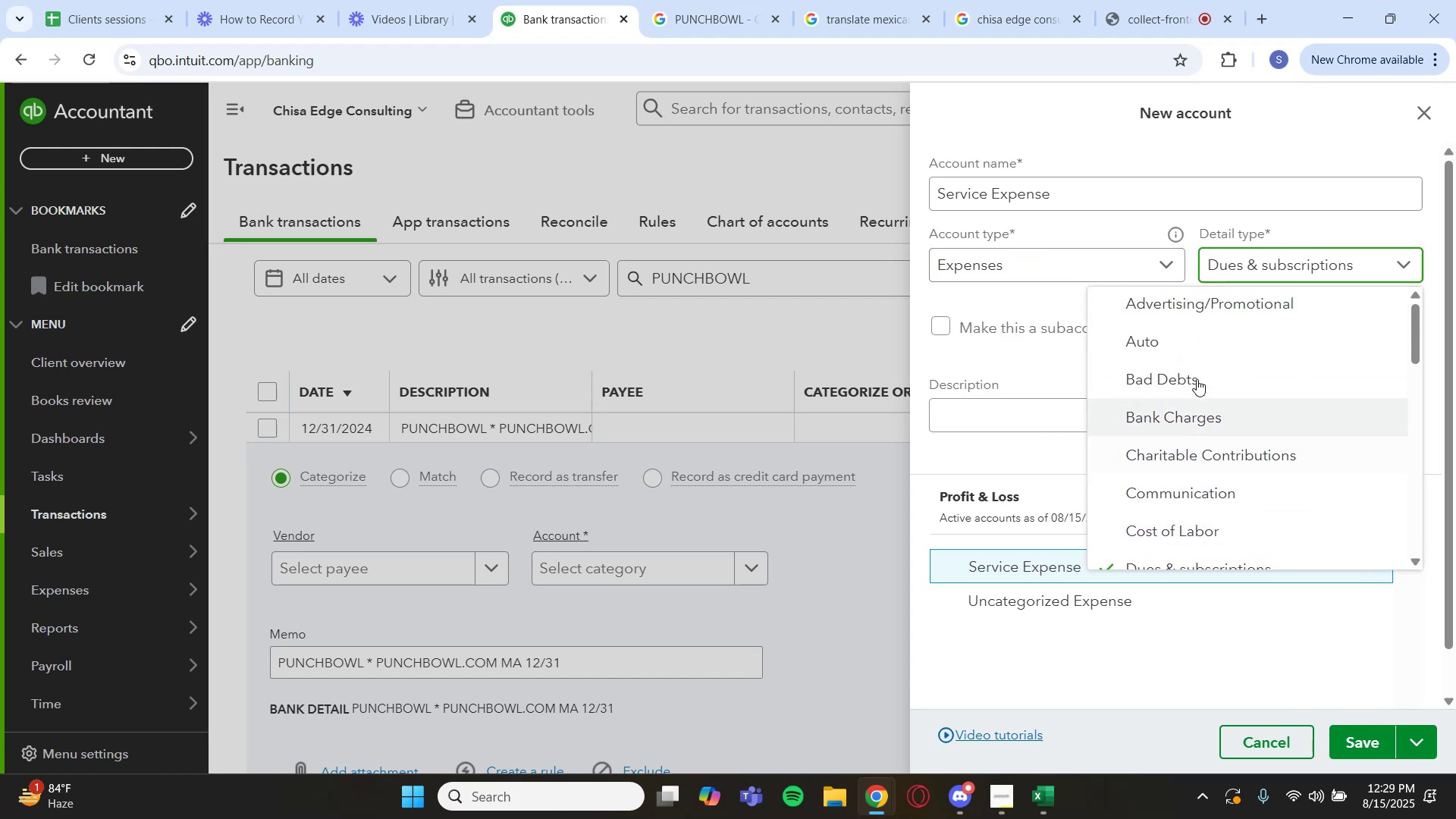 
scroll: coordinate [1216, 485], scroll_direction: down, amount: 4.0
 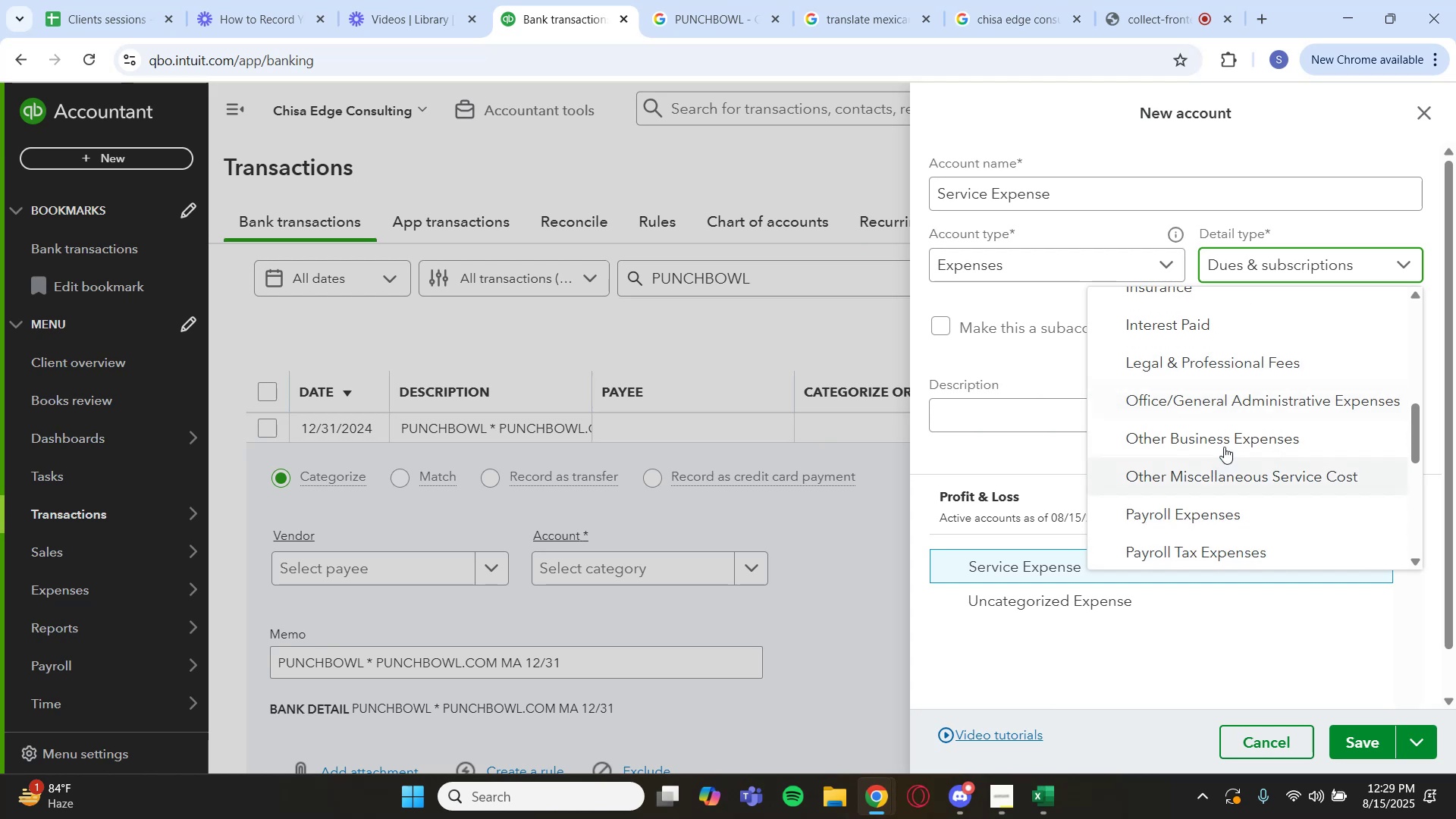 
left_click([1224, 442])
 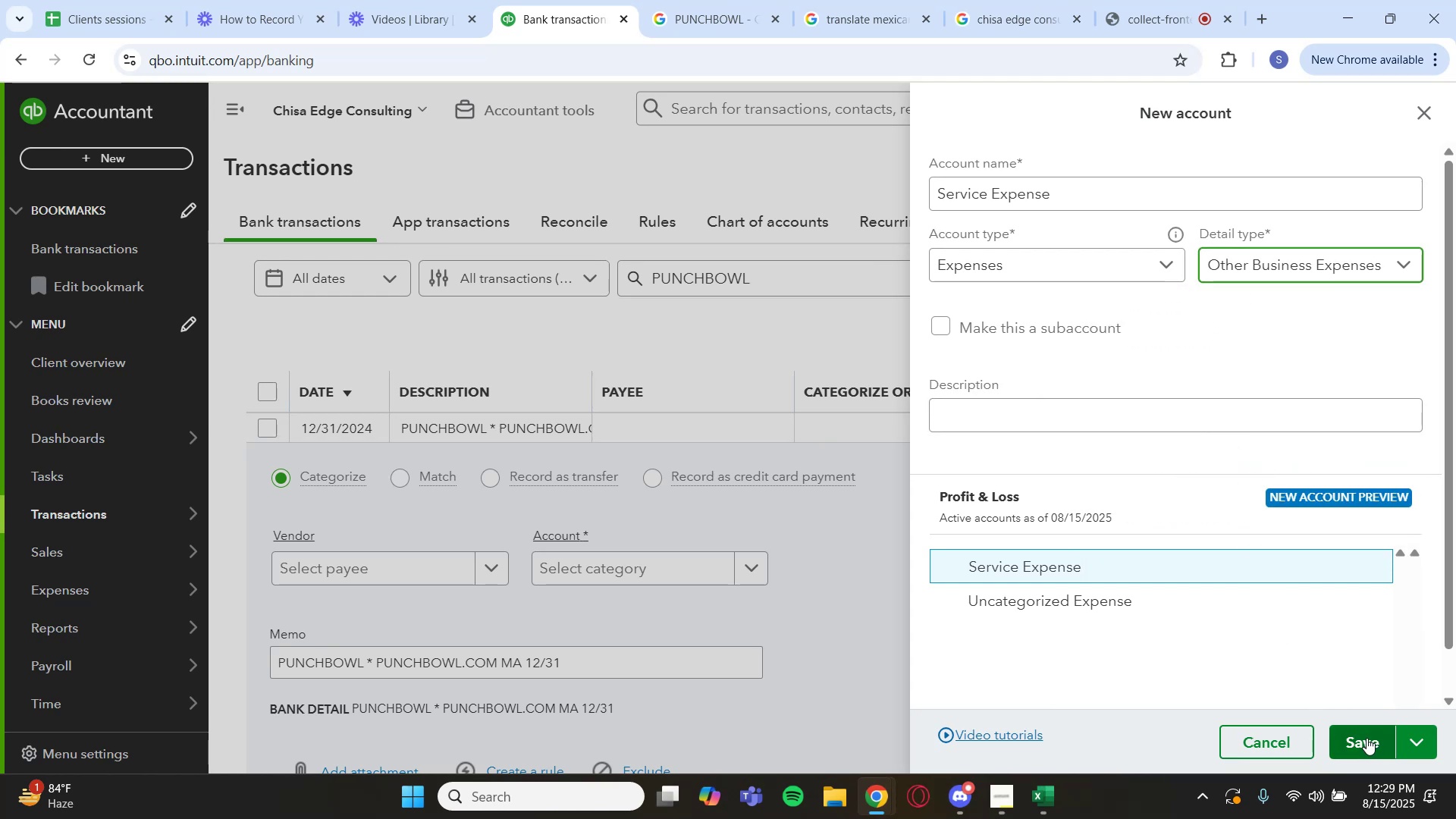 
wait(5.39)
 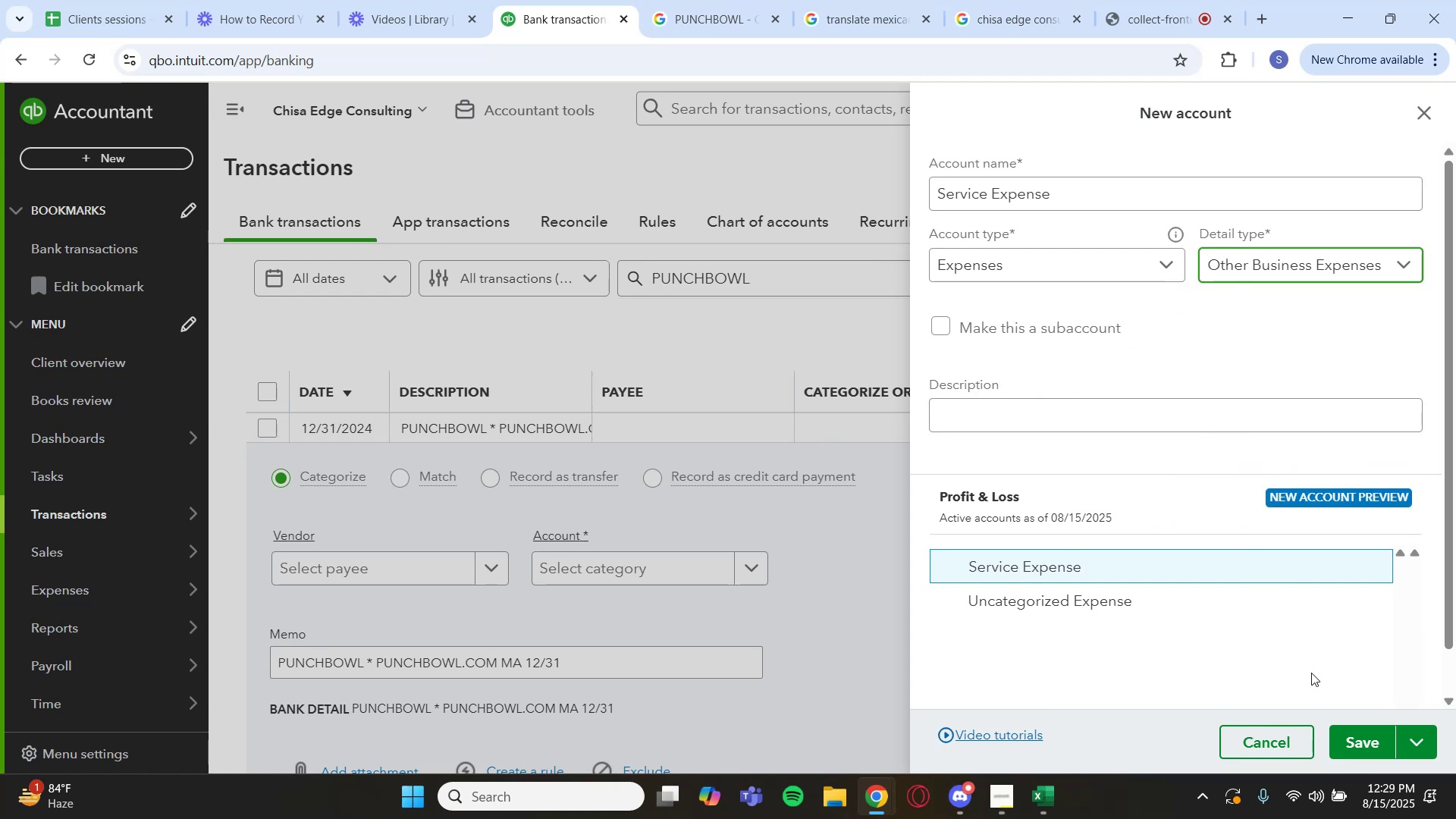 
left_click([1367, 738])
 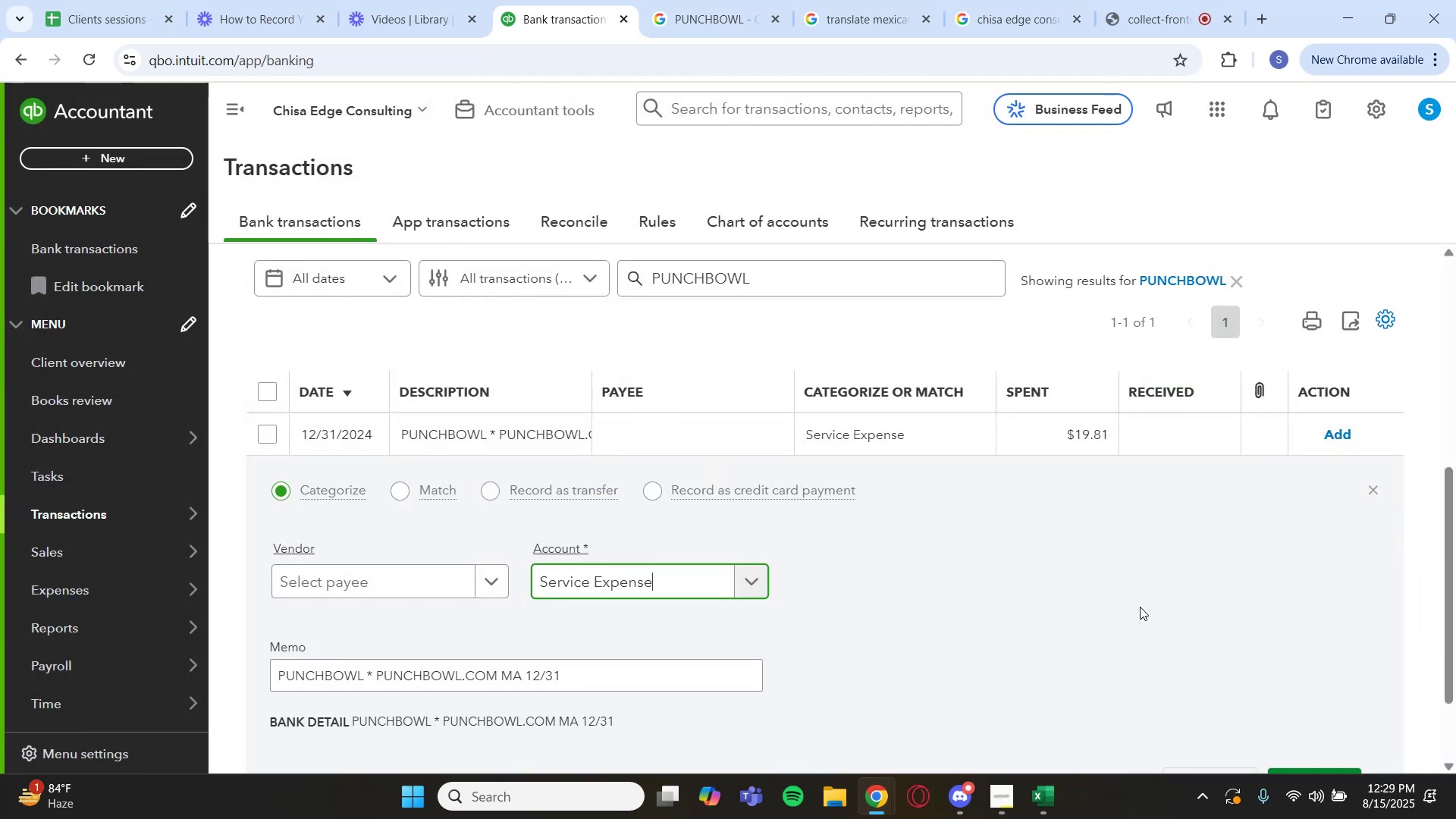 
scroll: coordinate [1165, 603], scroll_direction: down, amount: 1.0
 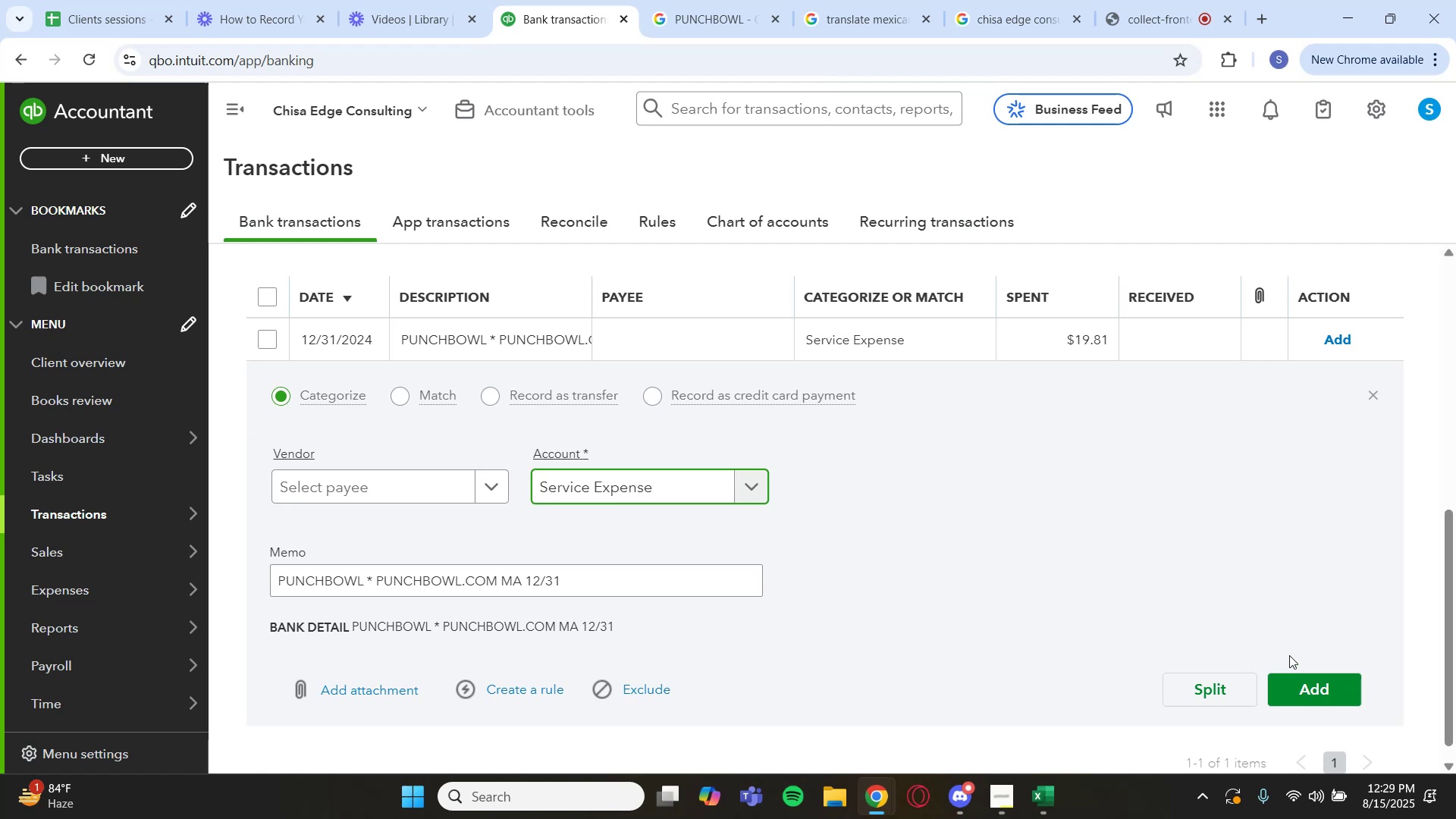 
left_click([699, 4])
 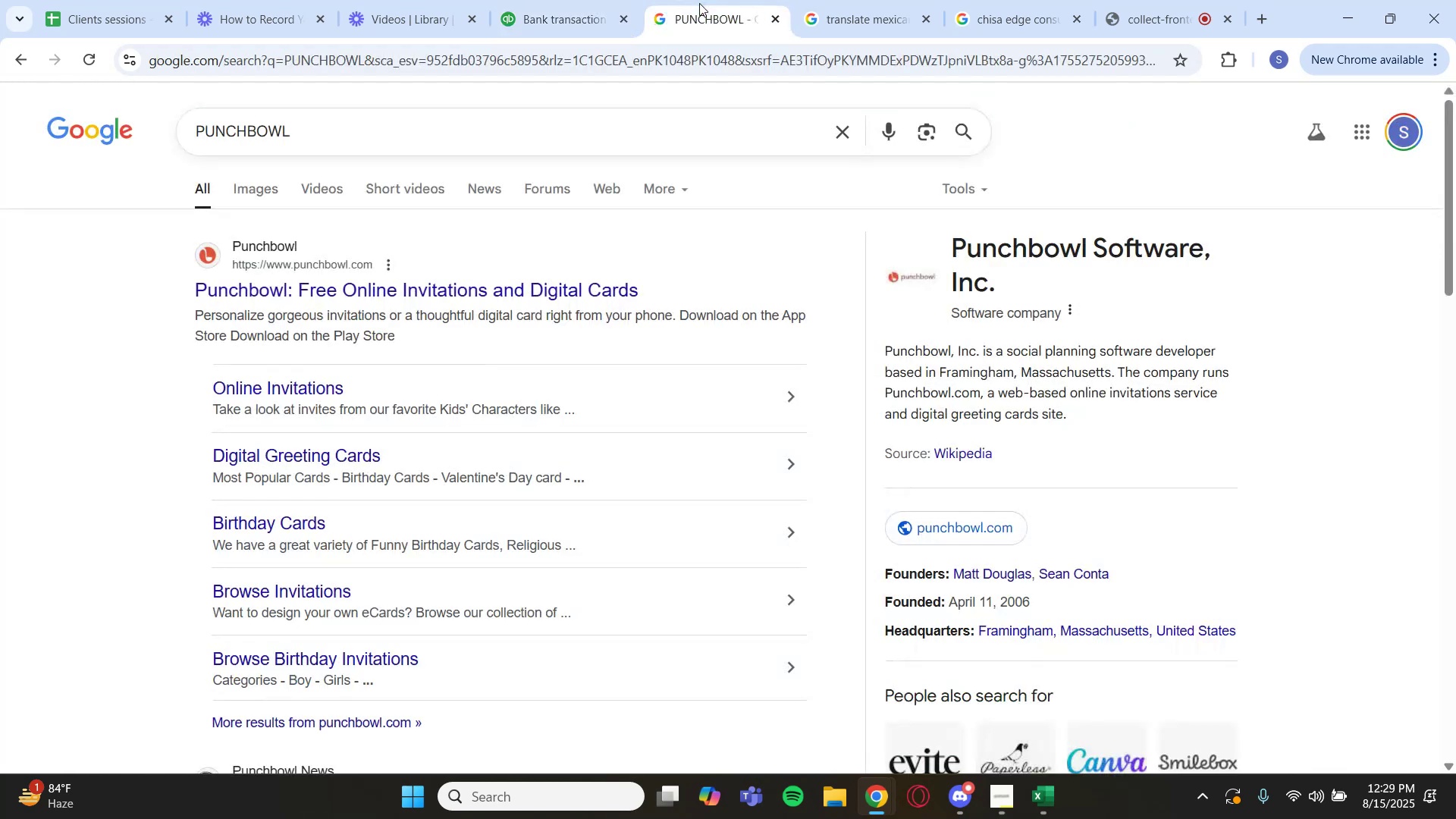 
wait(5.3)
 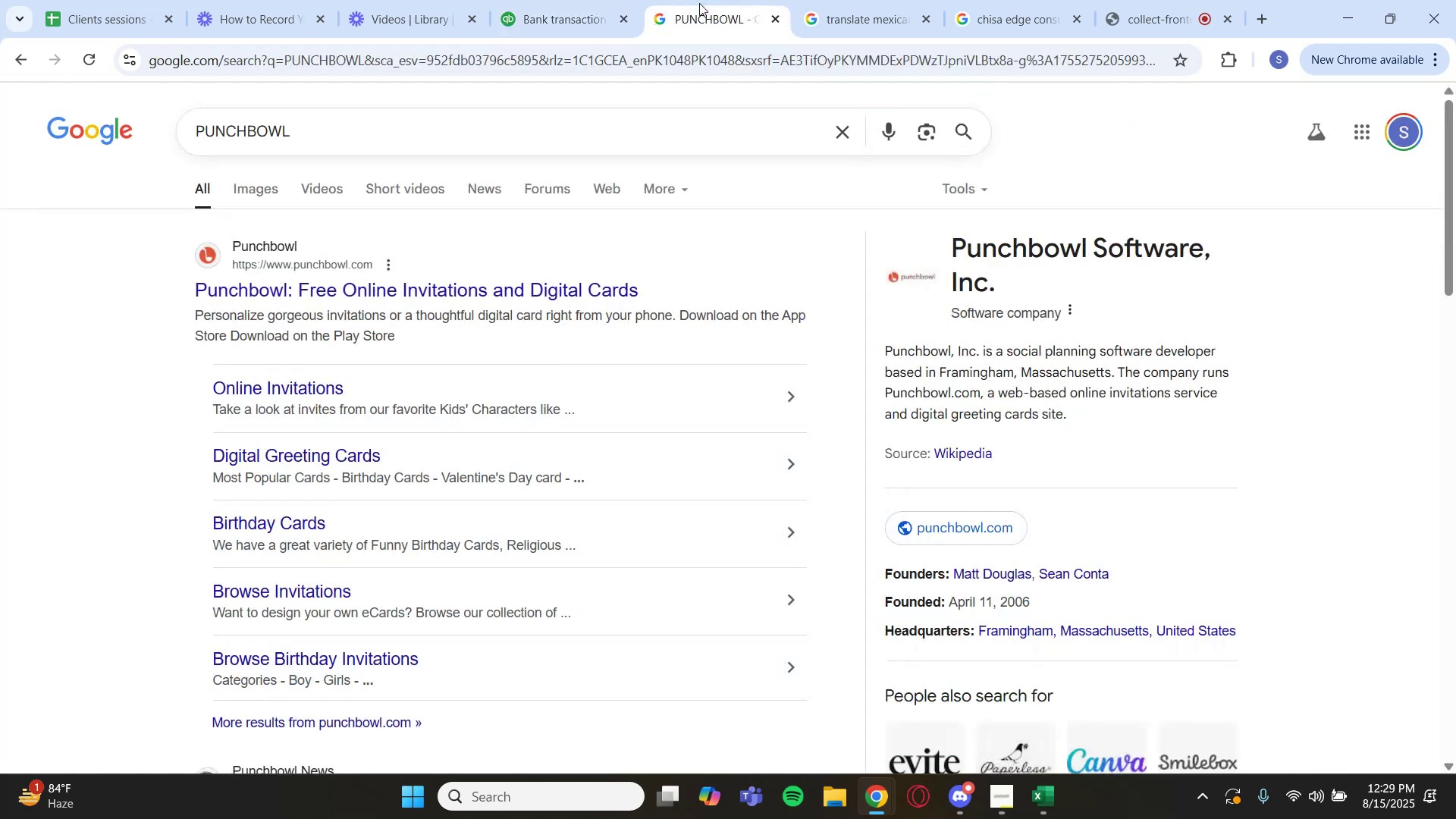 
left_click([554, 7])
 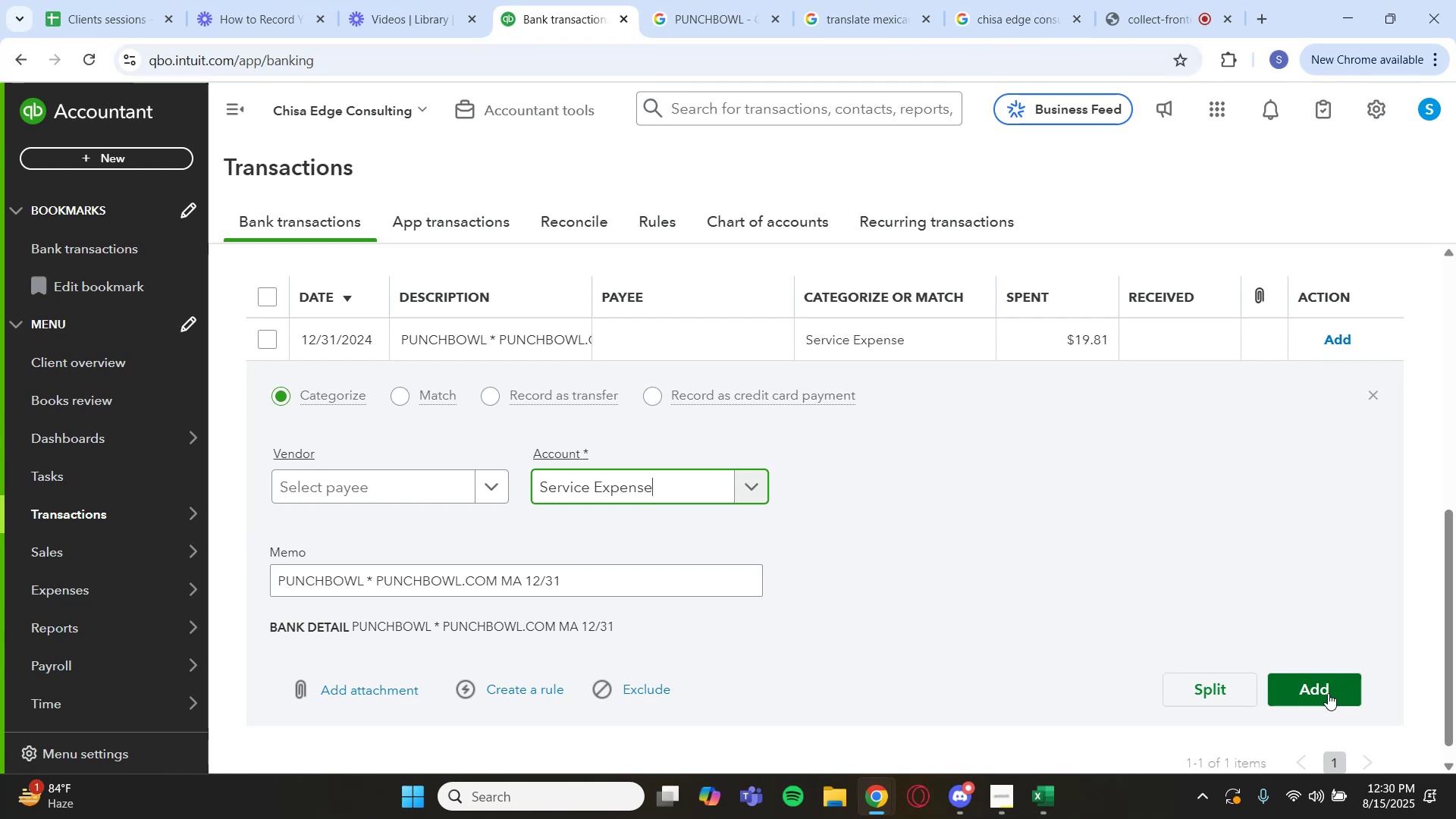 
wait(5.84)
 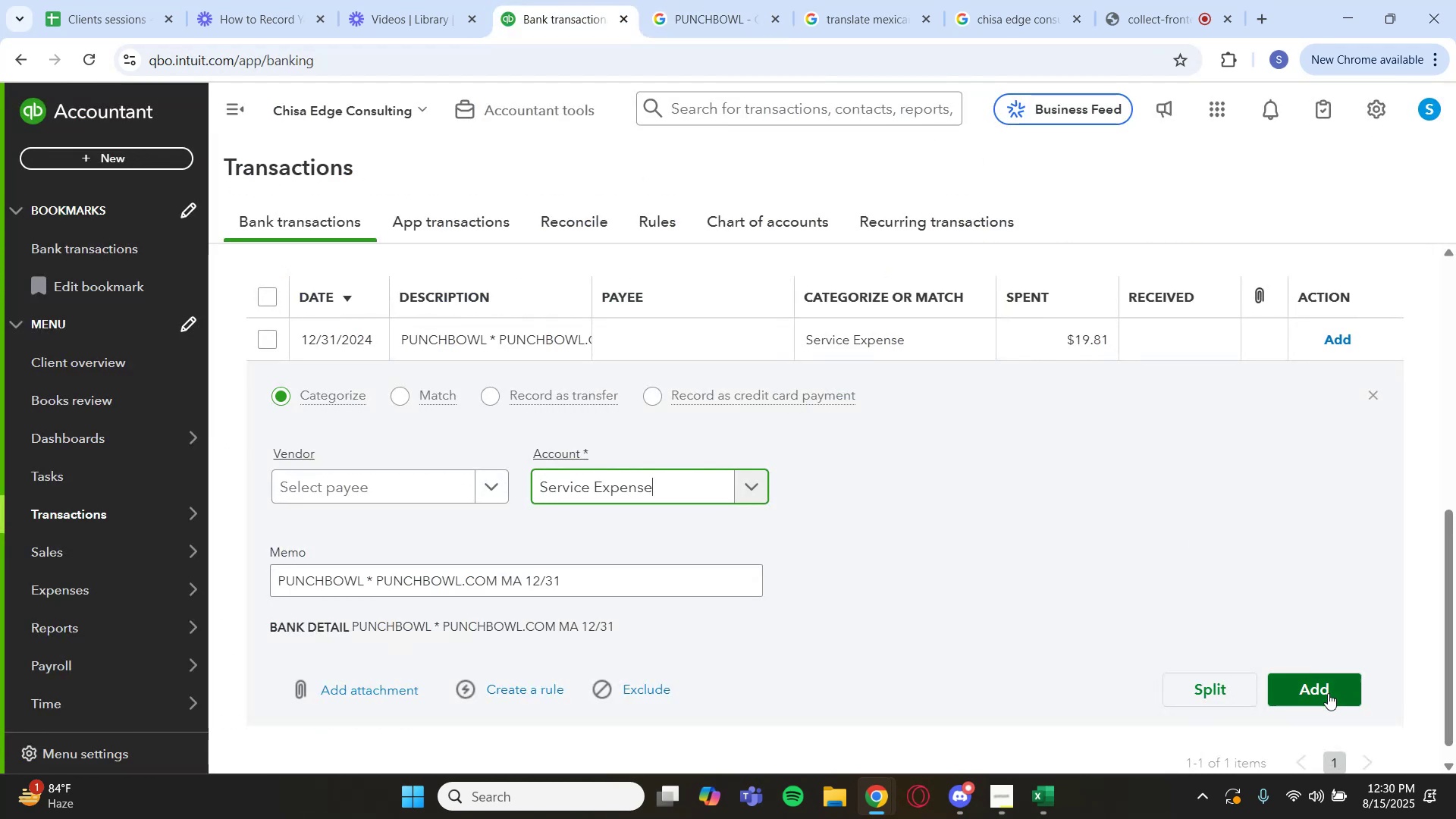 
left_click([1328, 693])
 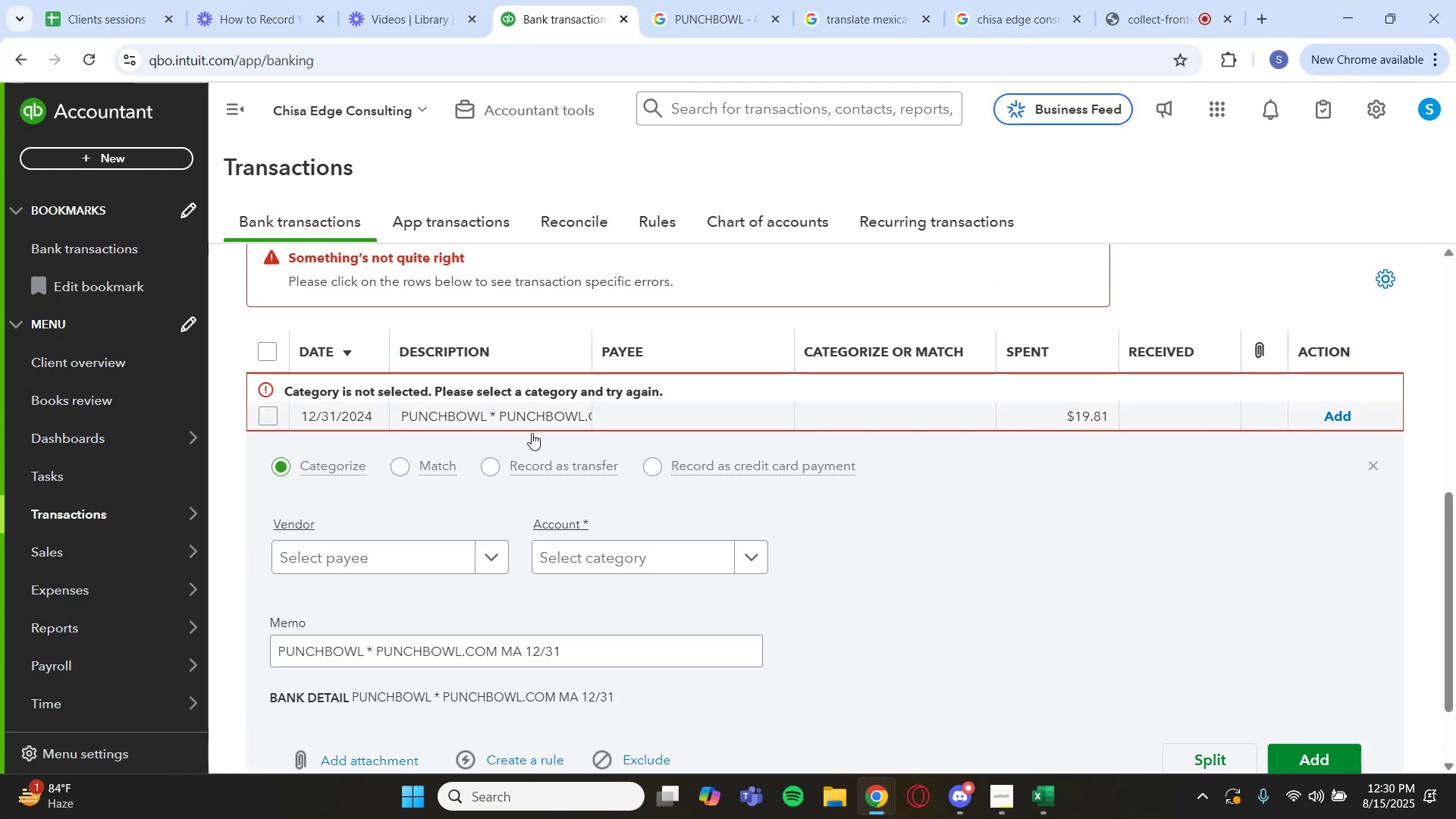 
left_click([660, 569])
 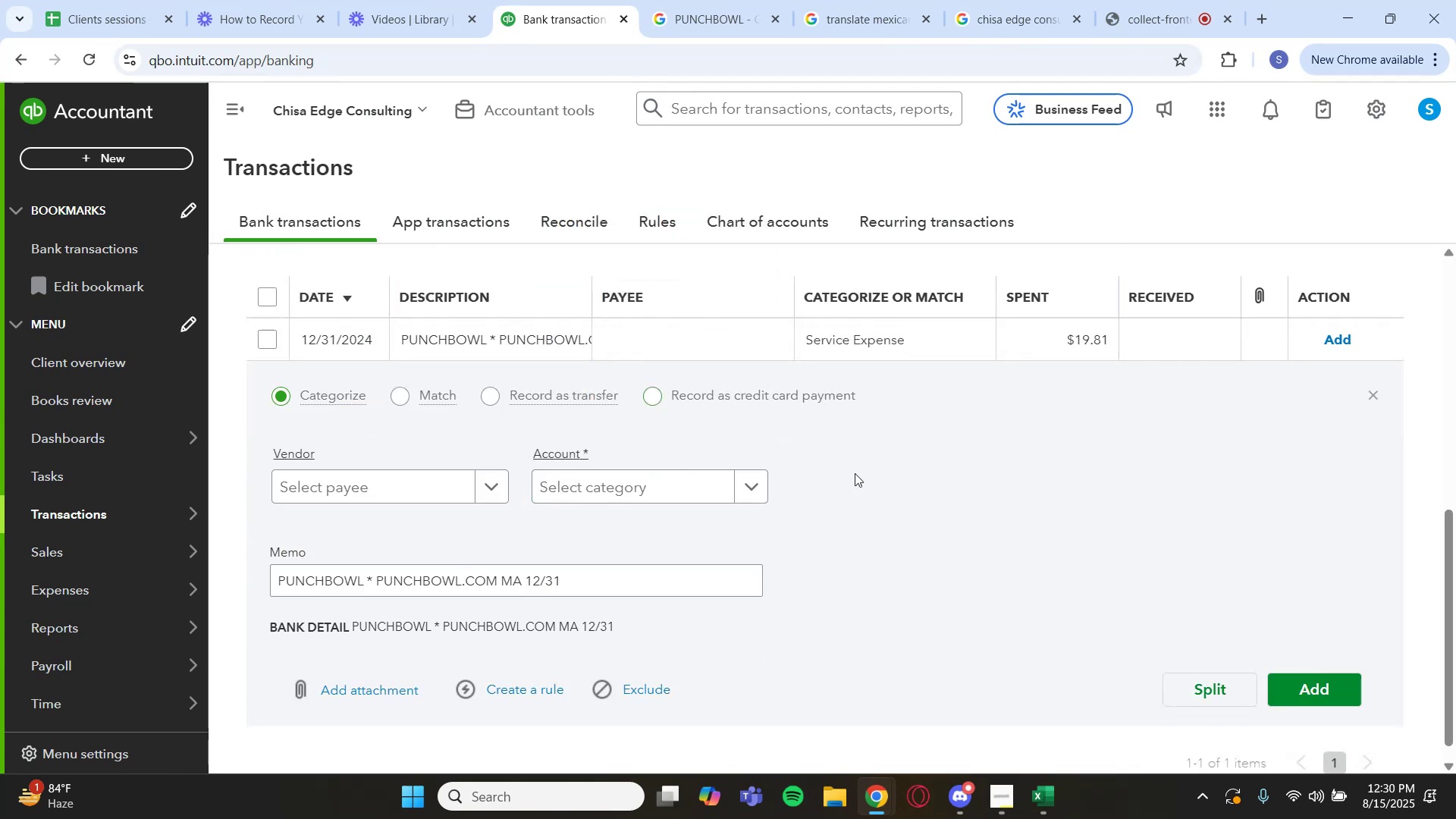 
left_click([1310, 686])
 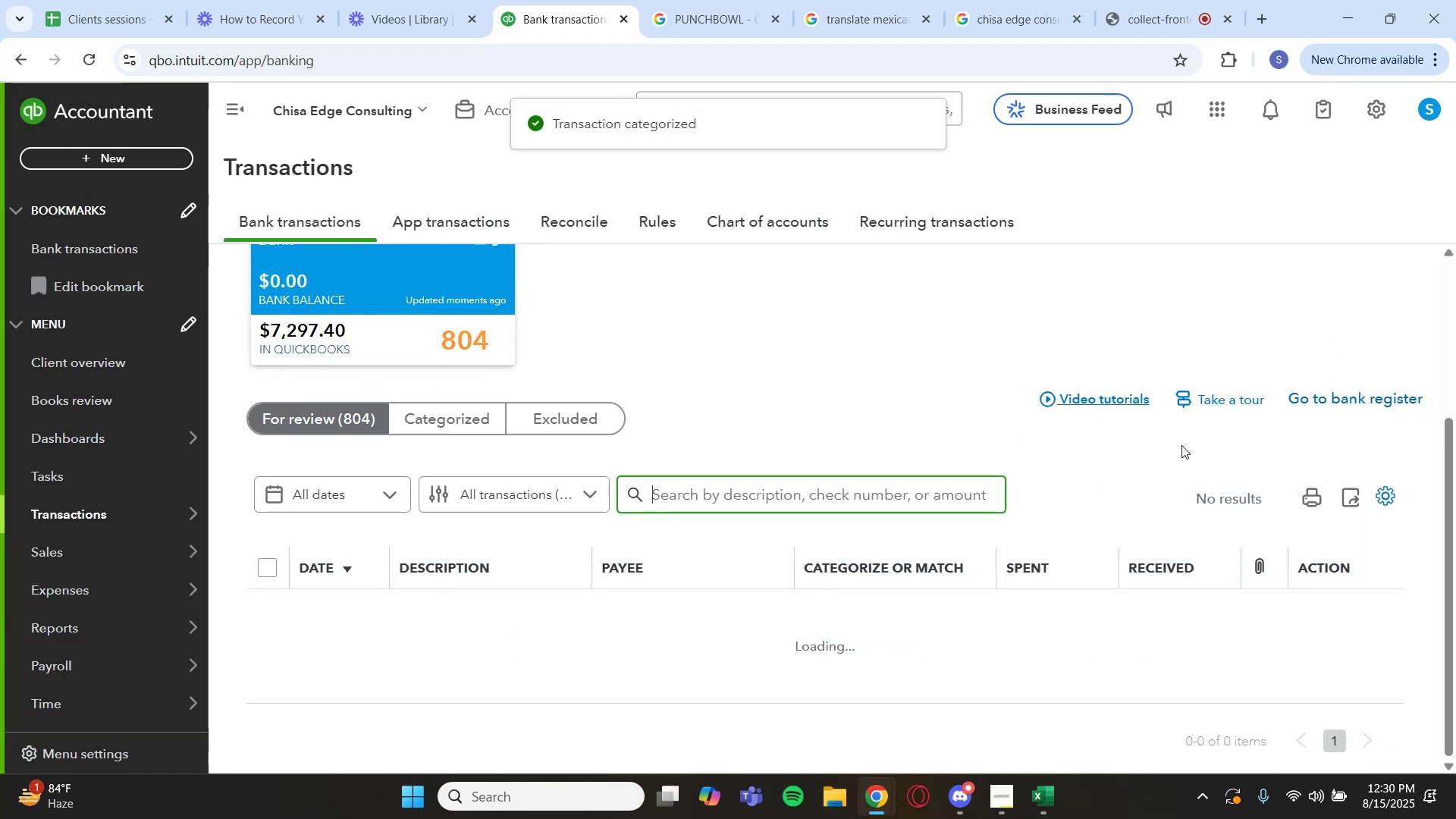 
wait(5.28)
 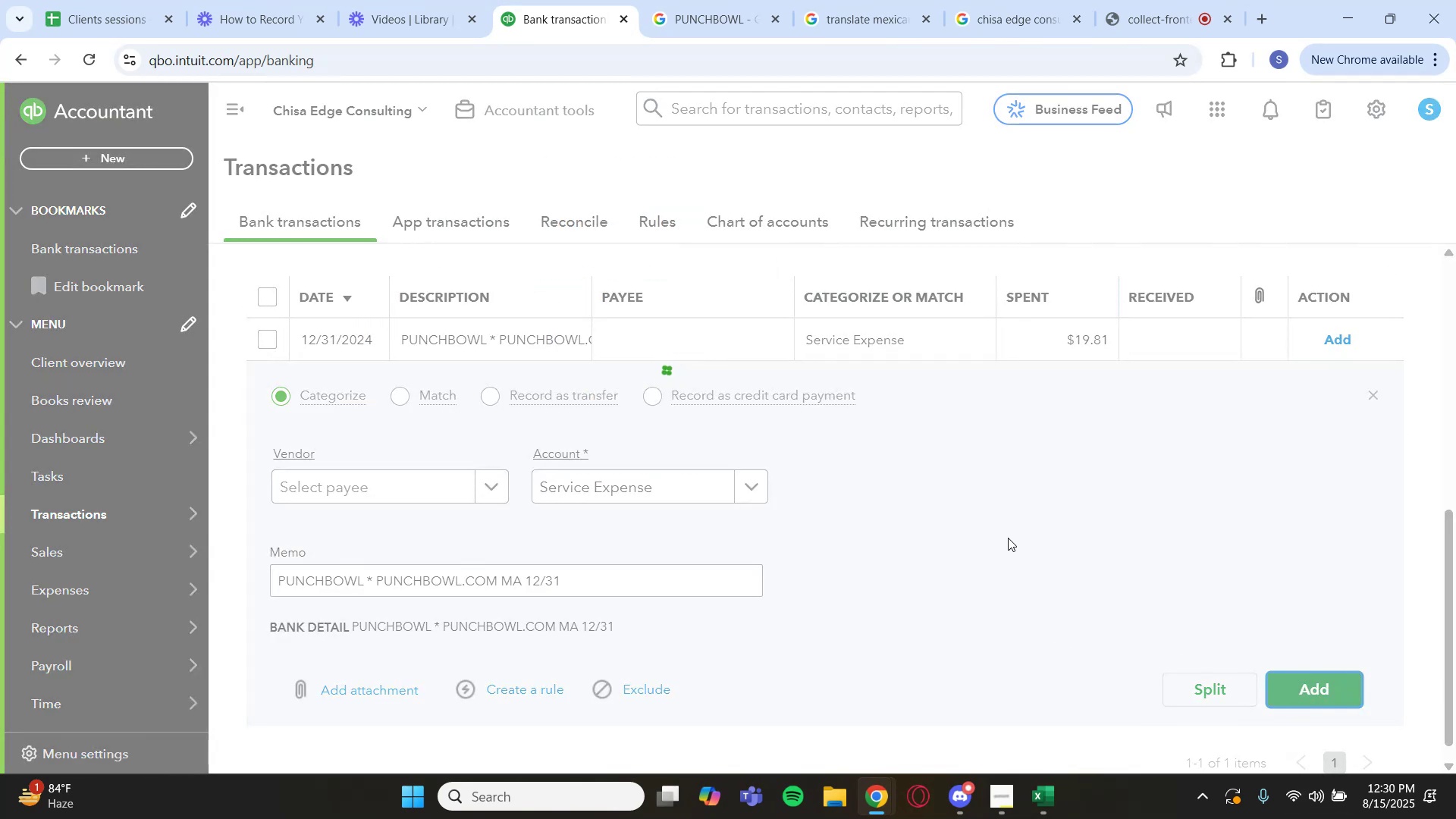 
scroll: coordinate [572, 479], scroll_direction: down, amount: 2.0
 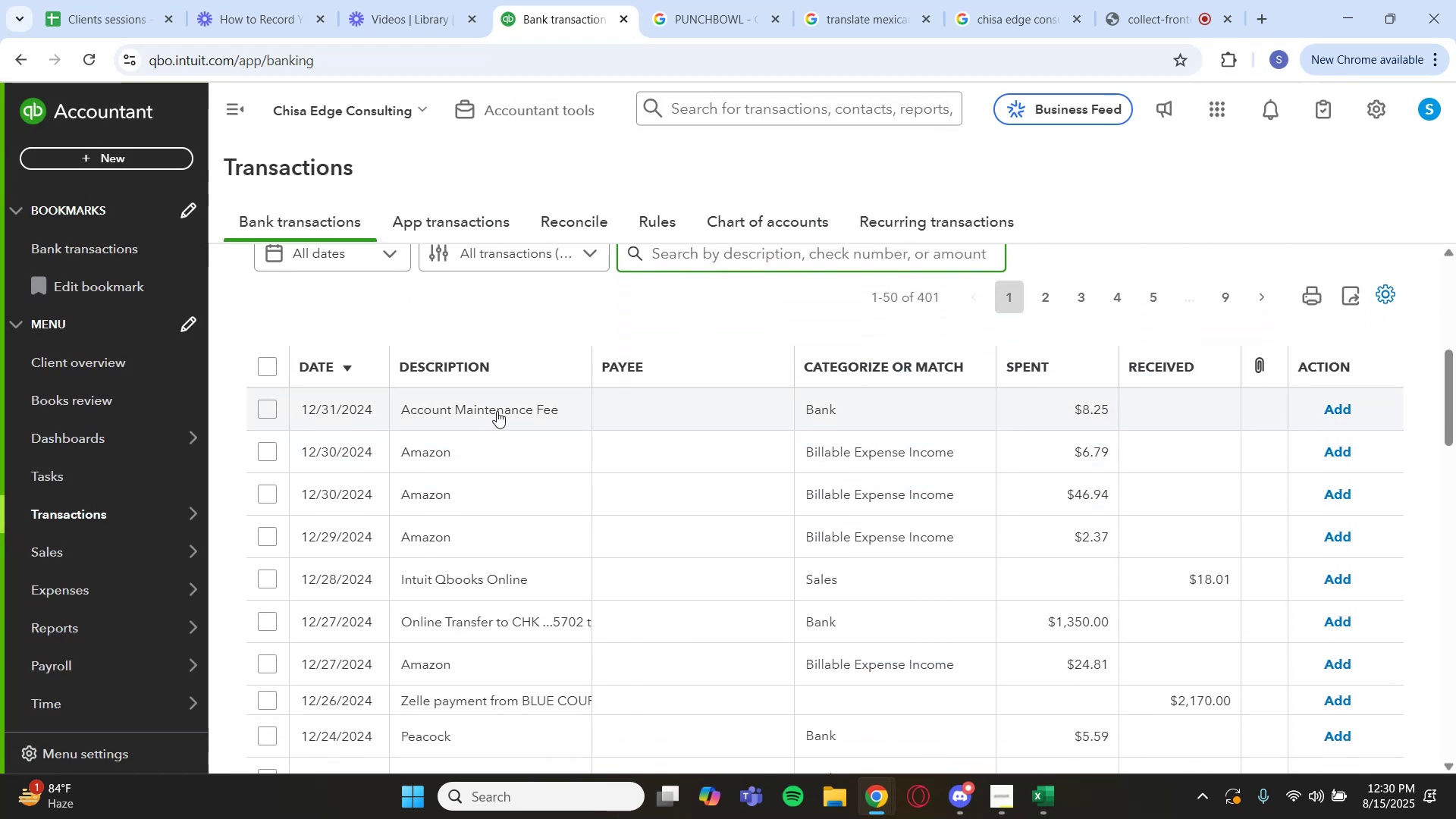 
left_click([495, 410])
 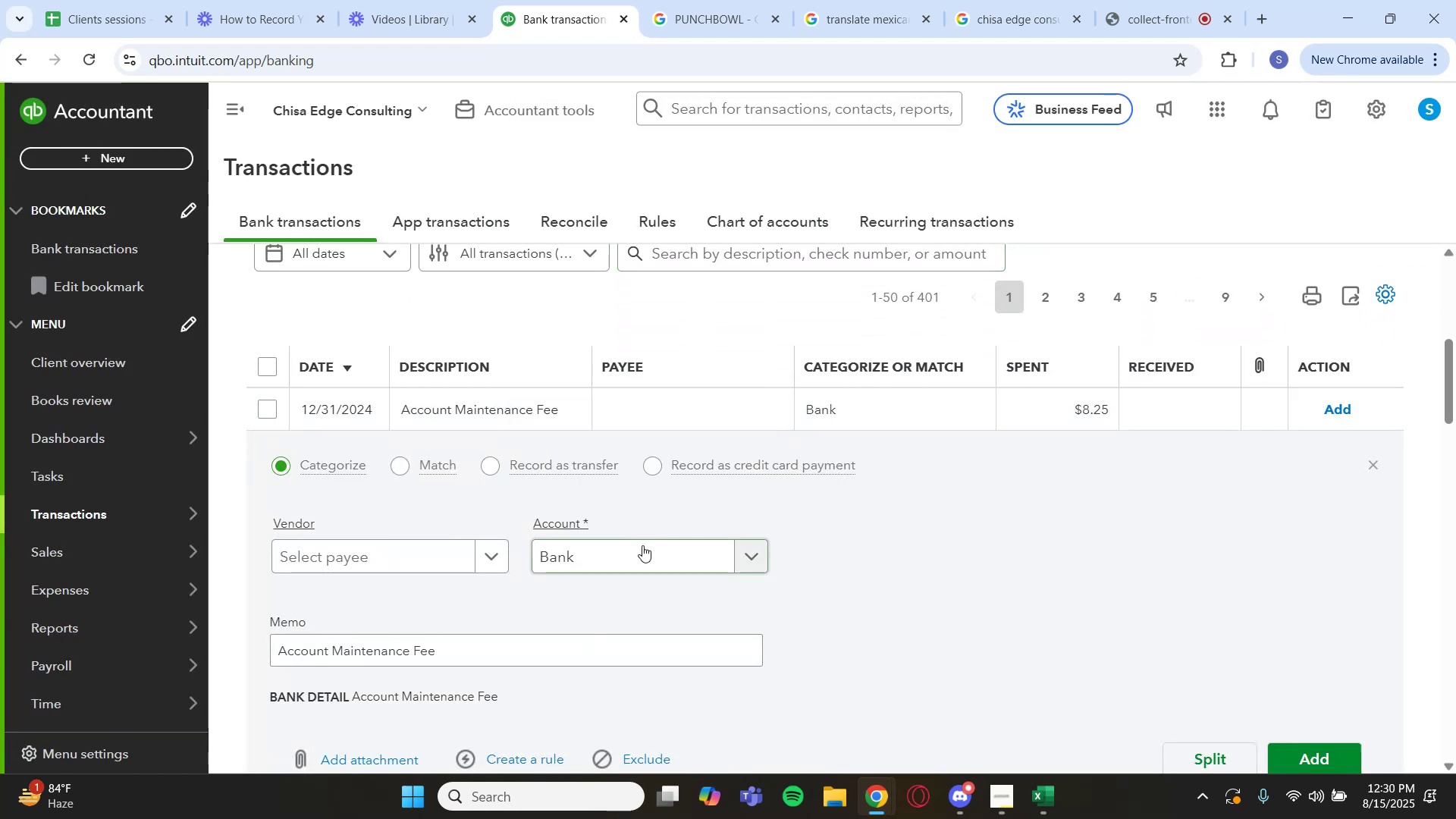 
left_click([713, 551])
 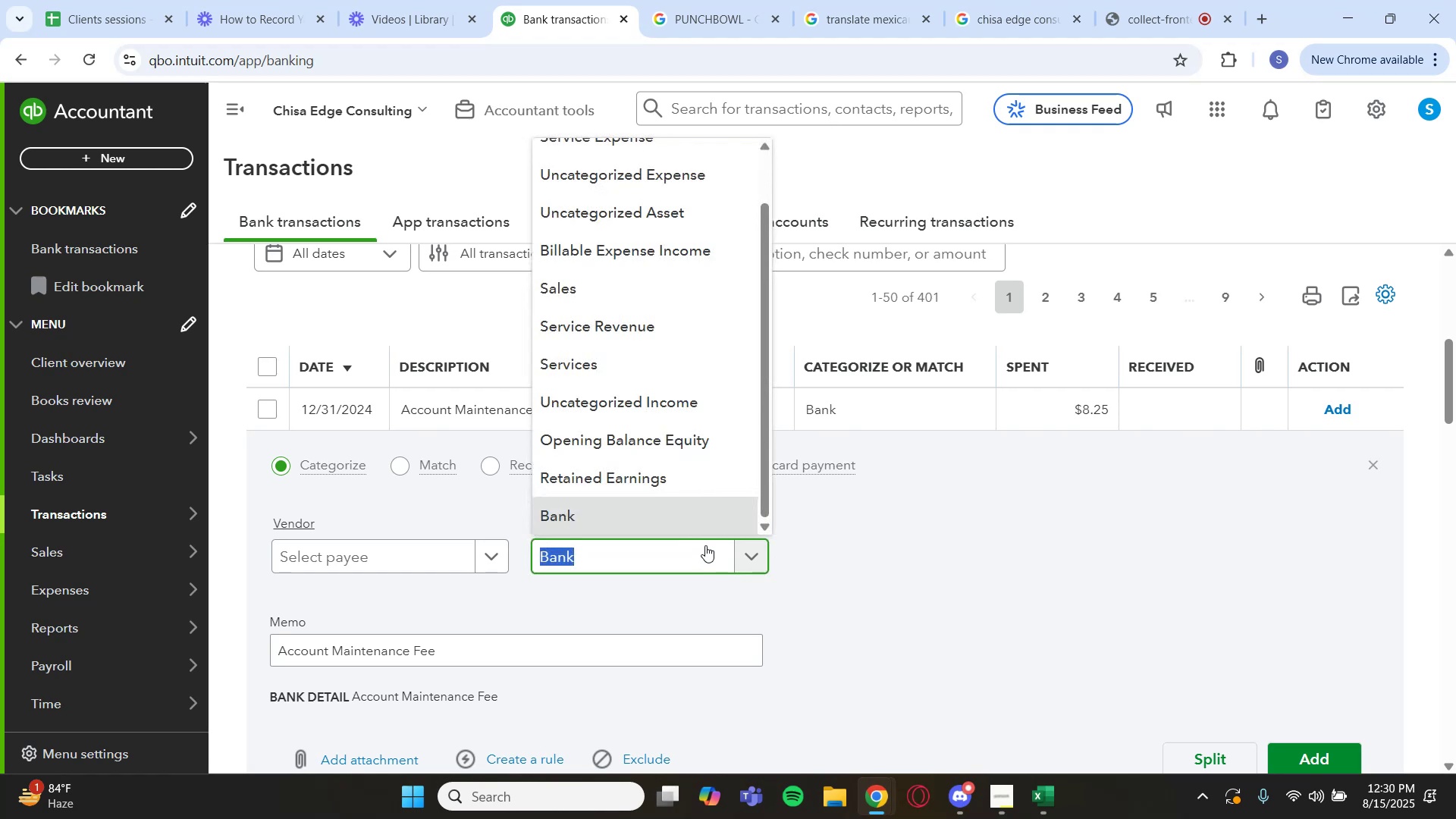 
scroll: coordinate [627, 425], scroll_direction: up, amount: 4.0
 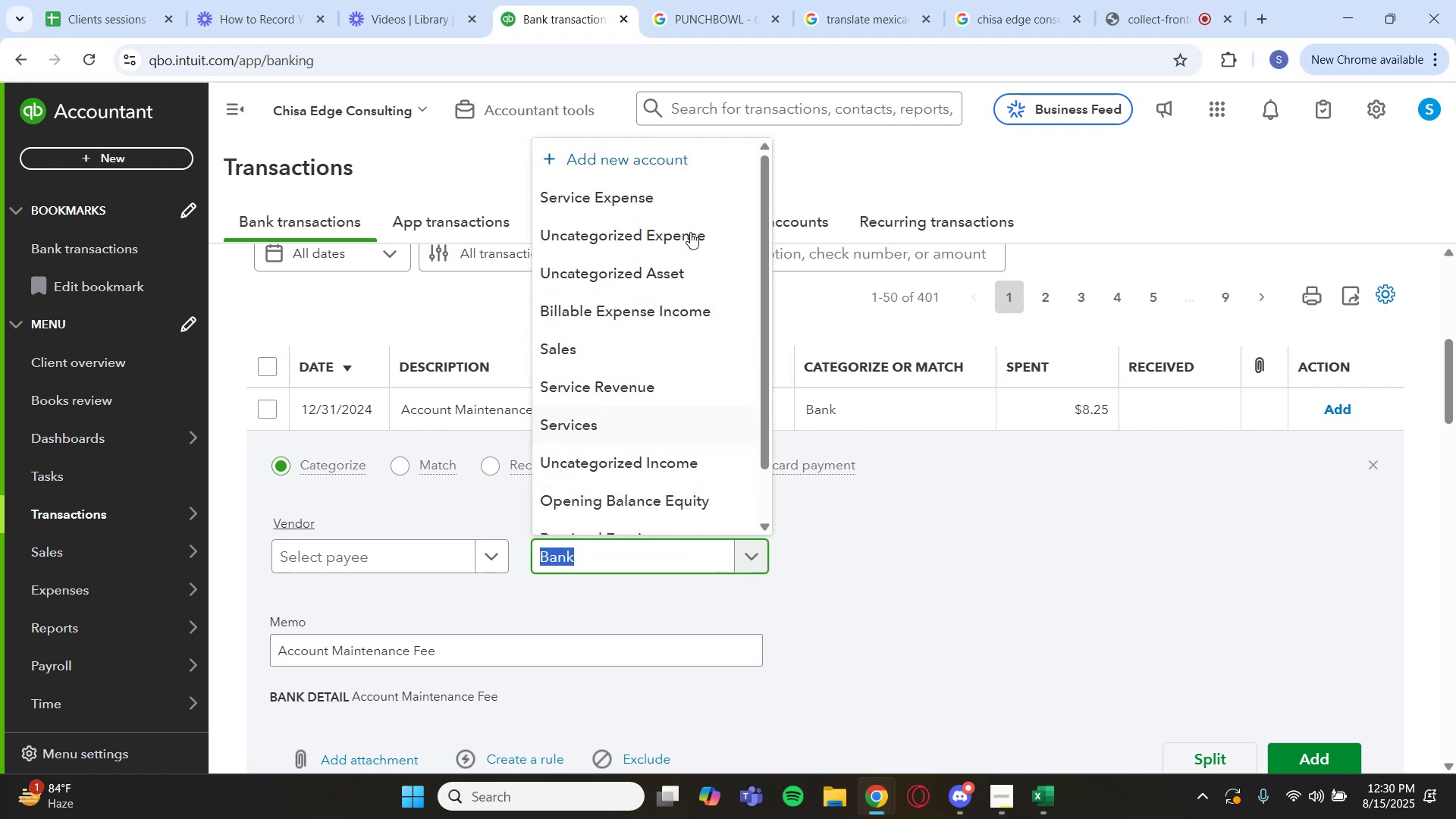 
left_click([681, 148])
 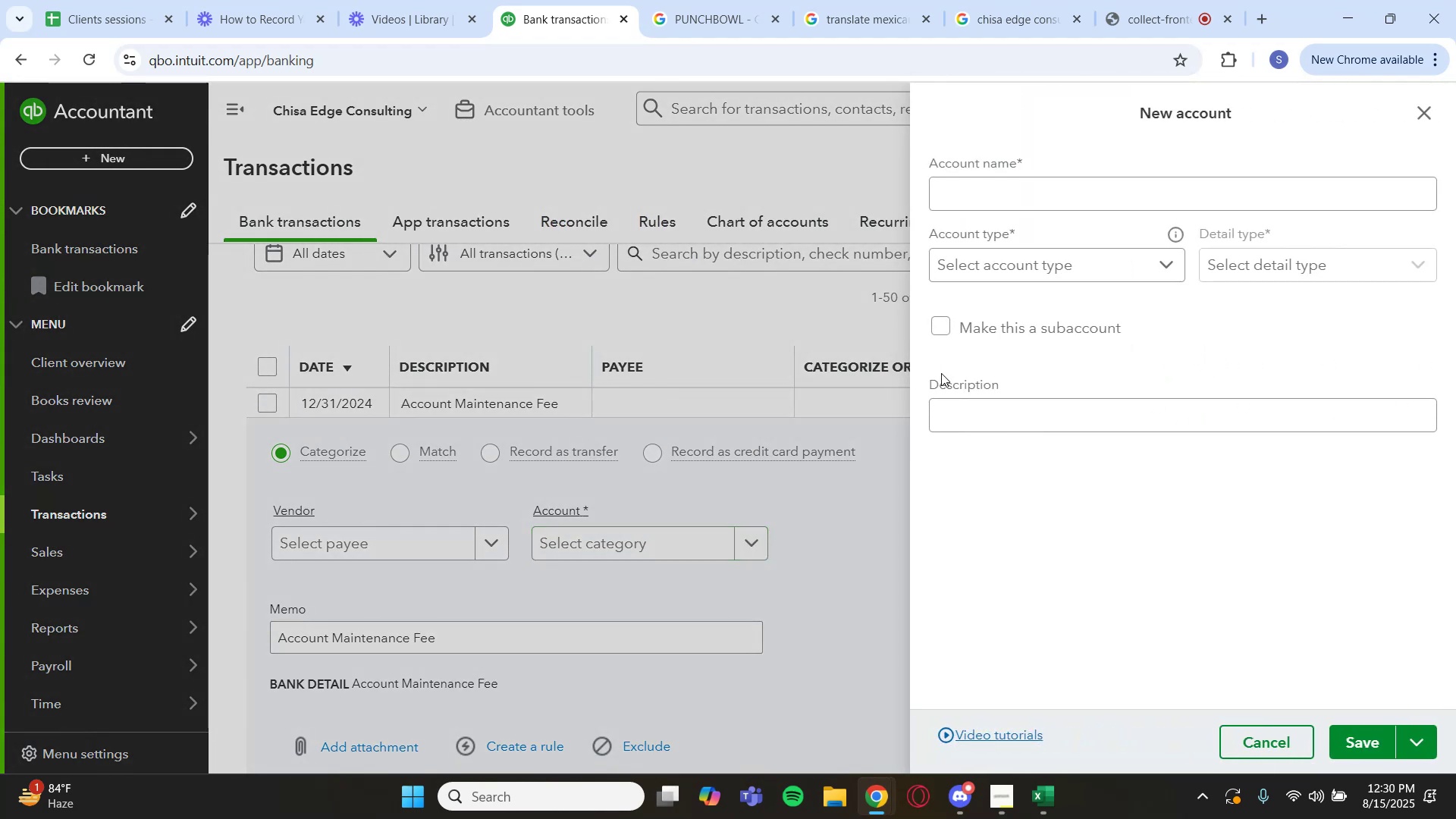 
left_click([1043, 197])
 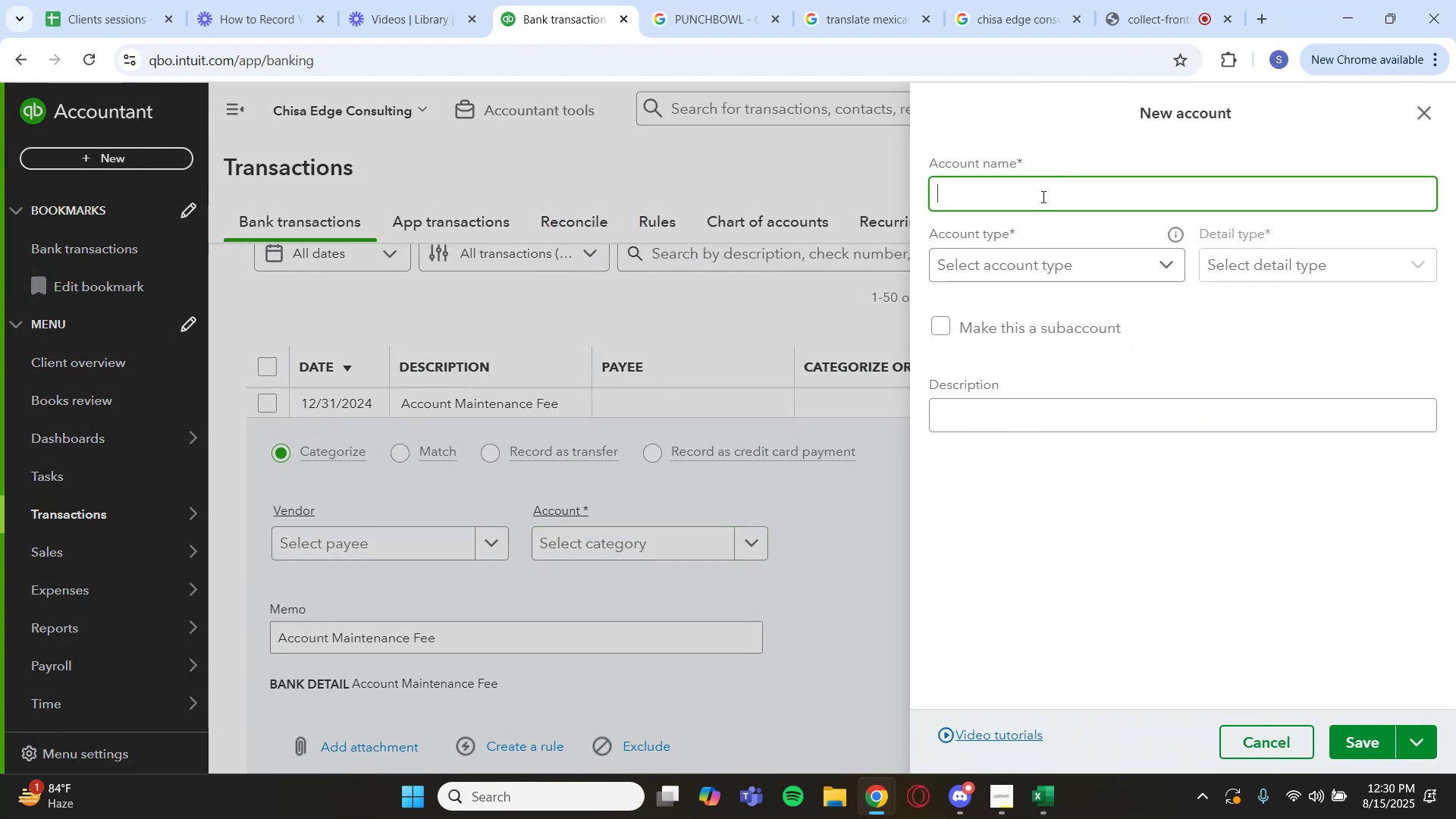 
type(Bank Fes)
key(Backspace)
type(s)
key(Backspace)
type(es)
 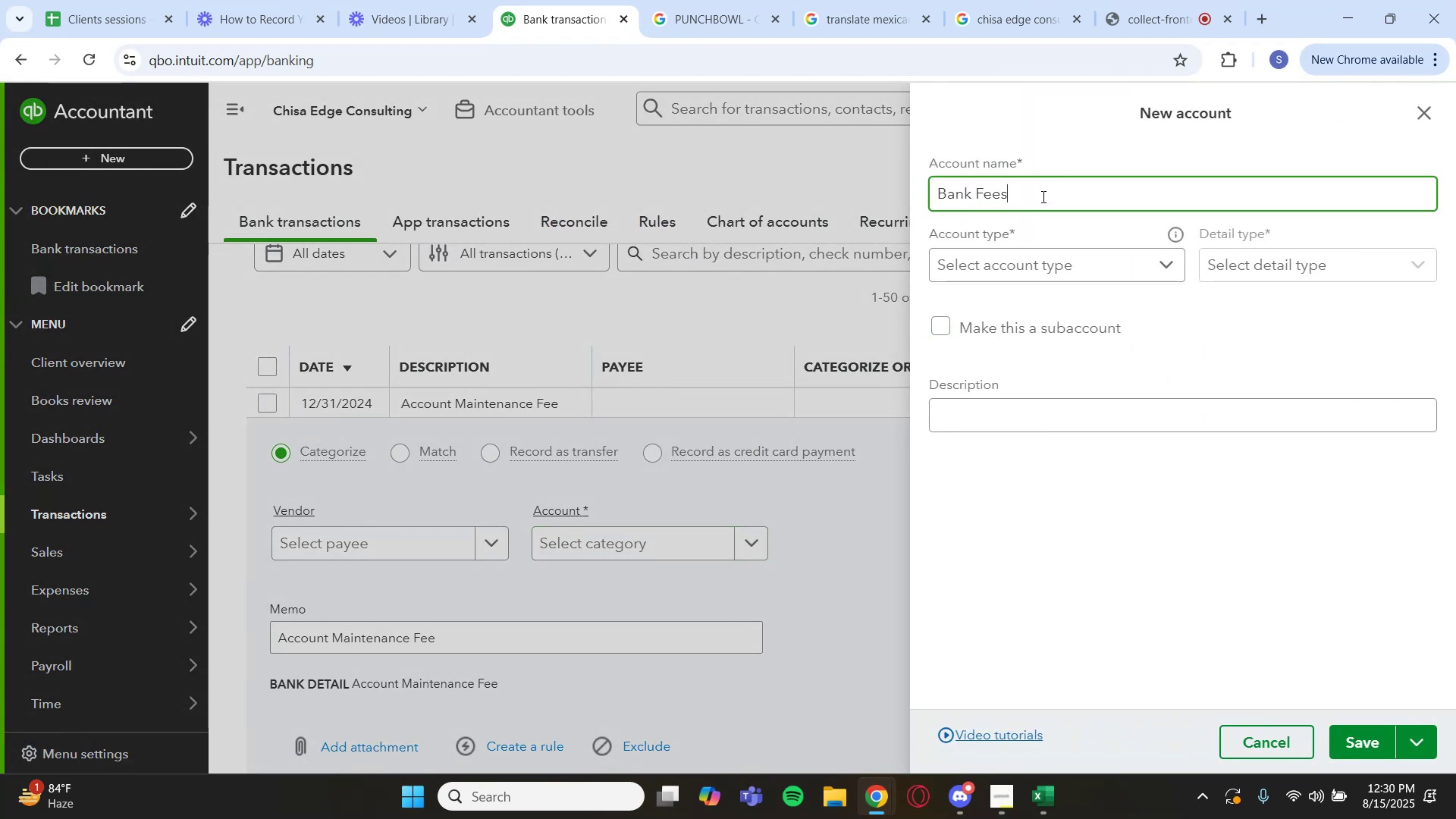 
left_click([1040, 255])
 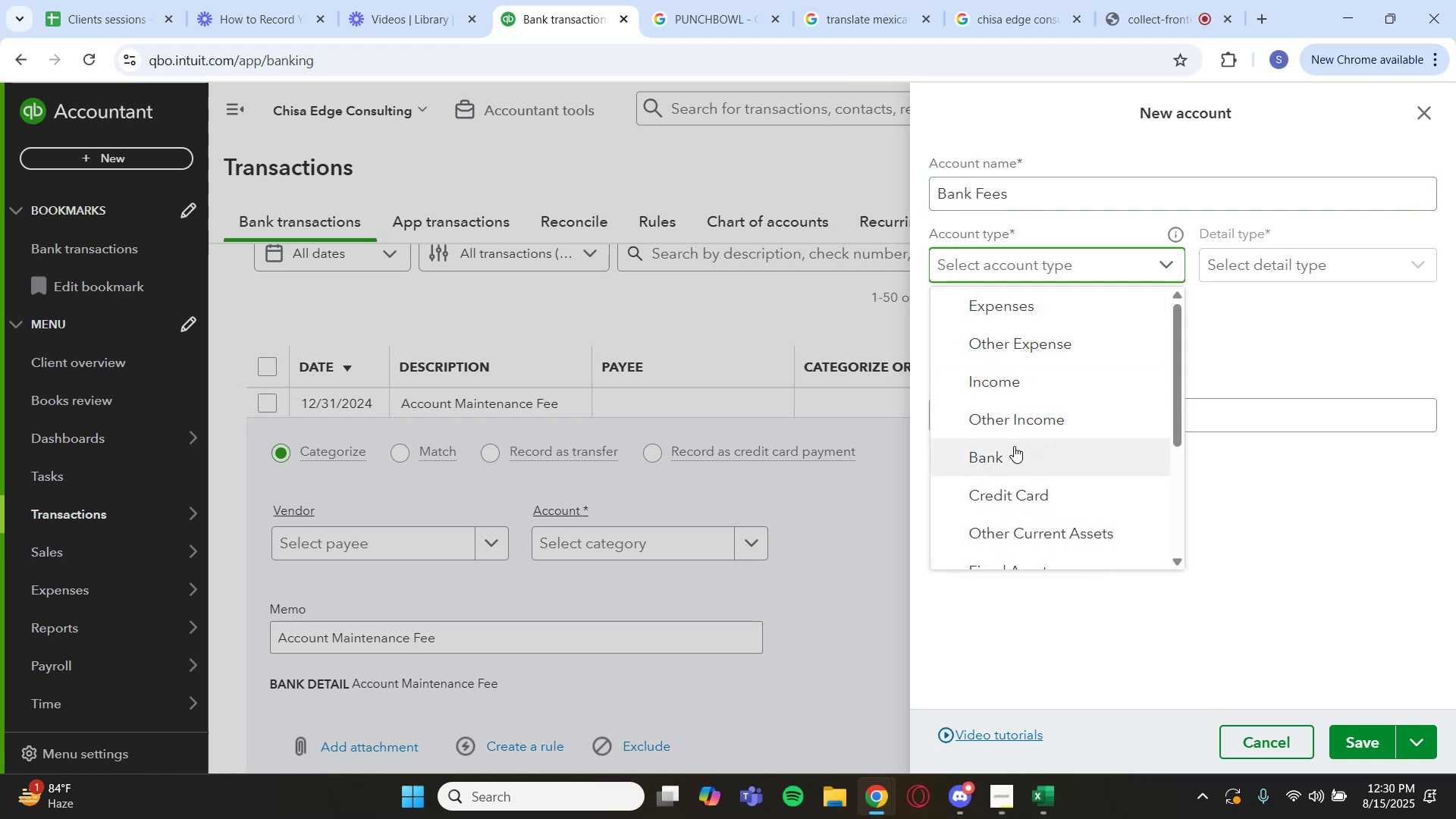 
wait(9.08)
 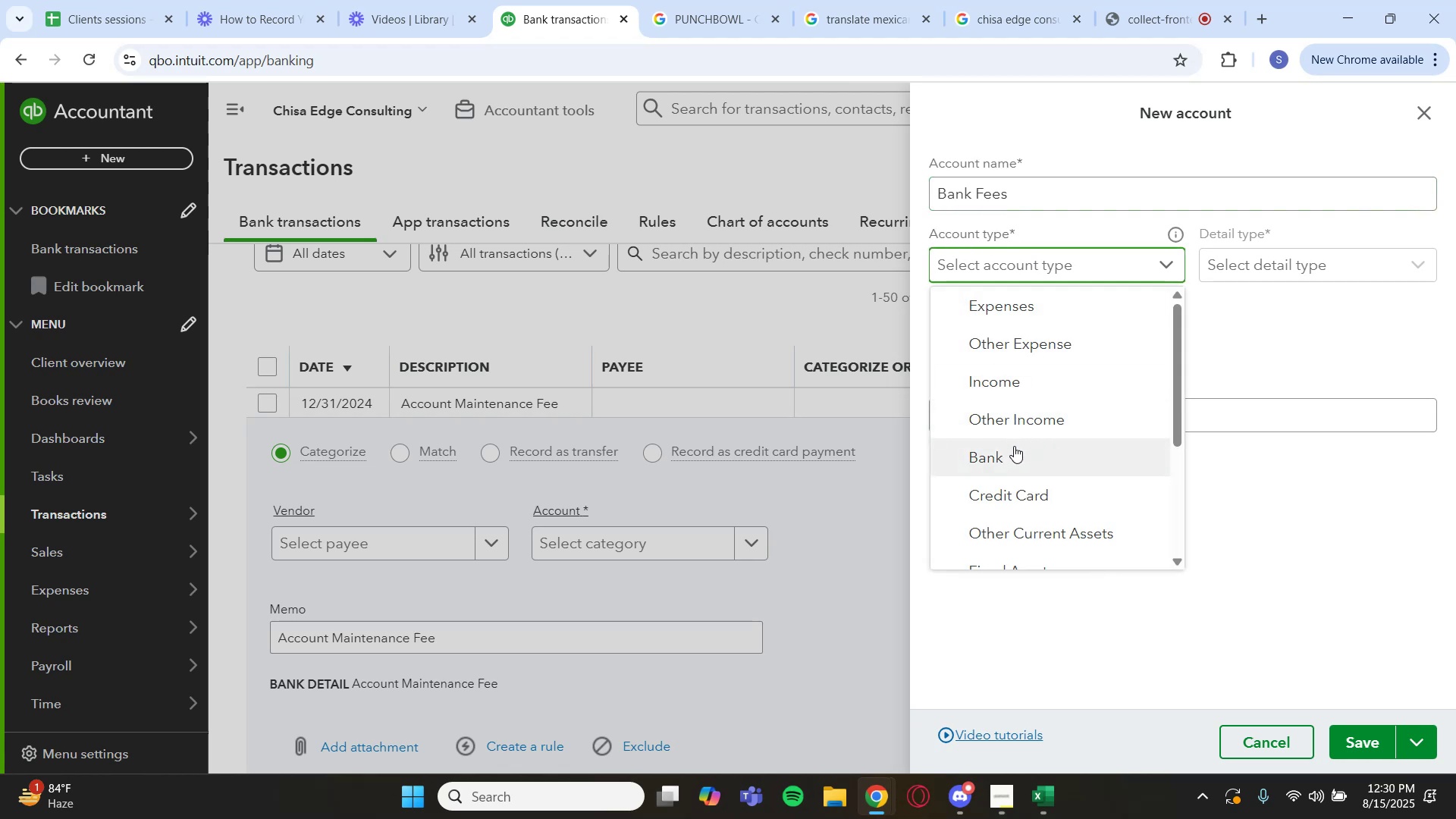 
left_click([1012, 466])
 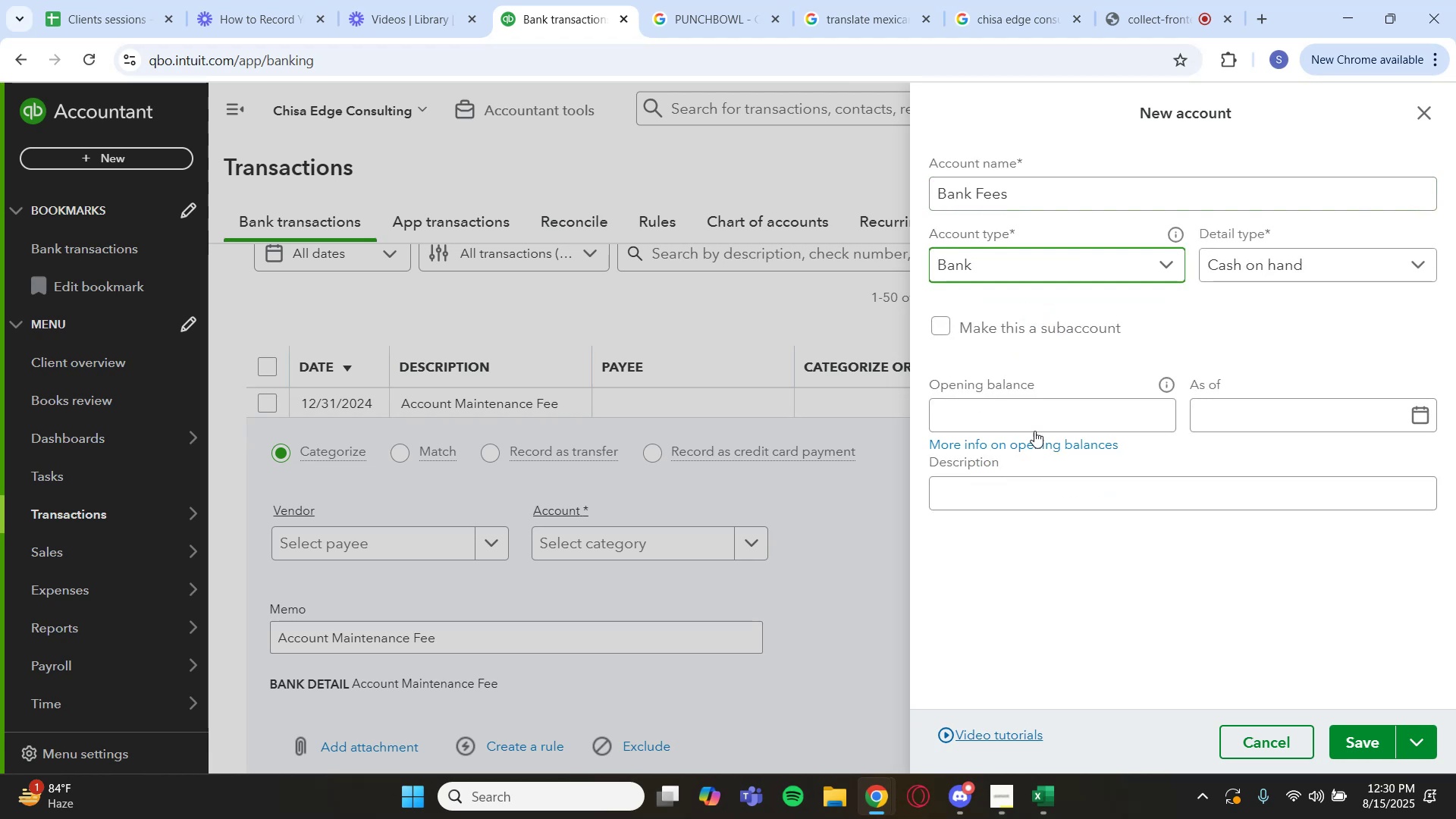 
mouse_move([1215, 273])
 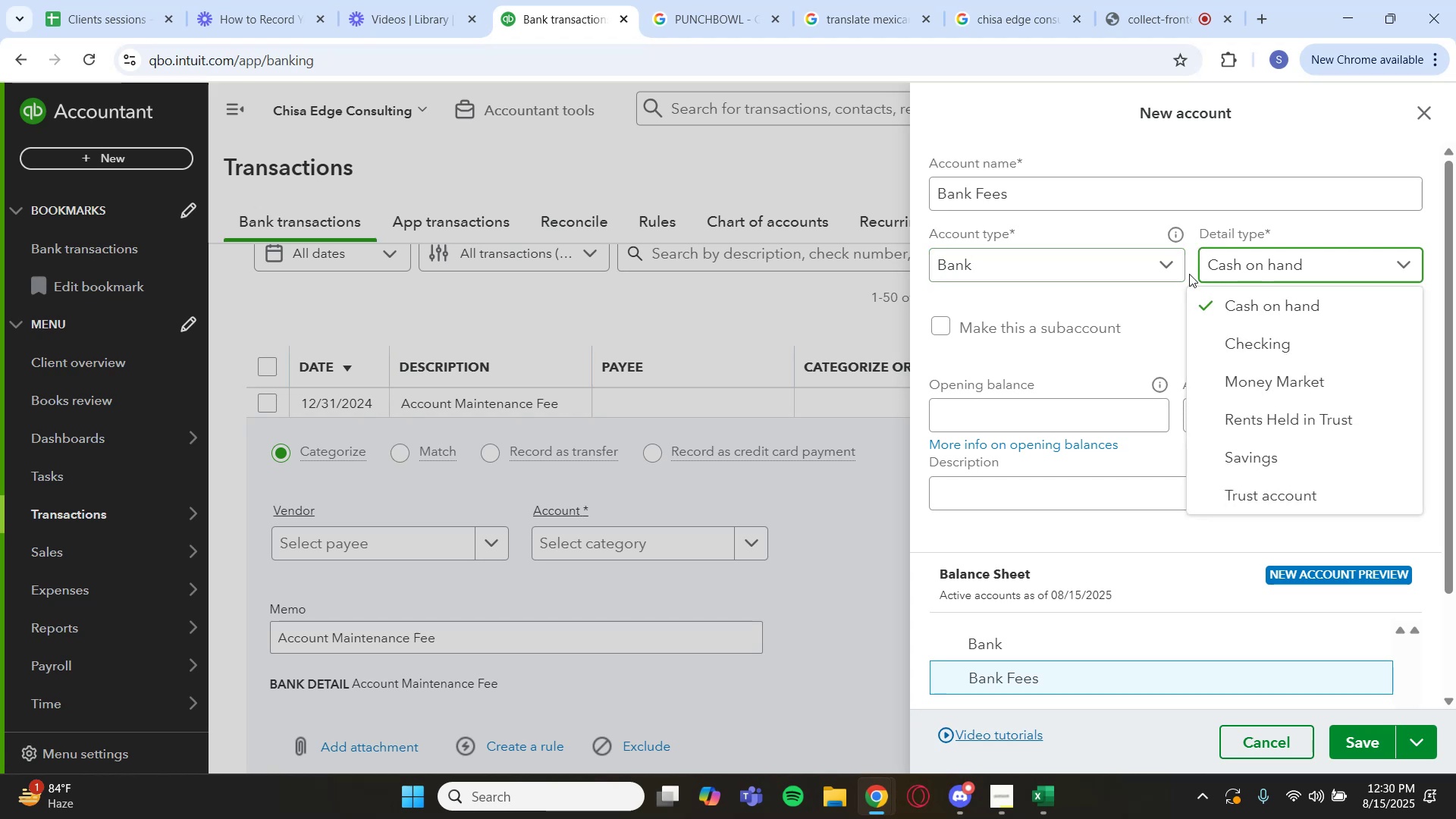 
left_click([1114, 270])
 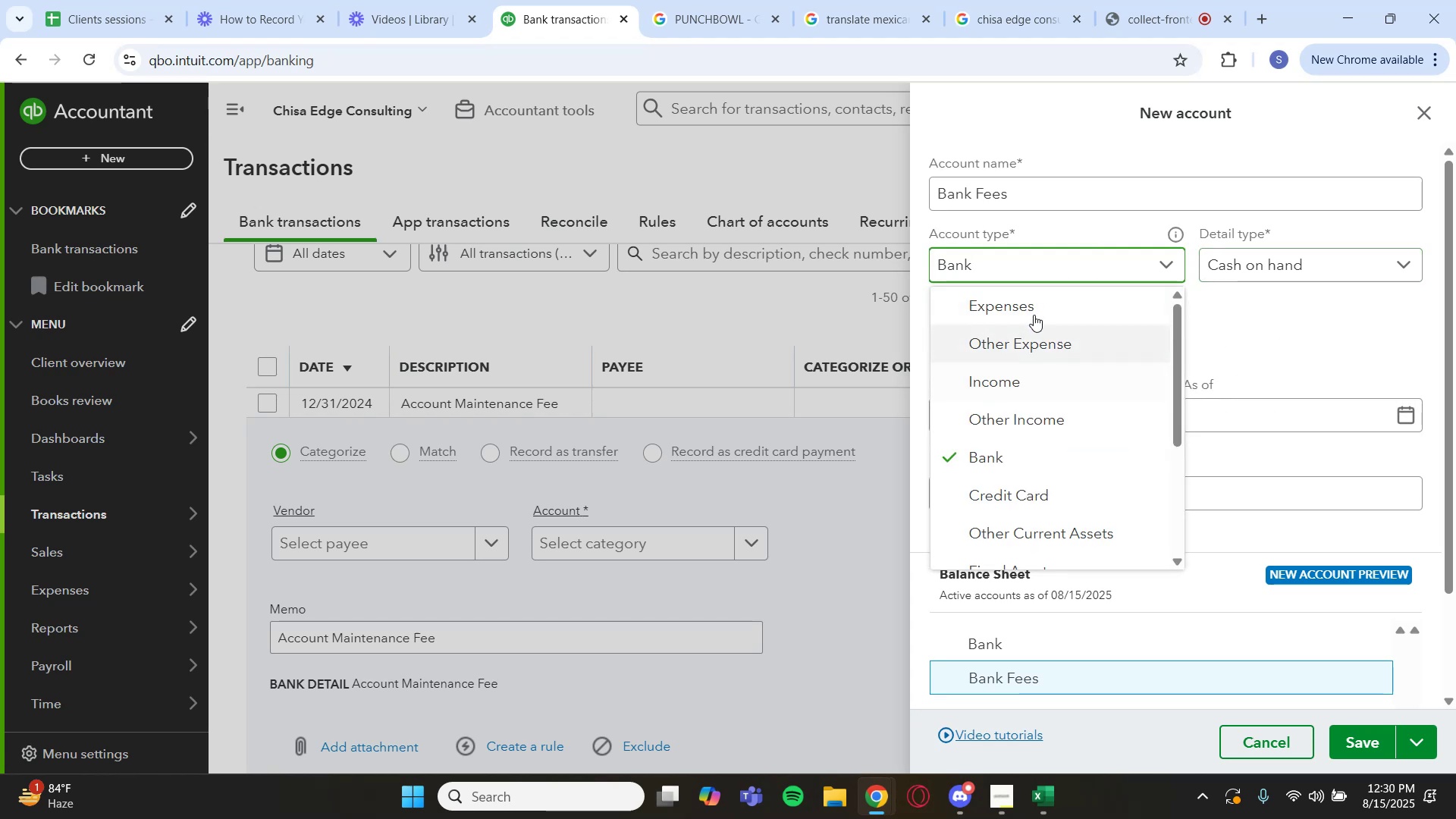 
left_click([1034, 312])
 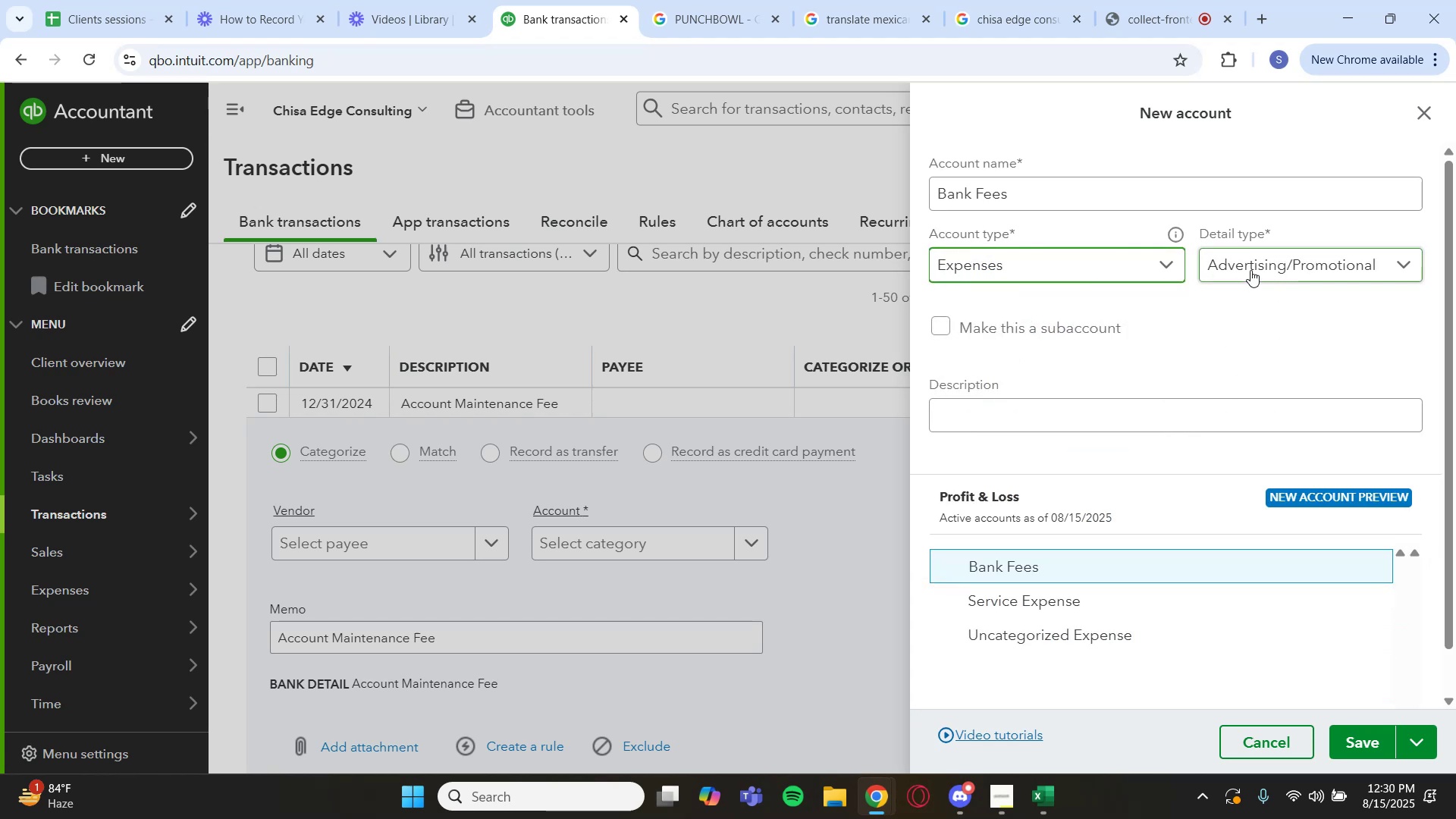 
left_click([1250, 270])
 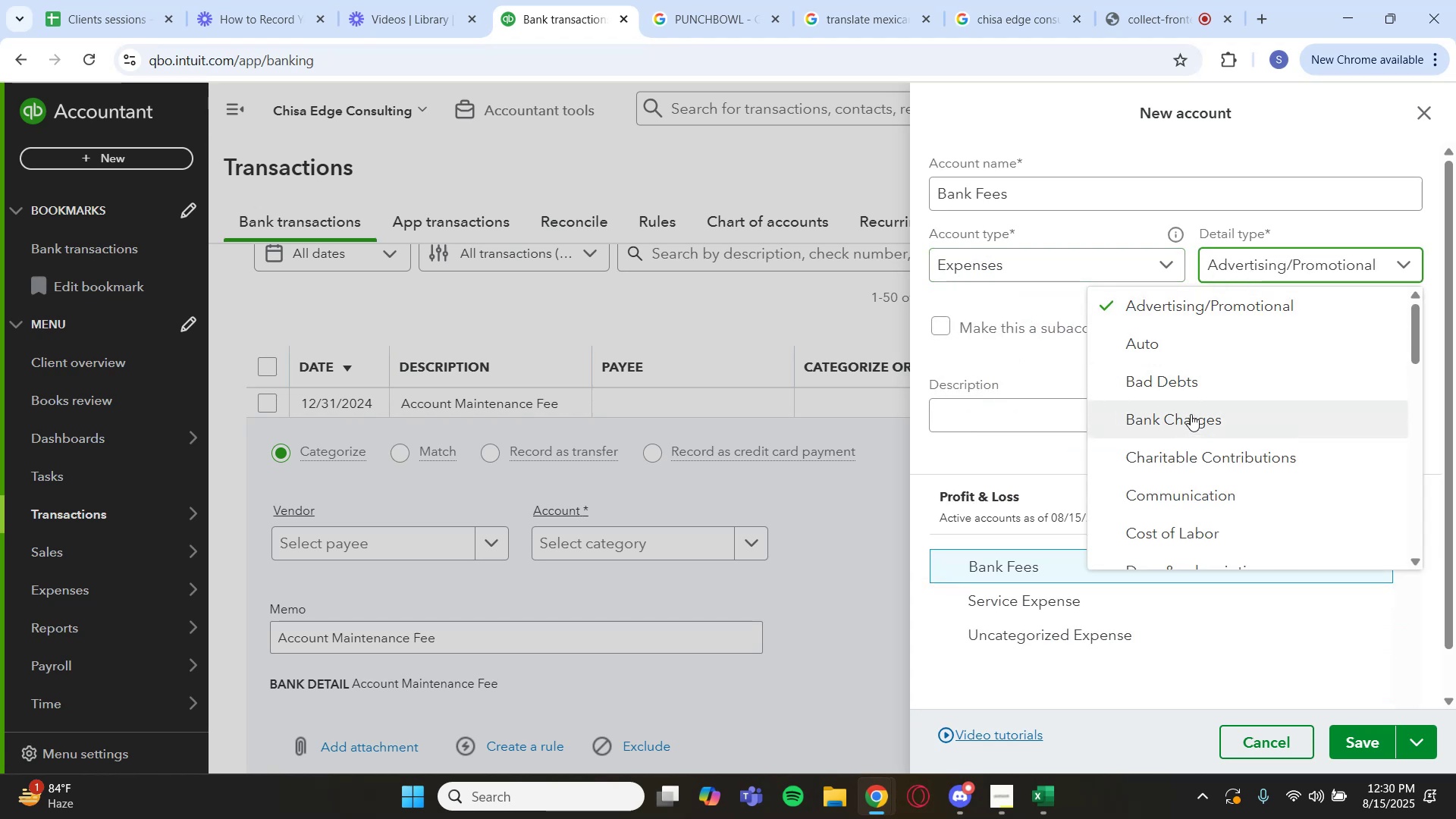 
left_click([1198, 419])
 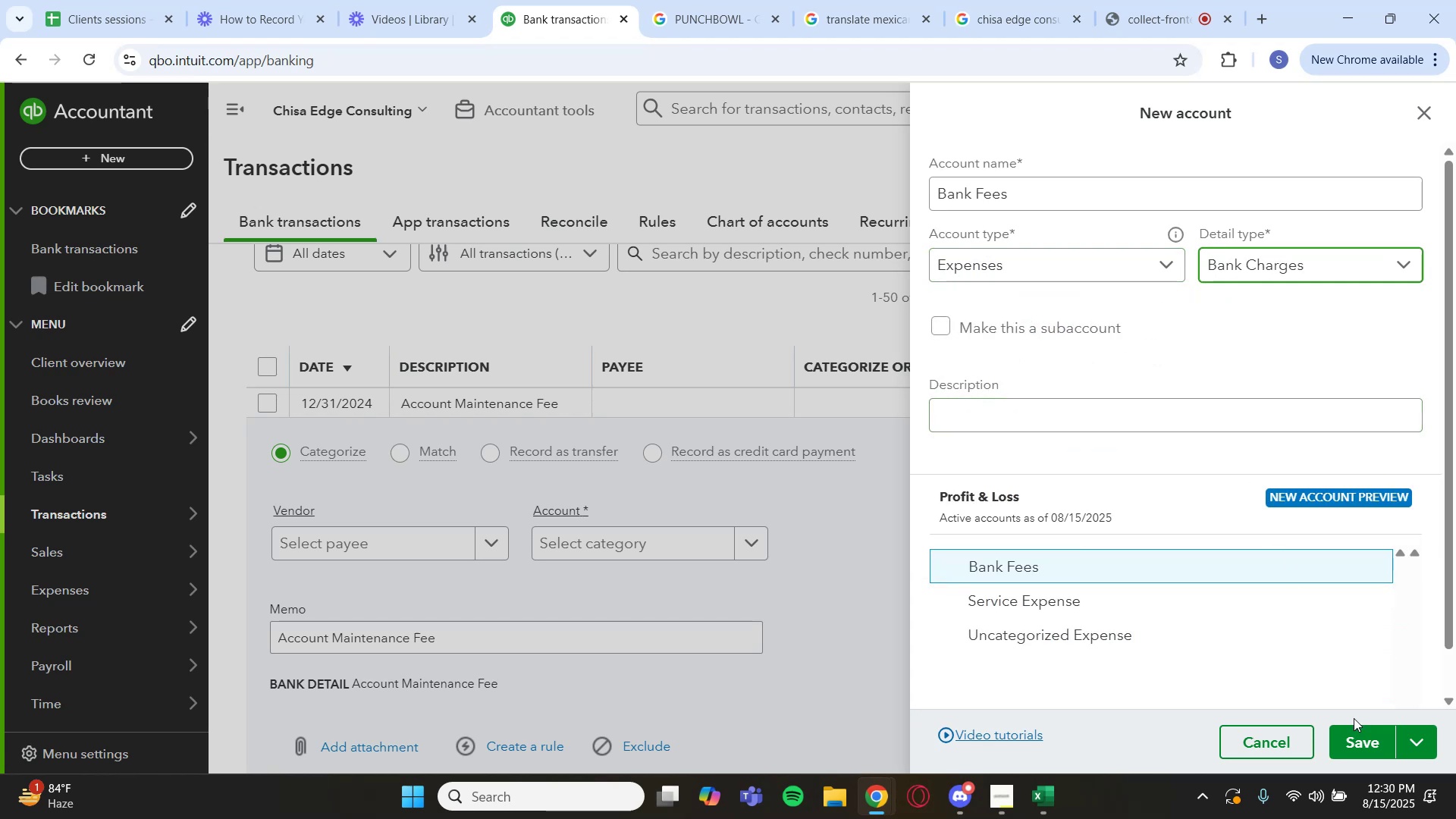 
left_click([1359, 742])
 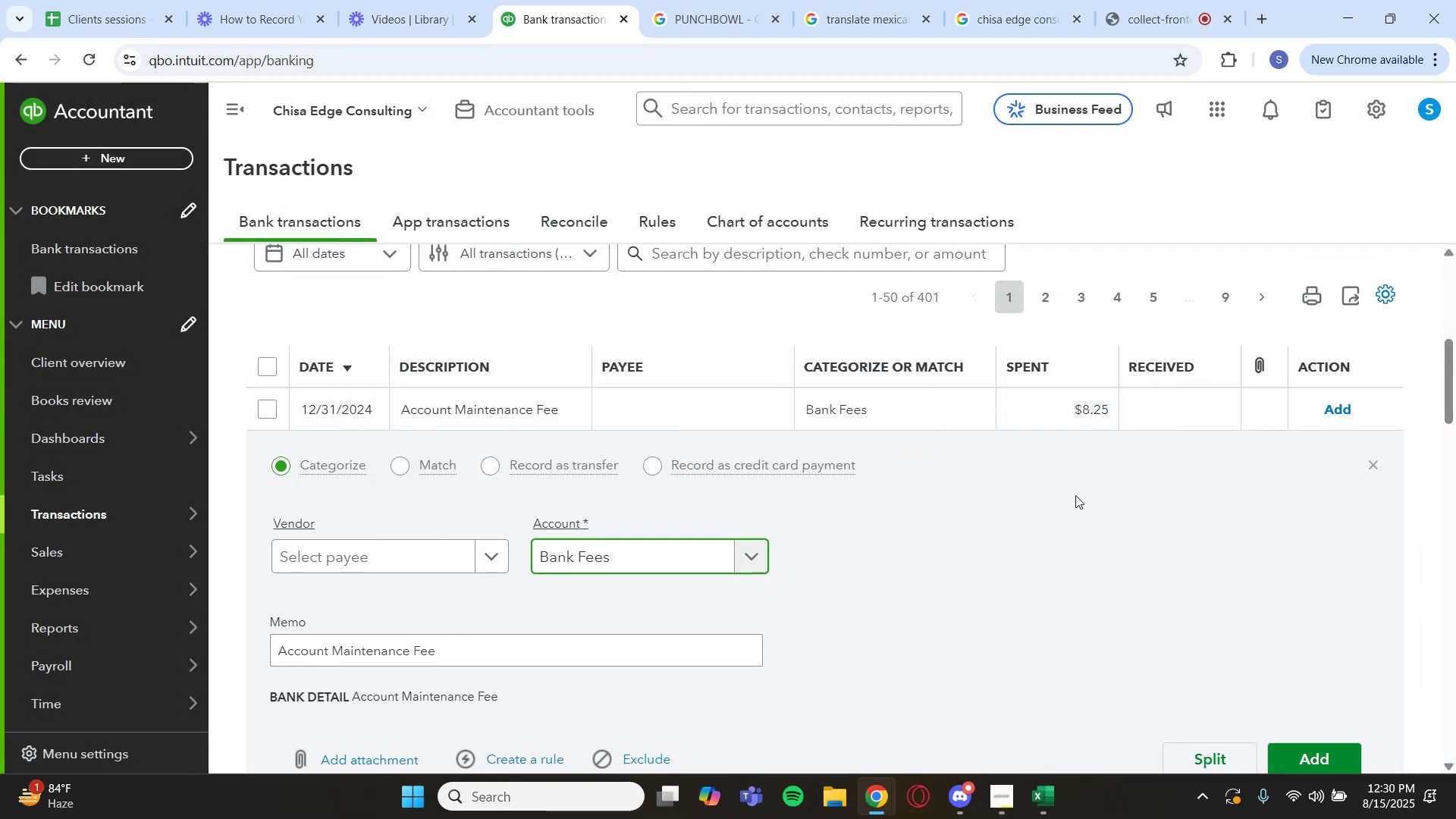 
left_click([1374, 460])
 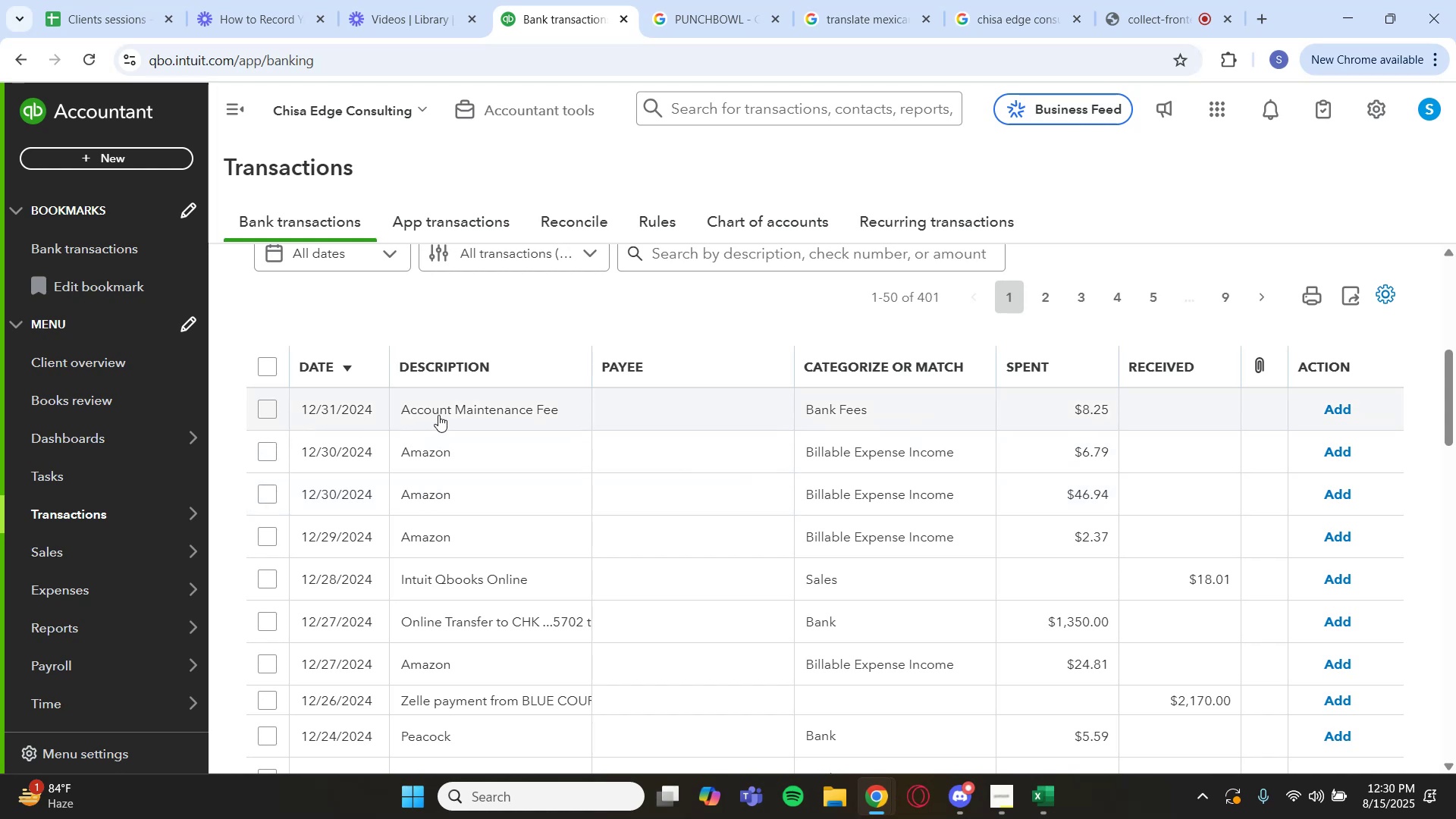 
left_click([445, 415])
 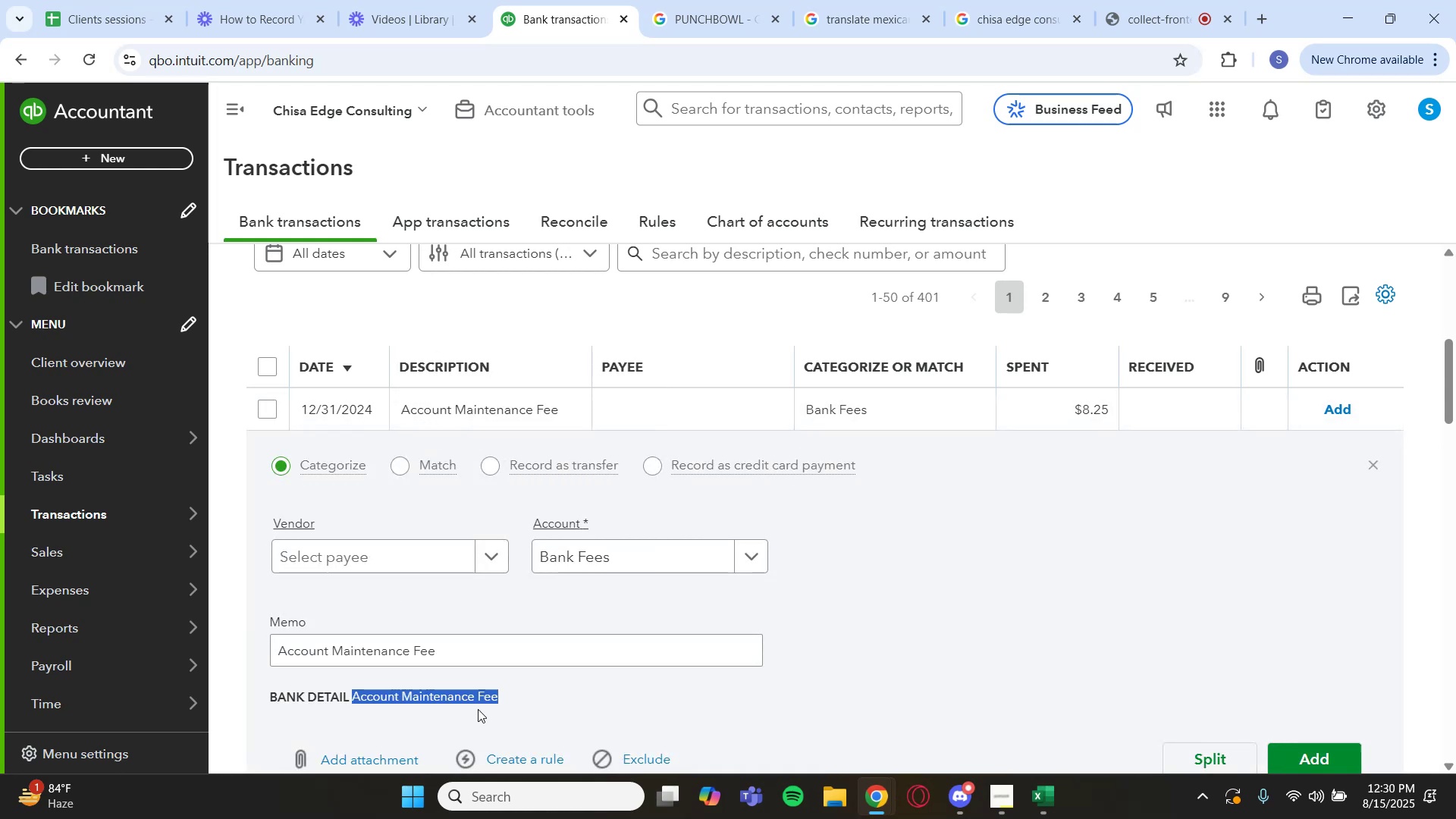 
key(Control+C)
 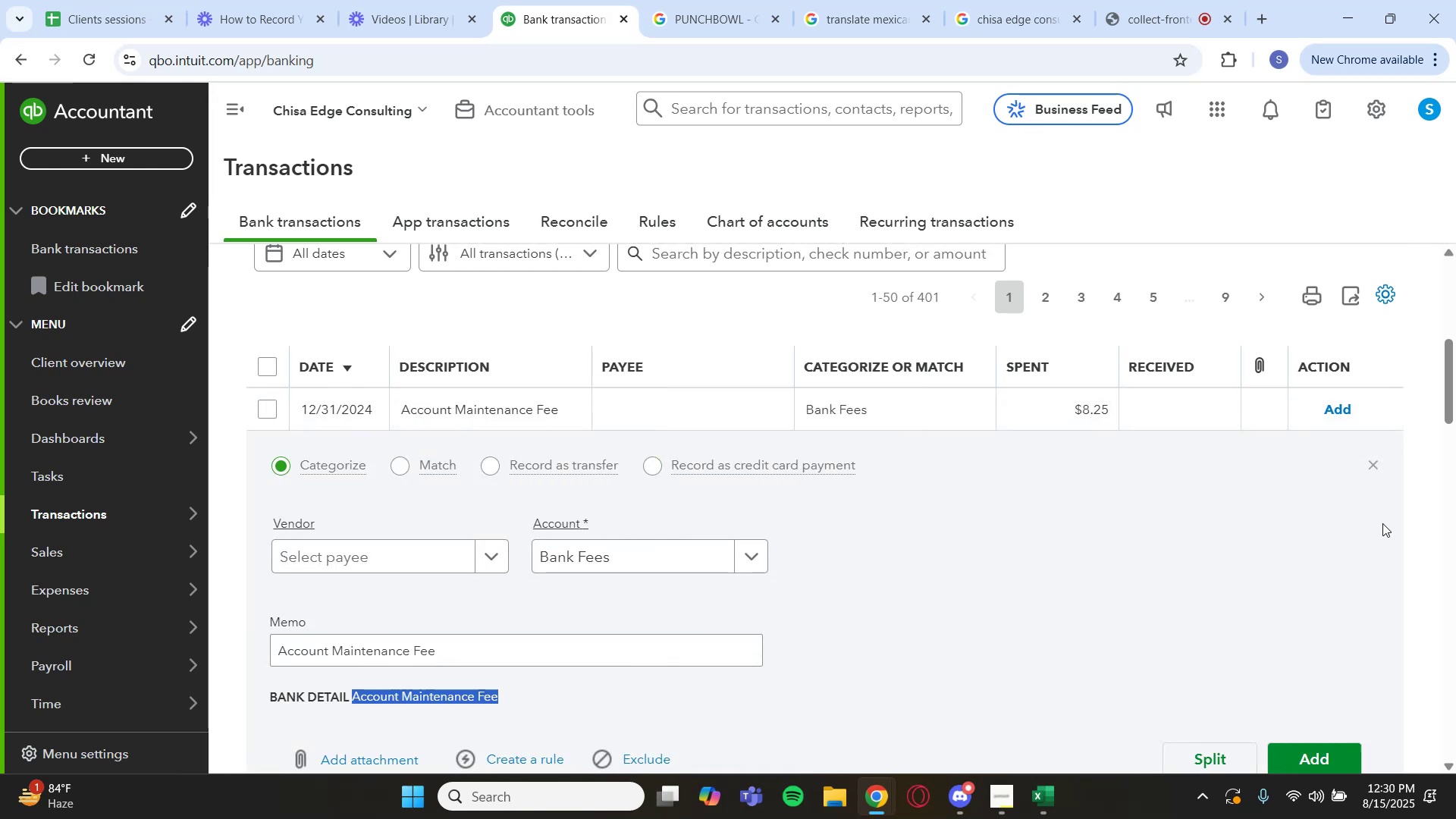 
left_click([1374, 462])
 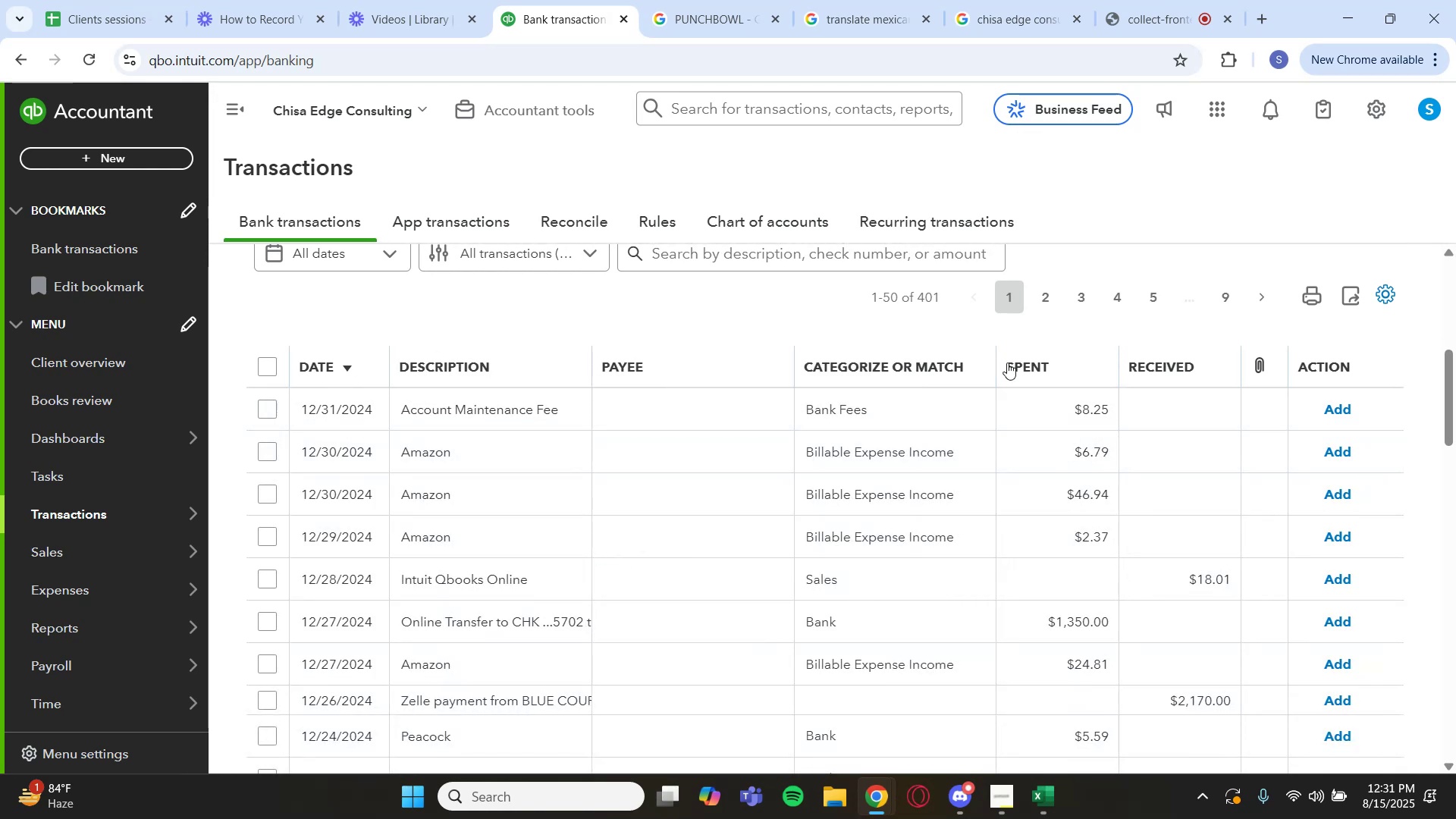 
left_click([884, 253])
 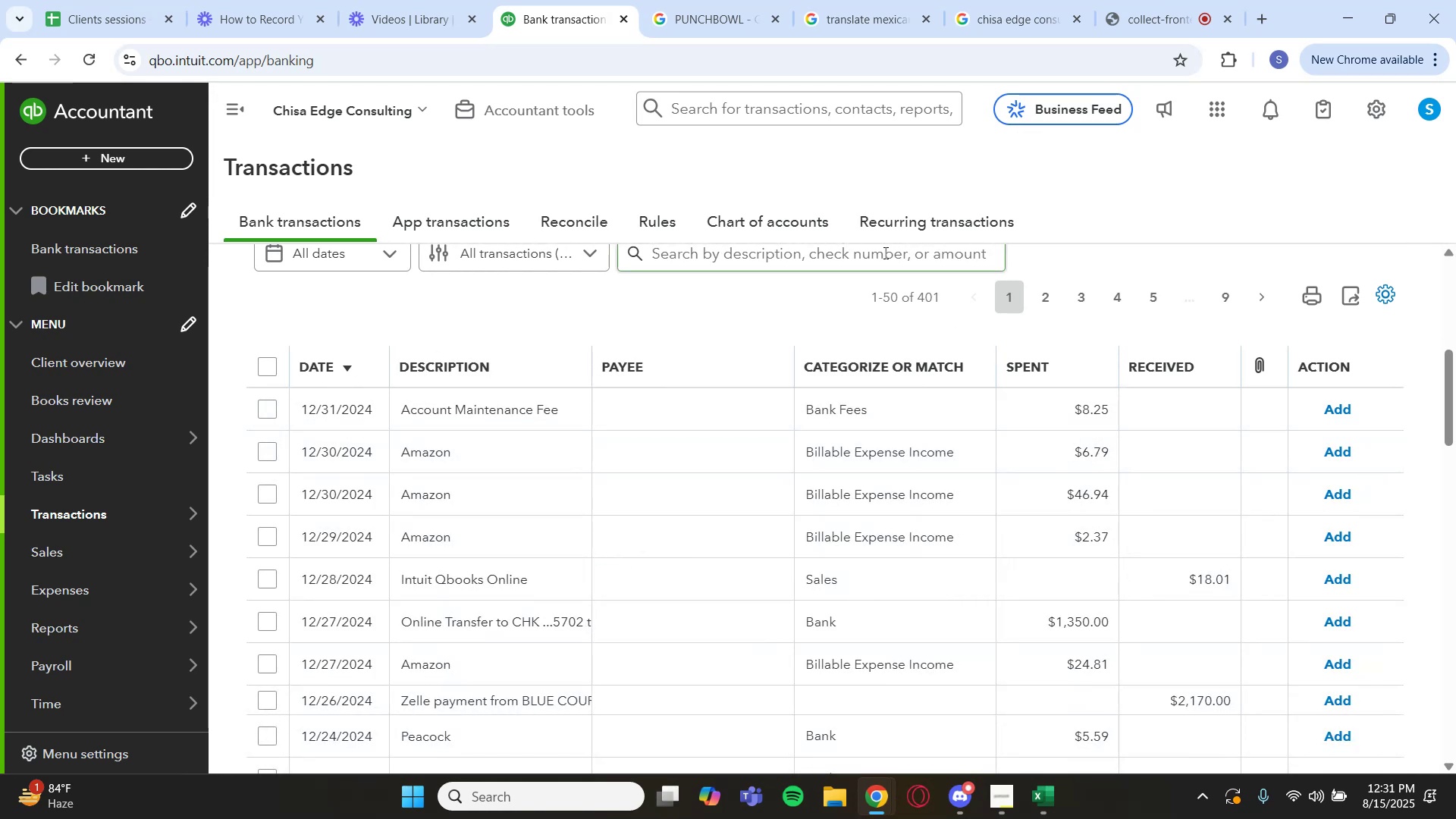 
key(Control+V)
 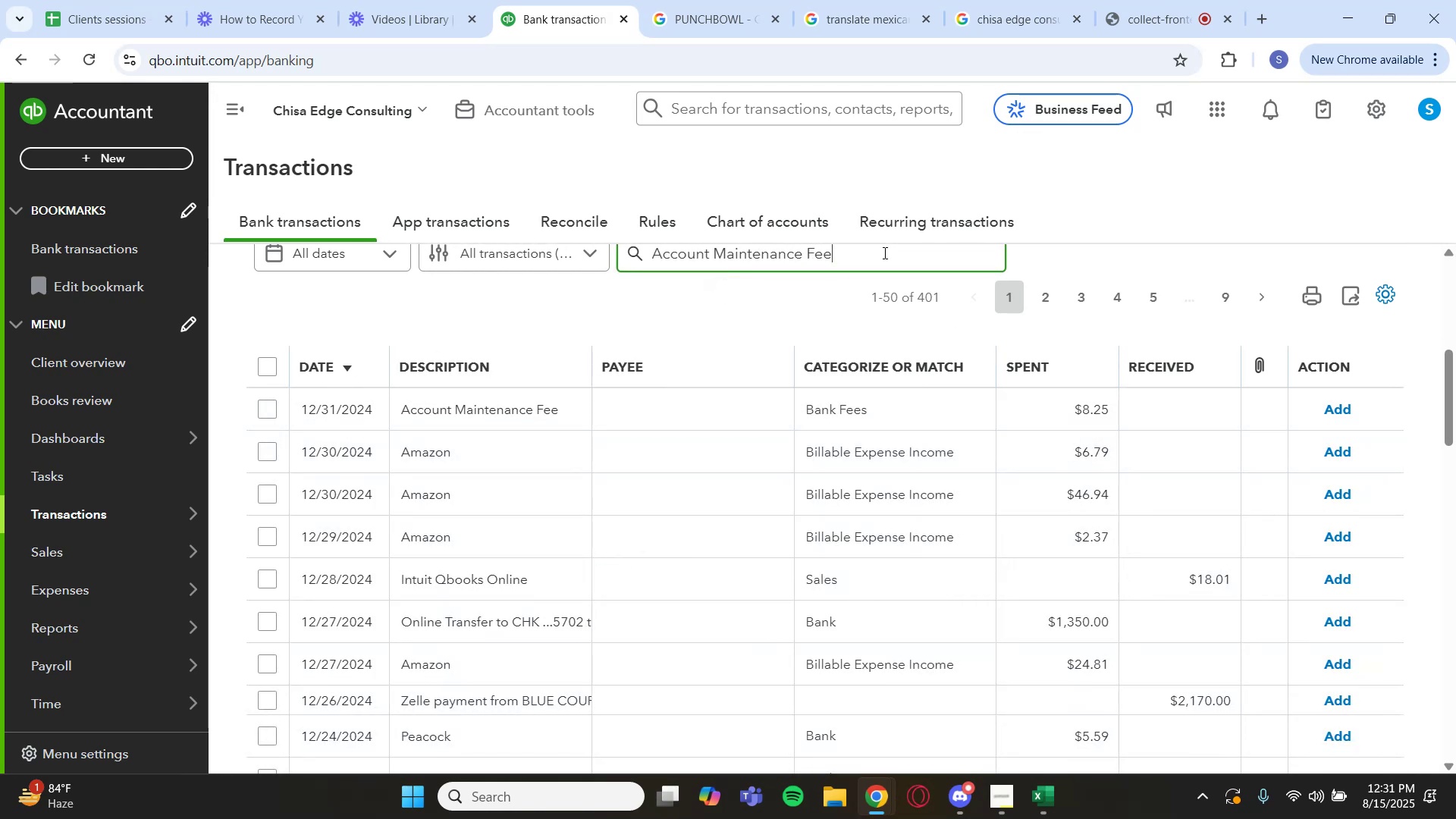 
key(Enter)
 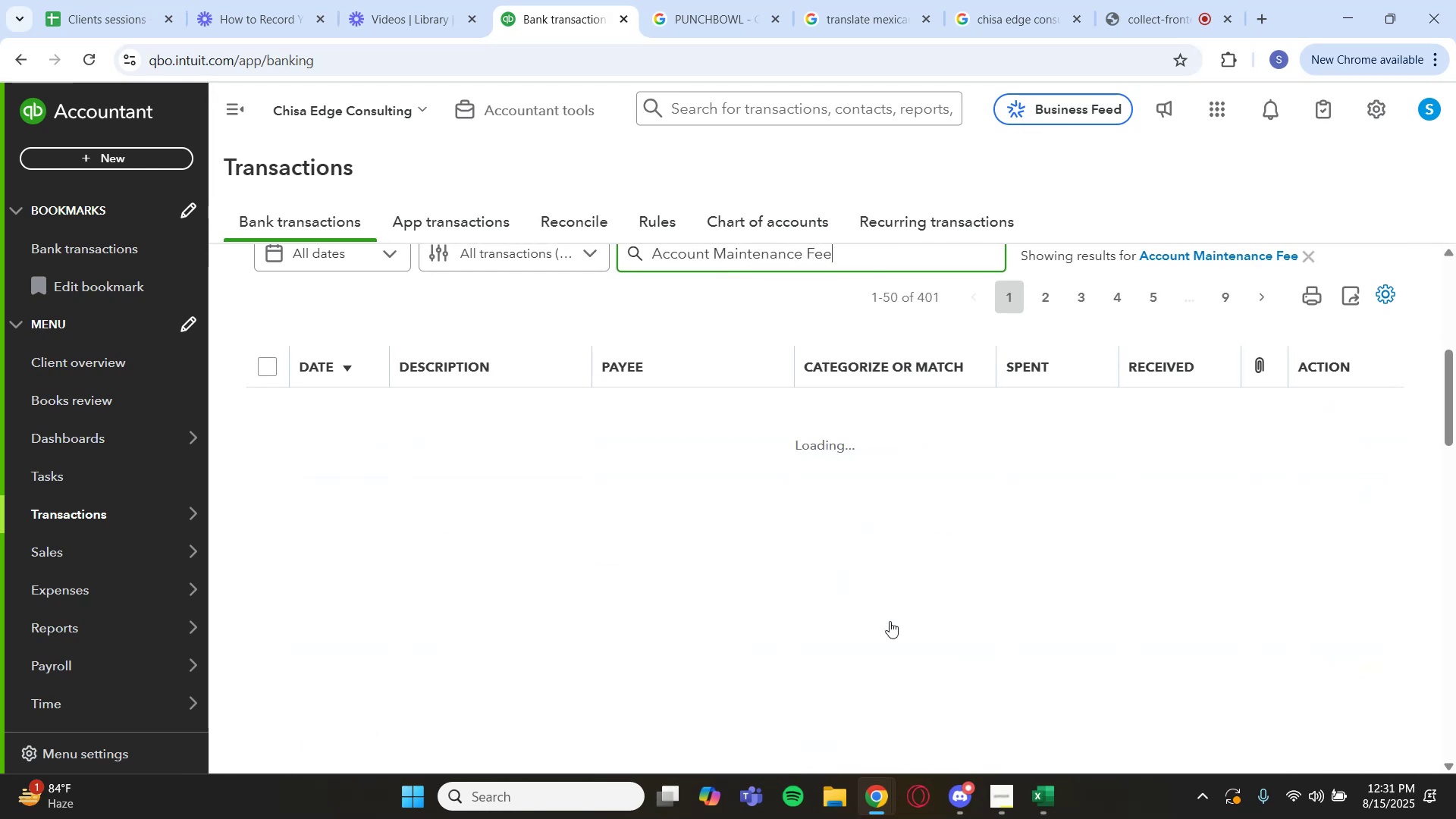 
scroll: coordinate [756, 568], scroll_direction: down, amount: 3.0
 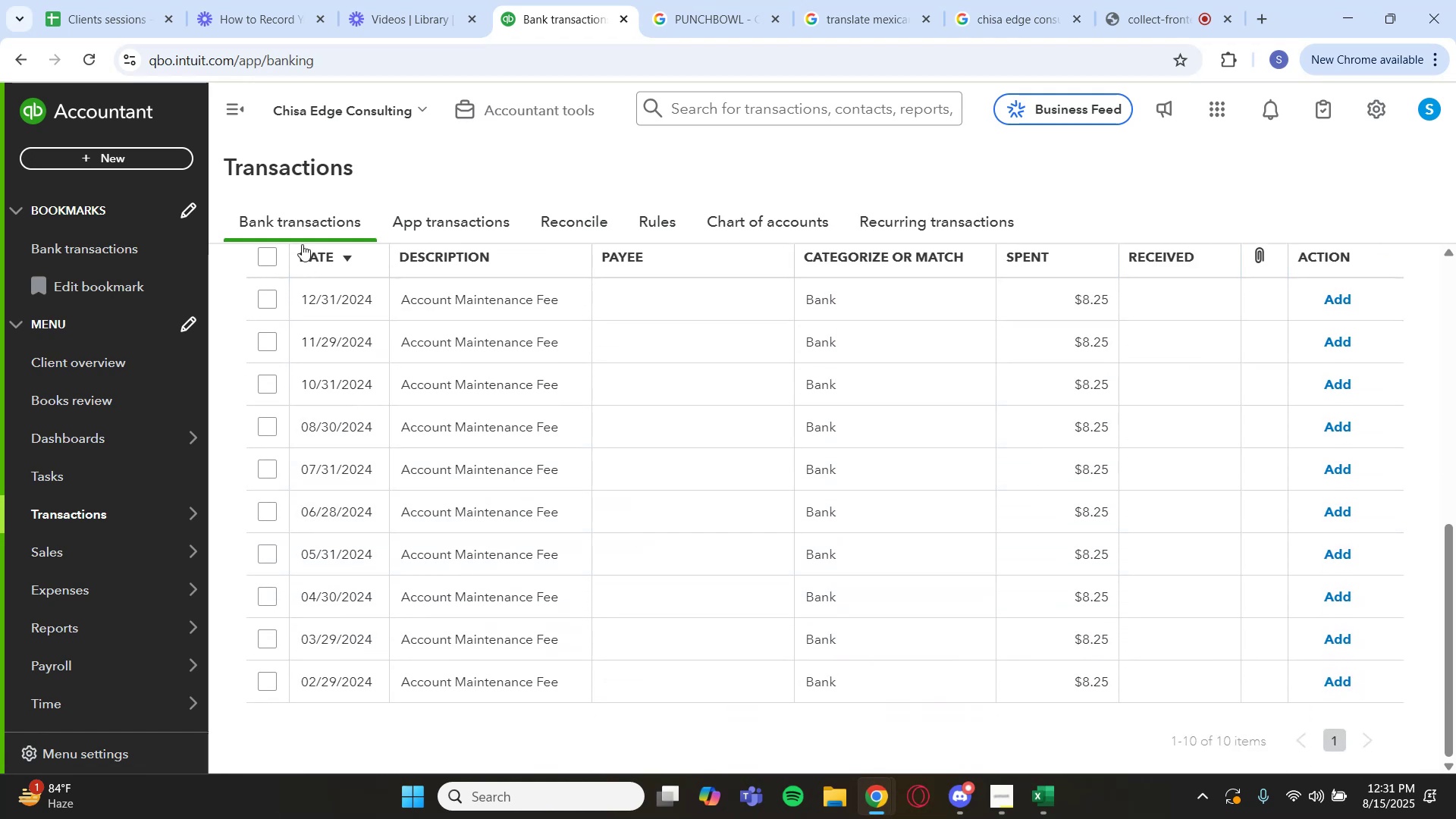 
left_click([264, 254])
 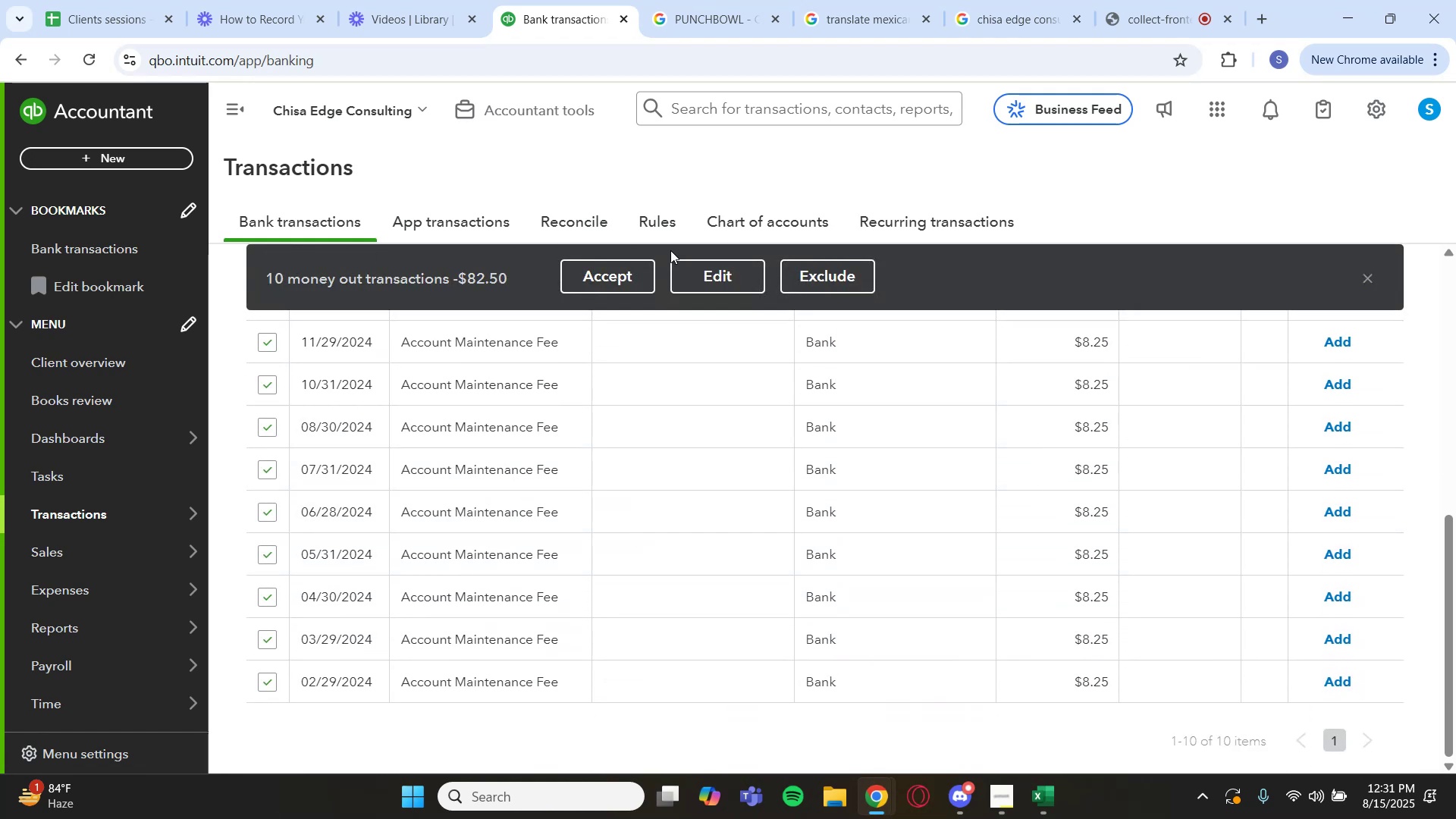 
left_click([698, 278])
 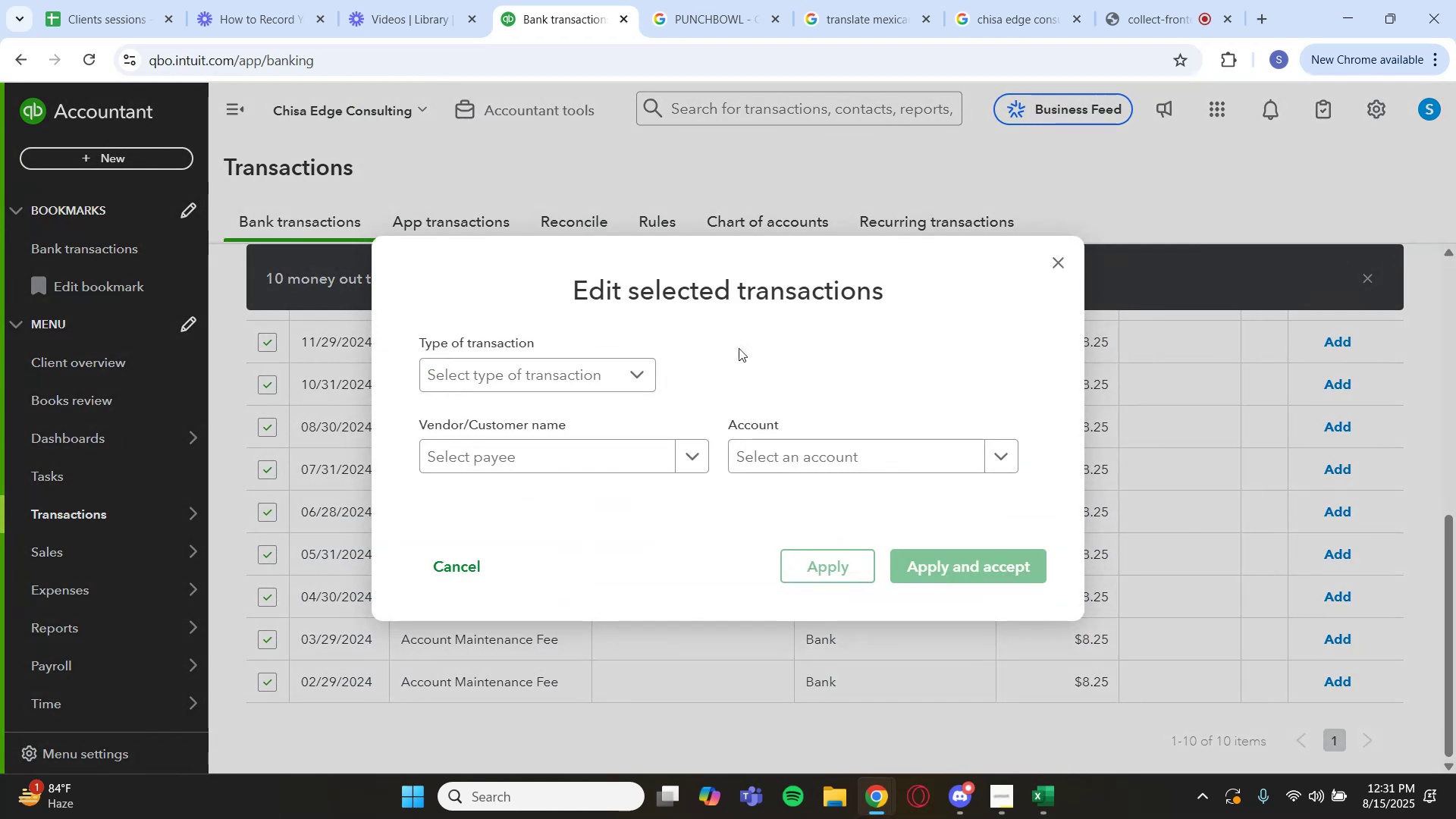 
left_click([814, 450])
 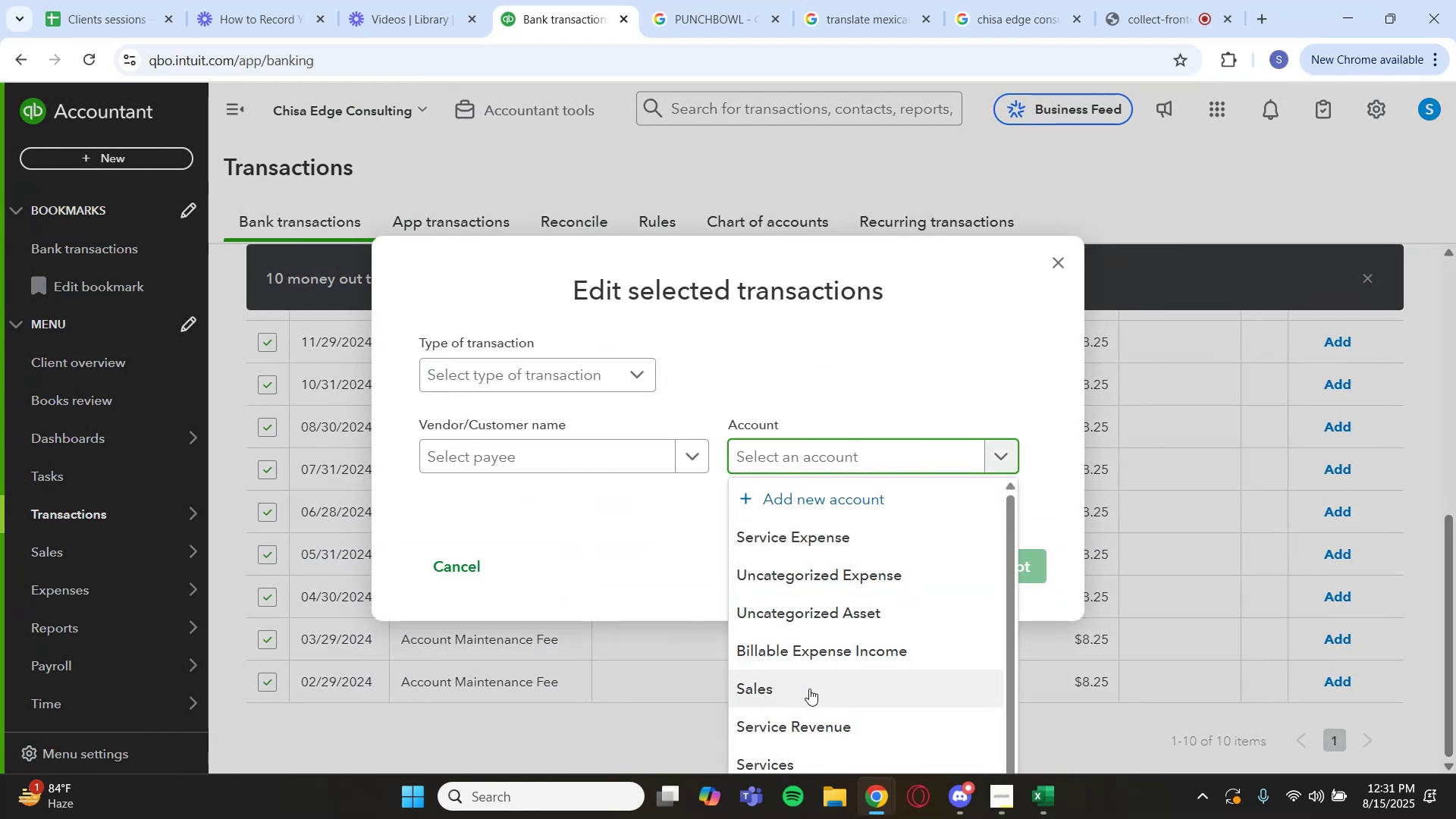 
type(bank)
 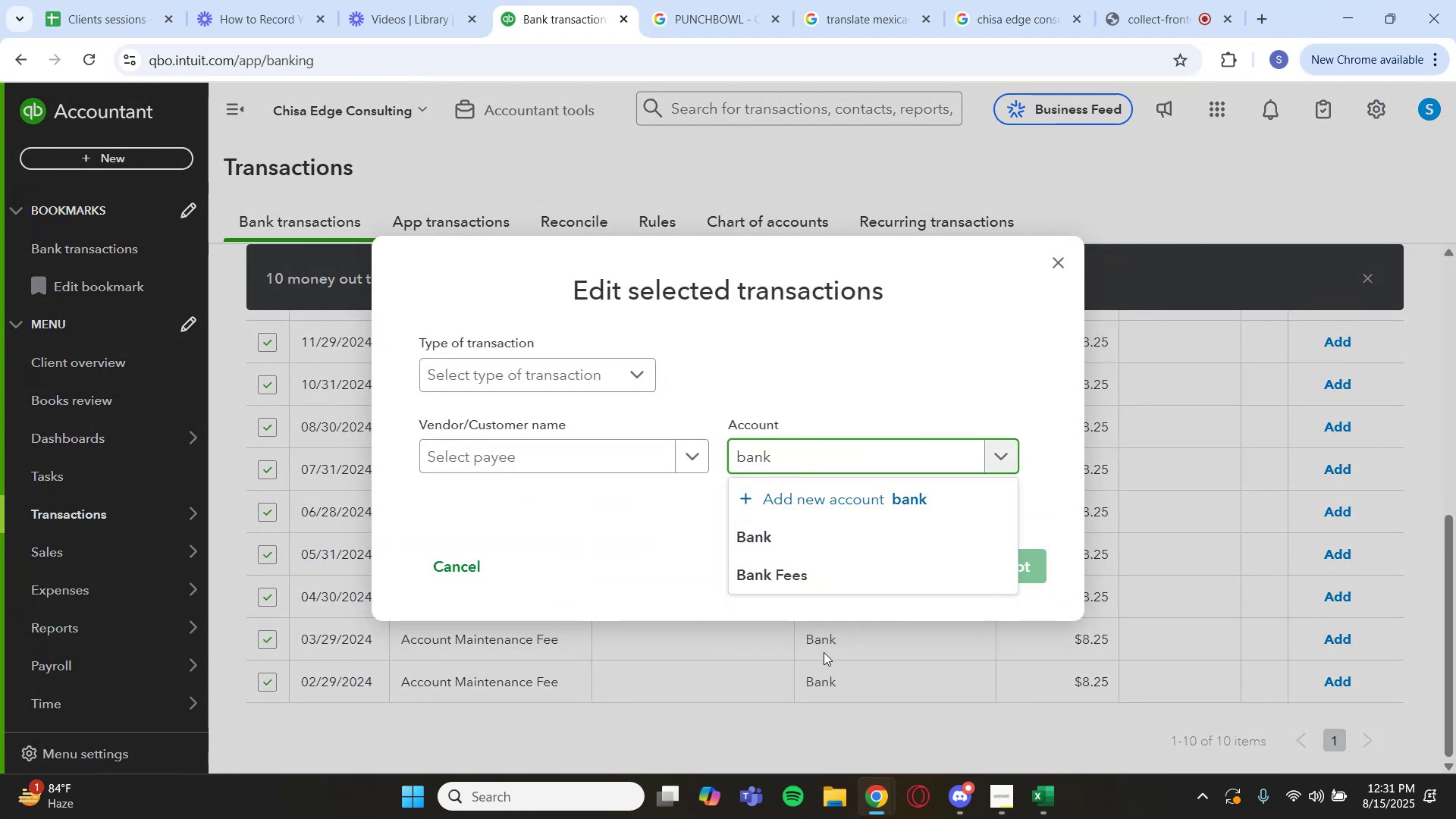 
left_click([864, 563])
 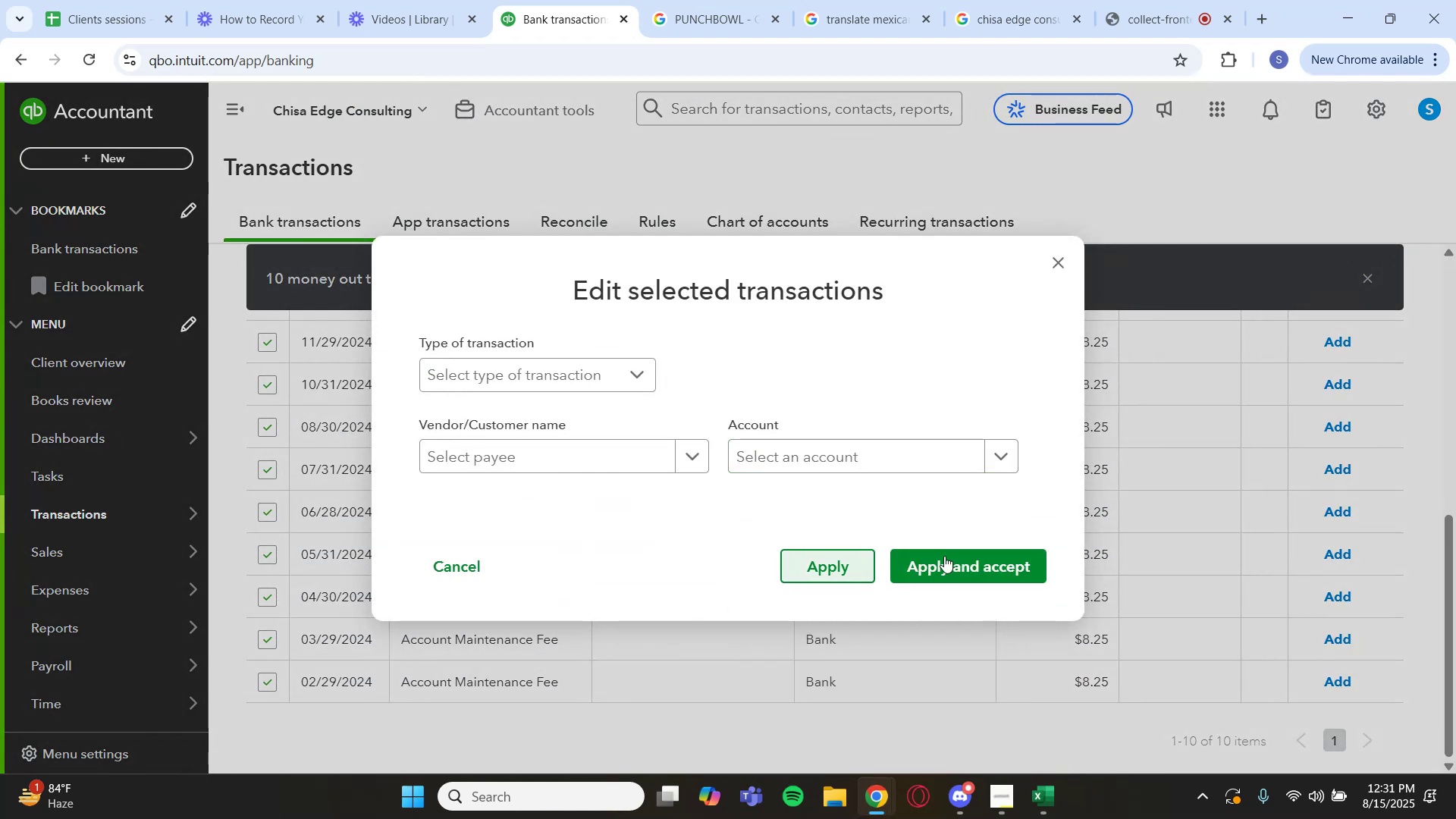 
left_click([981, 554])
 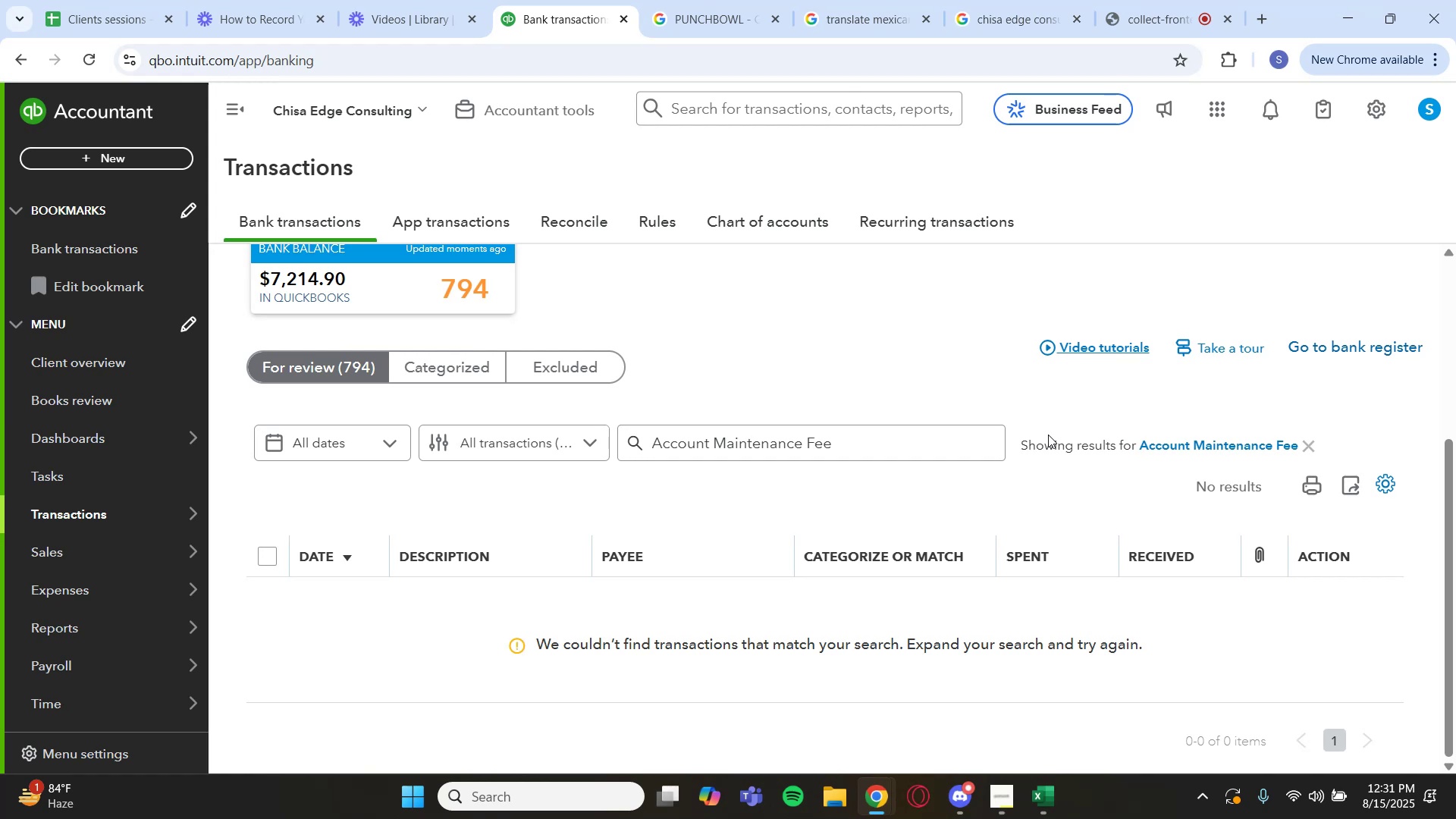 
wait(16.69)
 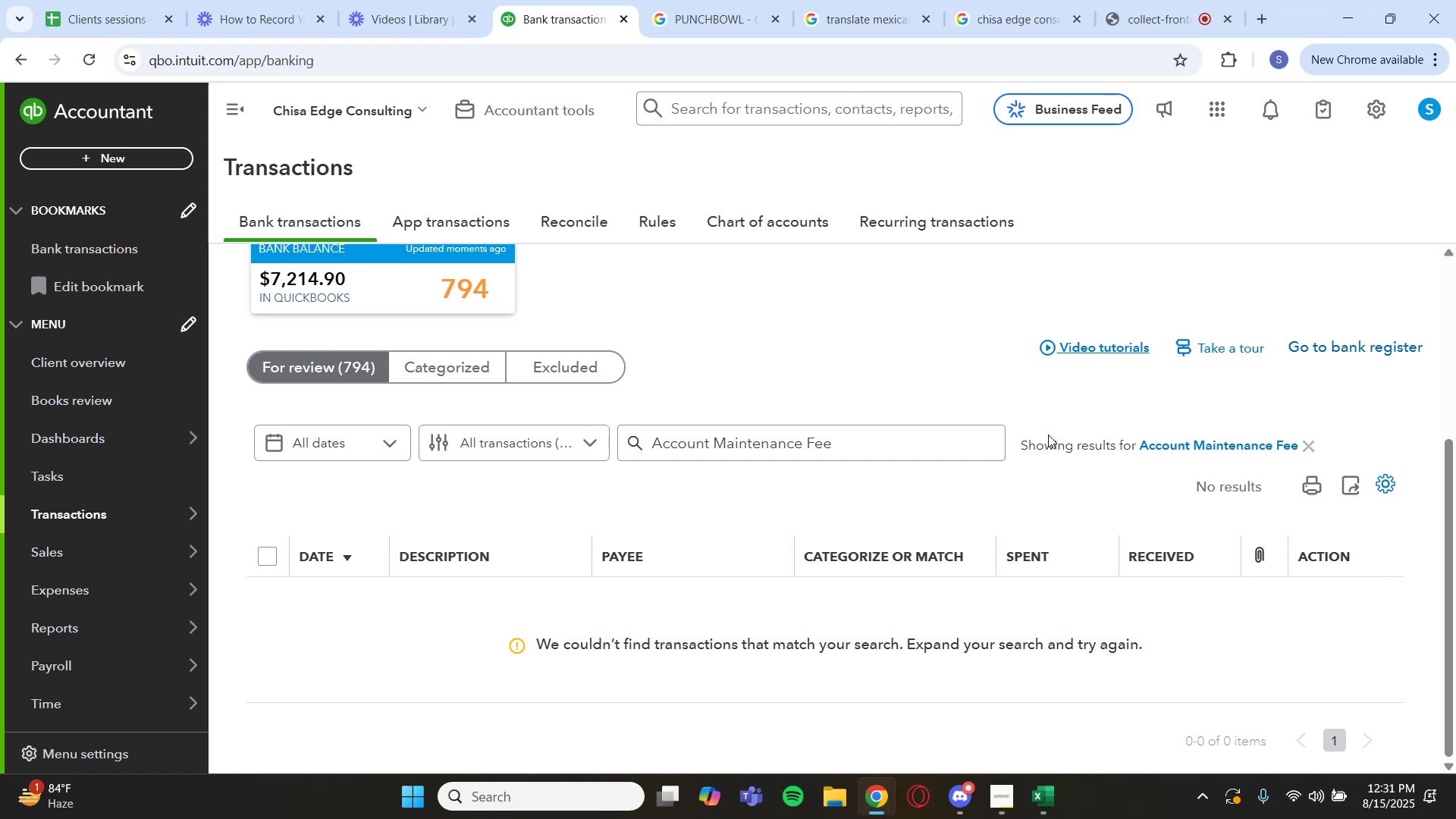 
scroll: coordinate [1048, 435], scroll_direction: up, amount: 1.0
 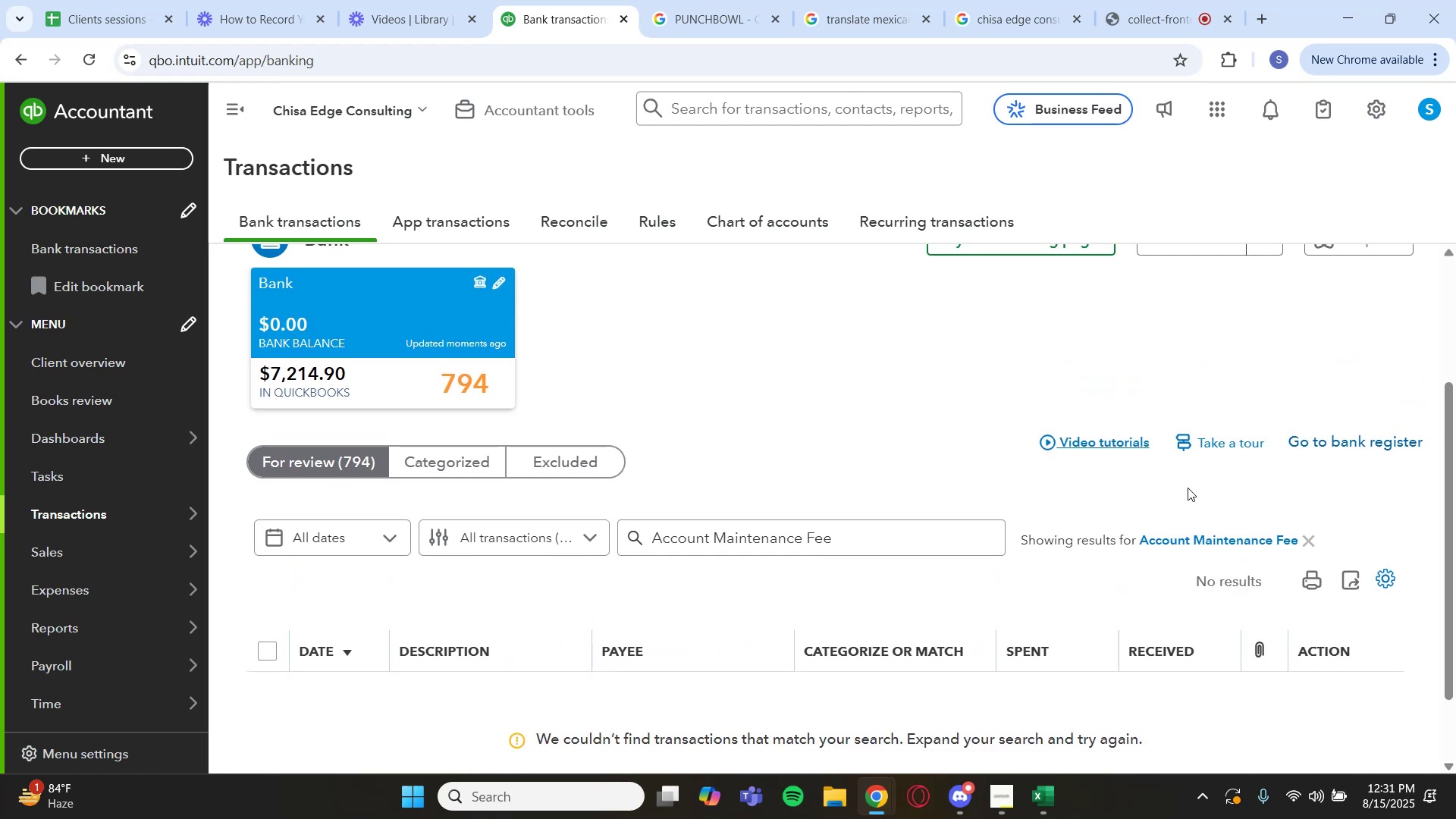 
left_click([1241, 537])
 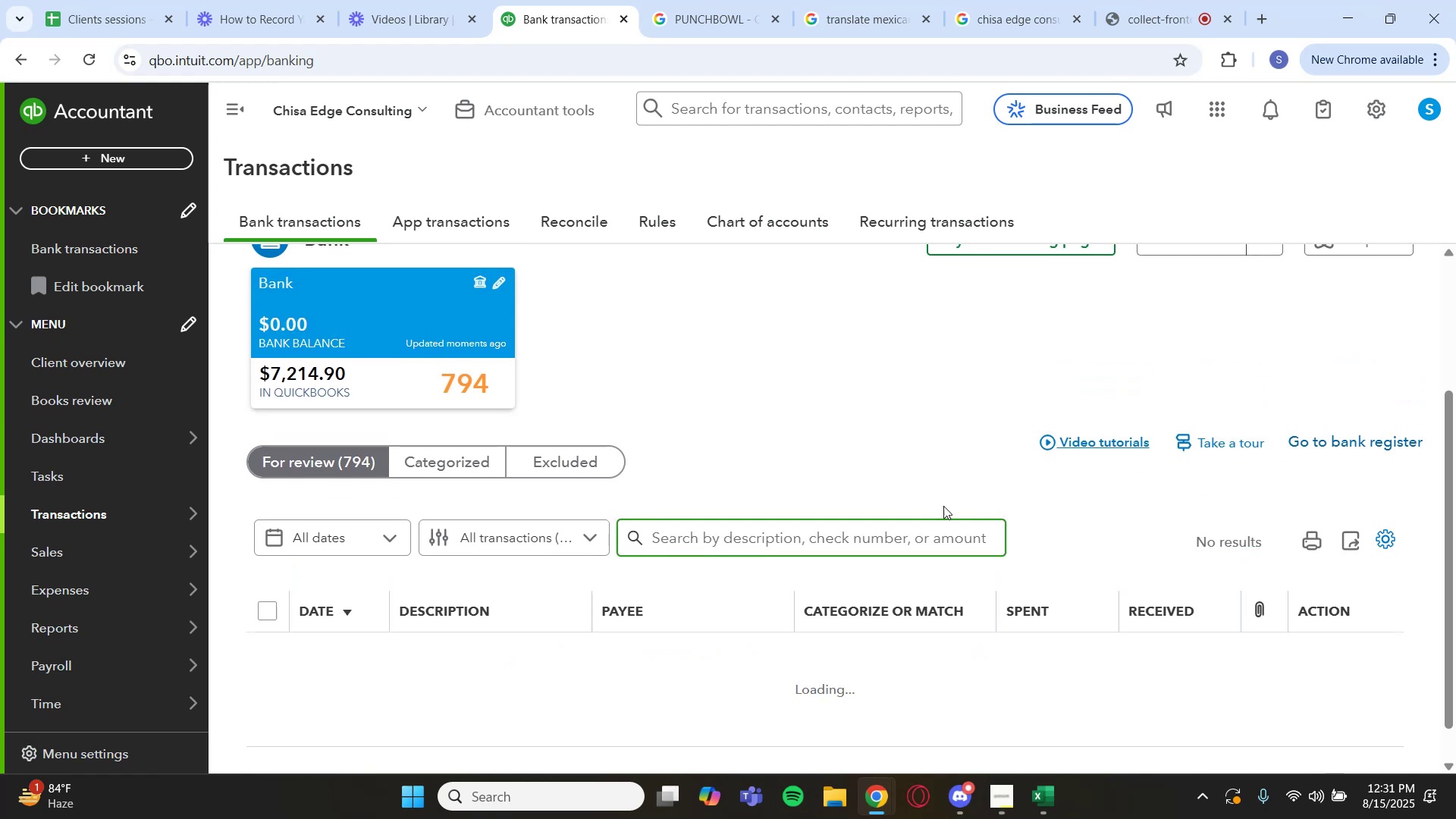 
scroll: coordinate [767, 492], scroll_direction: down, amount: 3.0
 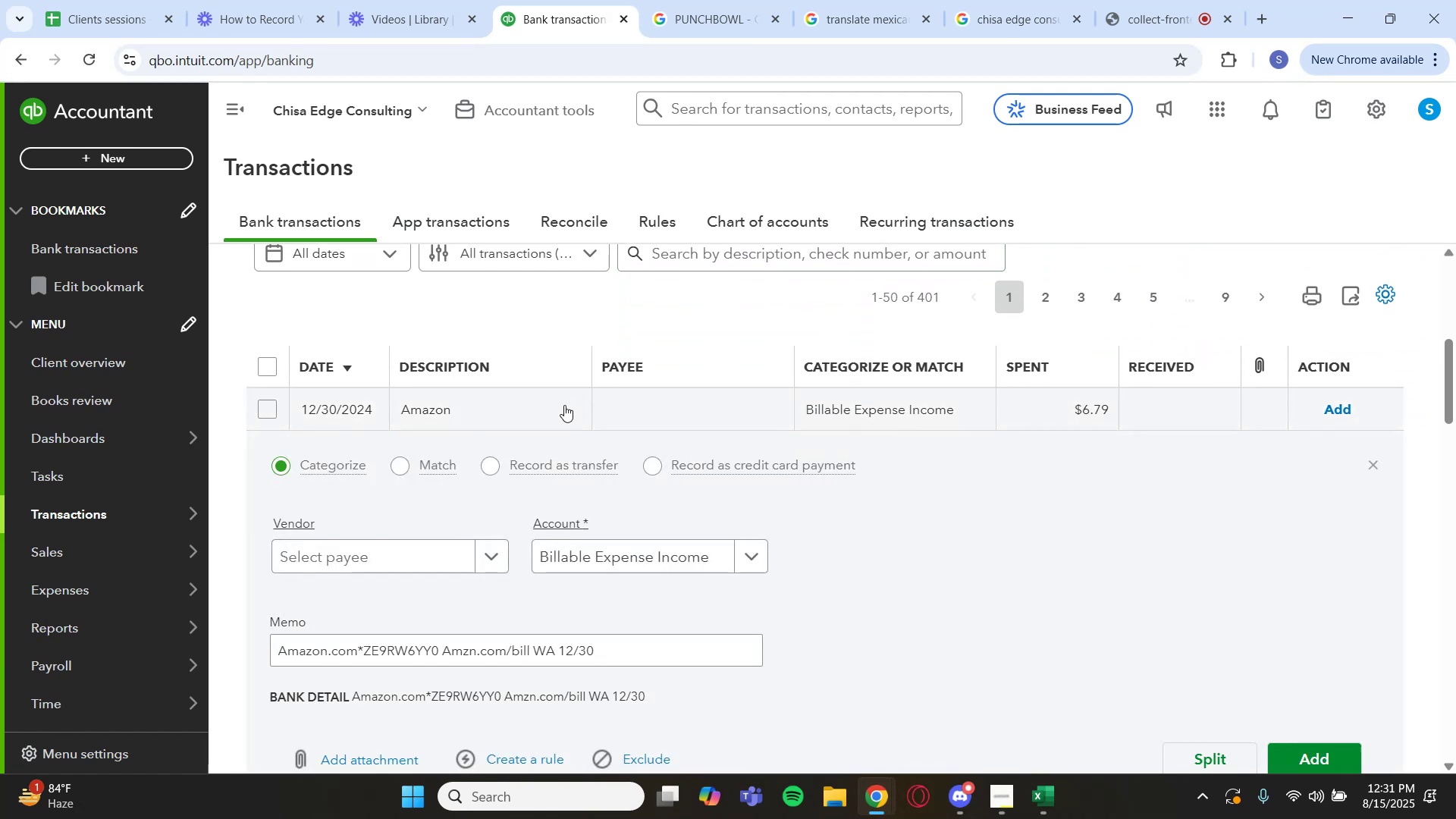 
wait(8.38)
 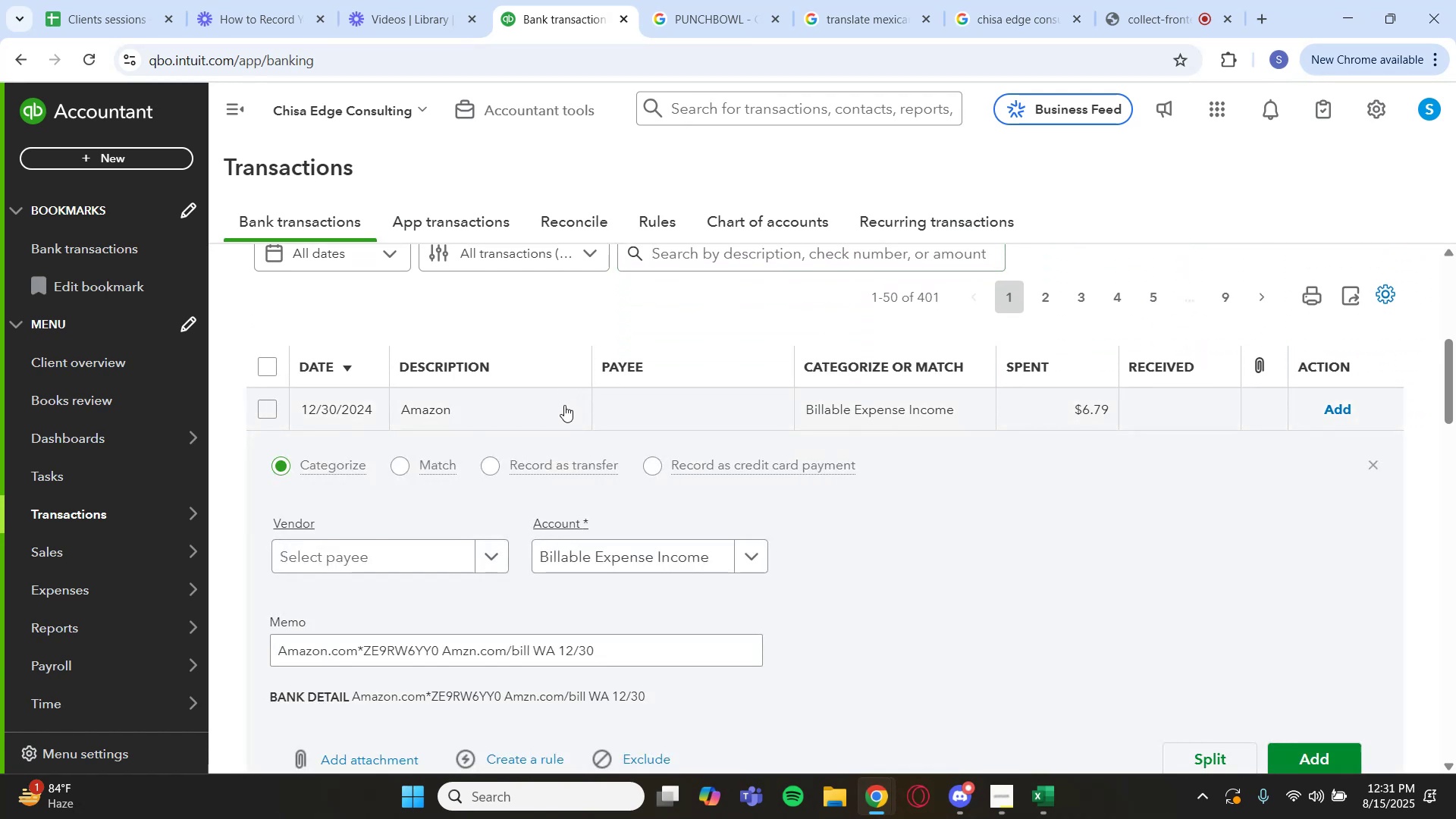 
left_click([1373, 463])
 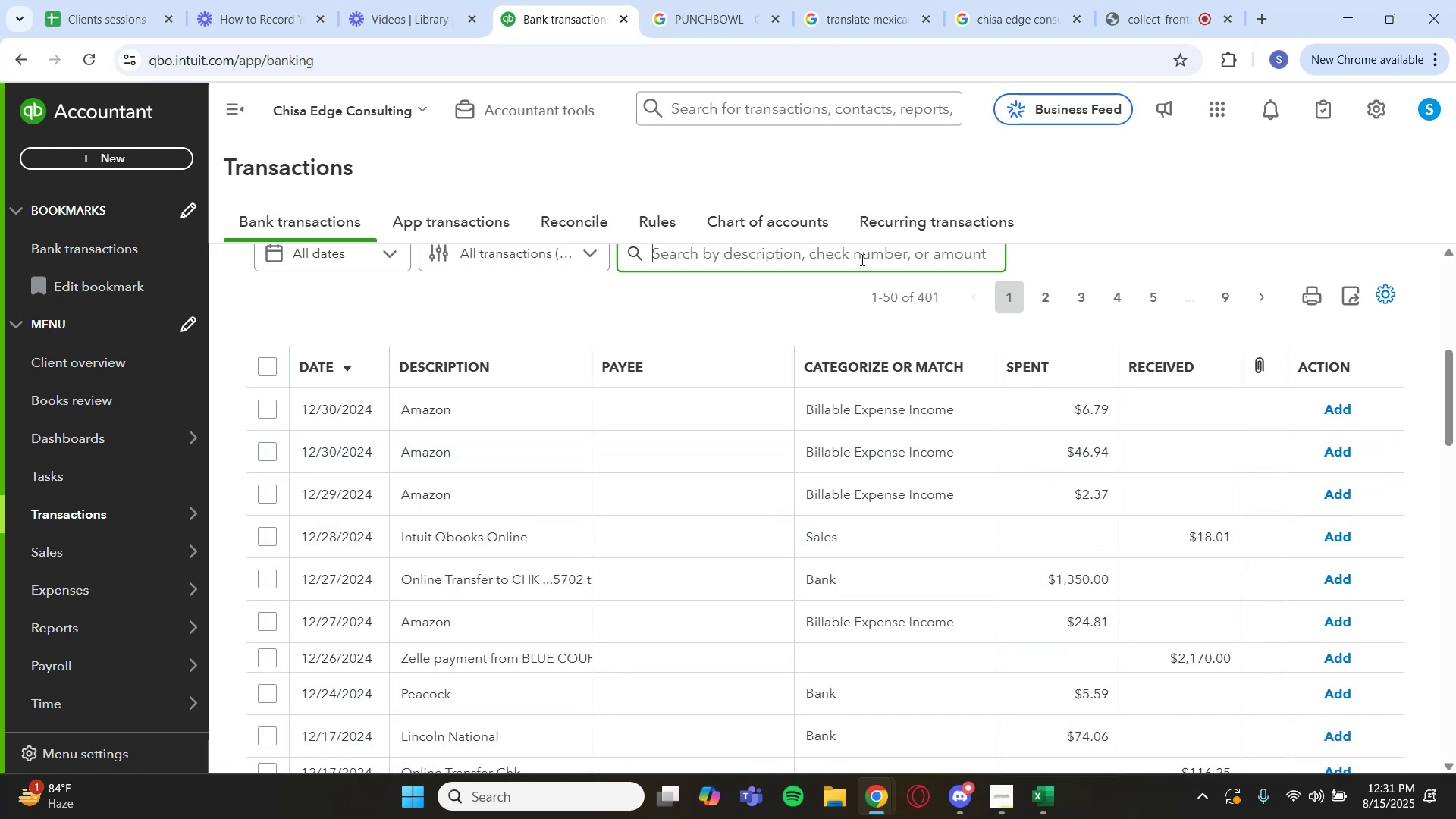 
type(Amazon)
 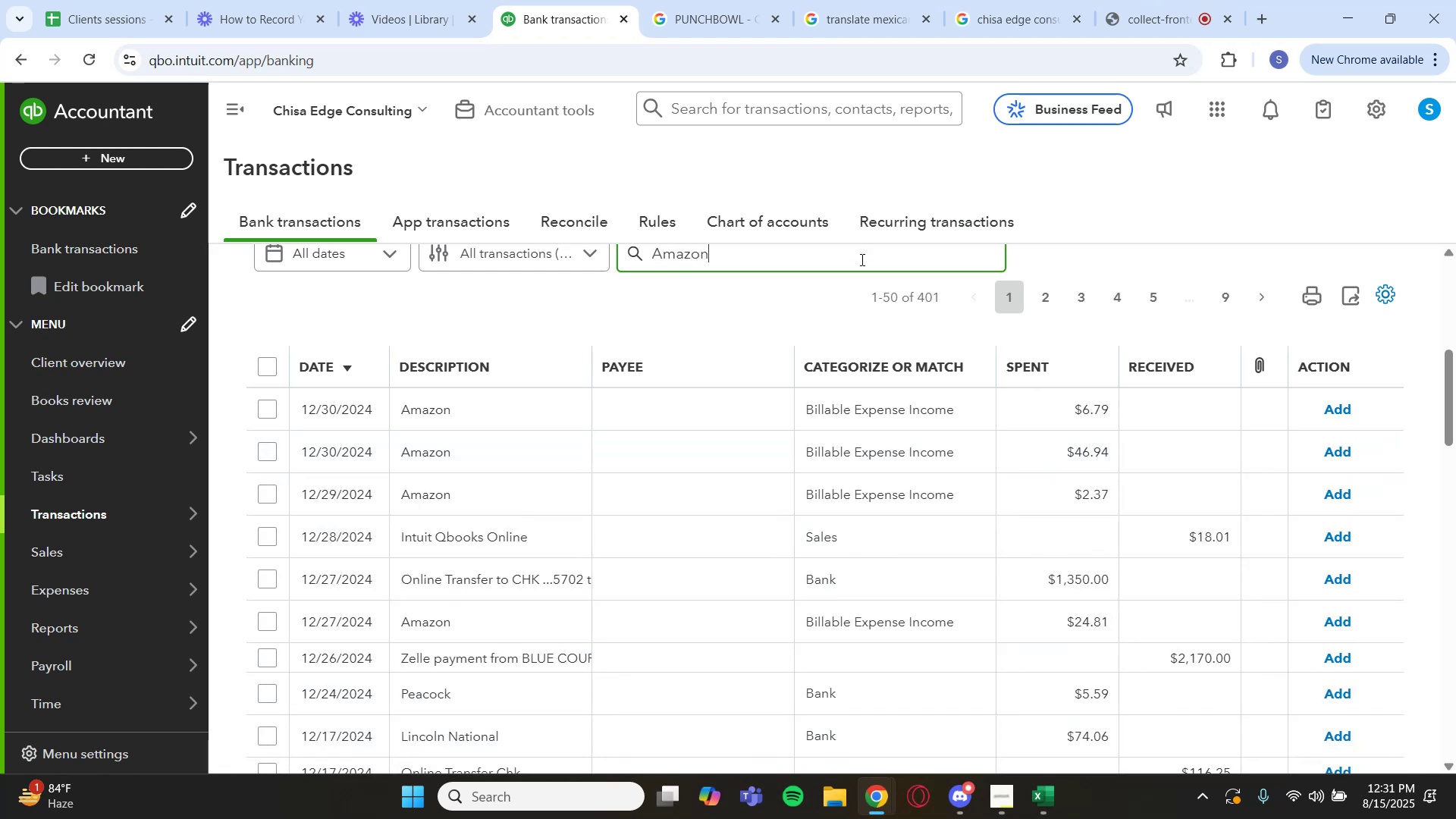 
key(Enter)
 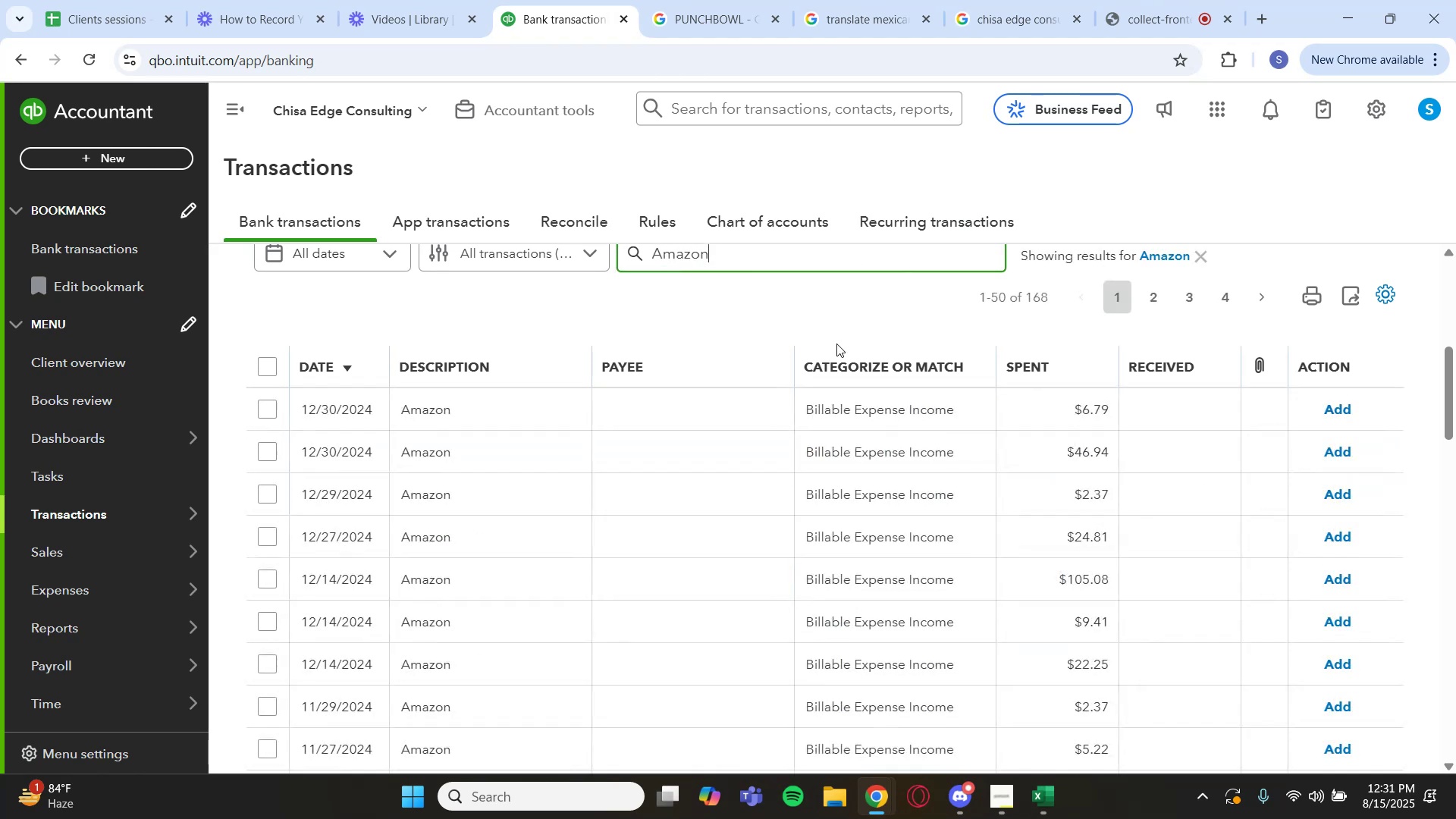 
scroll: coordinate [665, 450], scroll_direction: down, amount: 26.0
 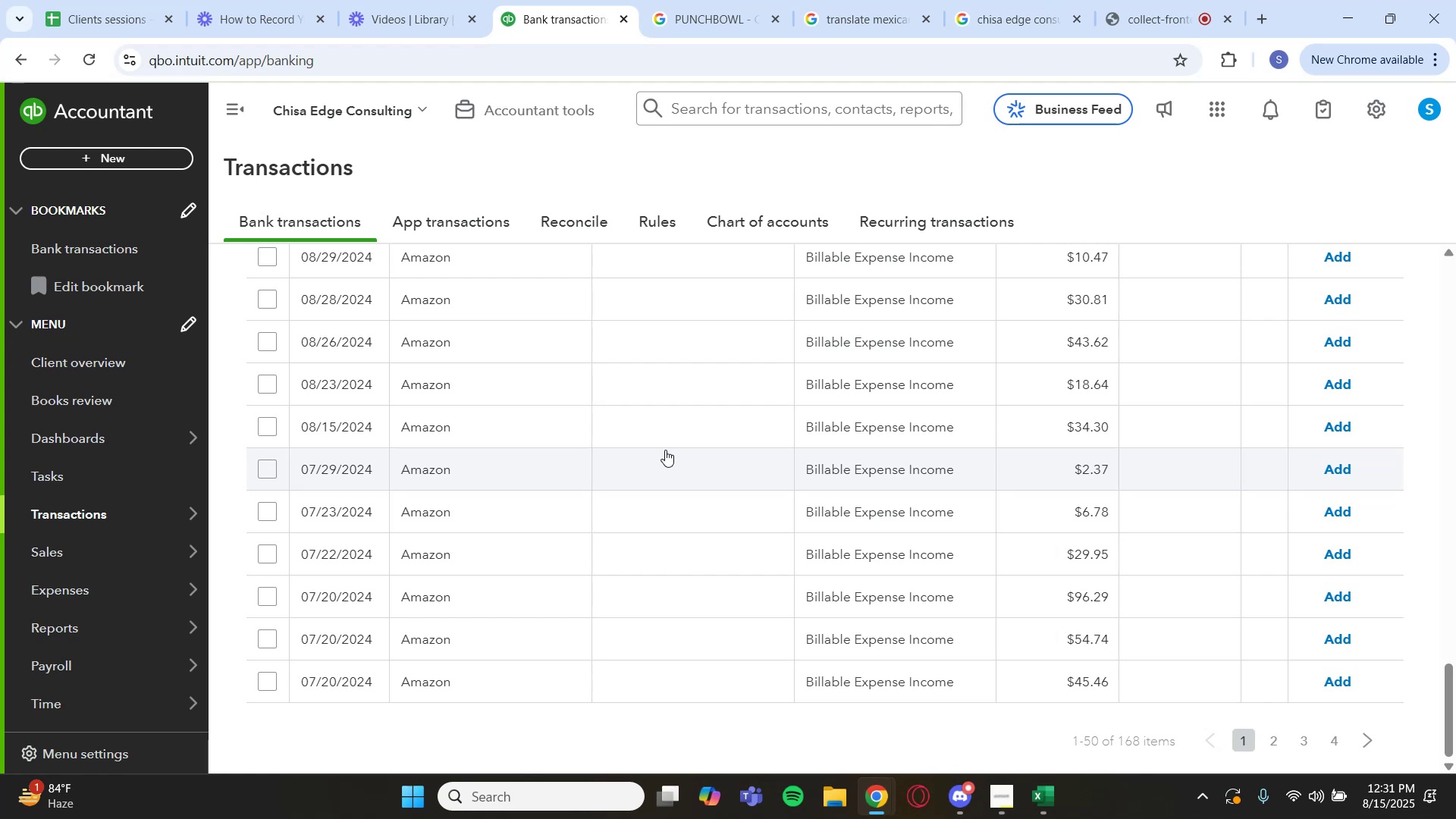 
scroll: coordinate [663, 446], scroll_direction: up, amount: 23.0
 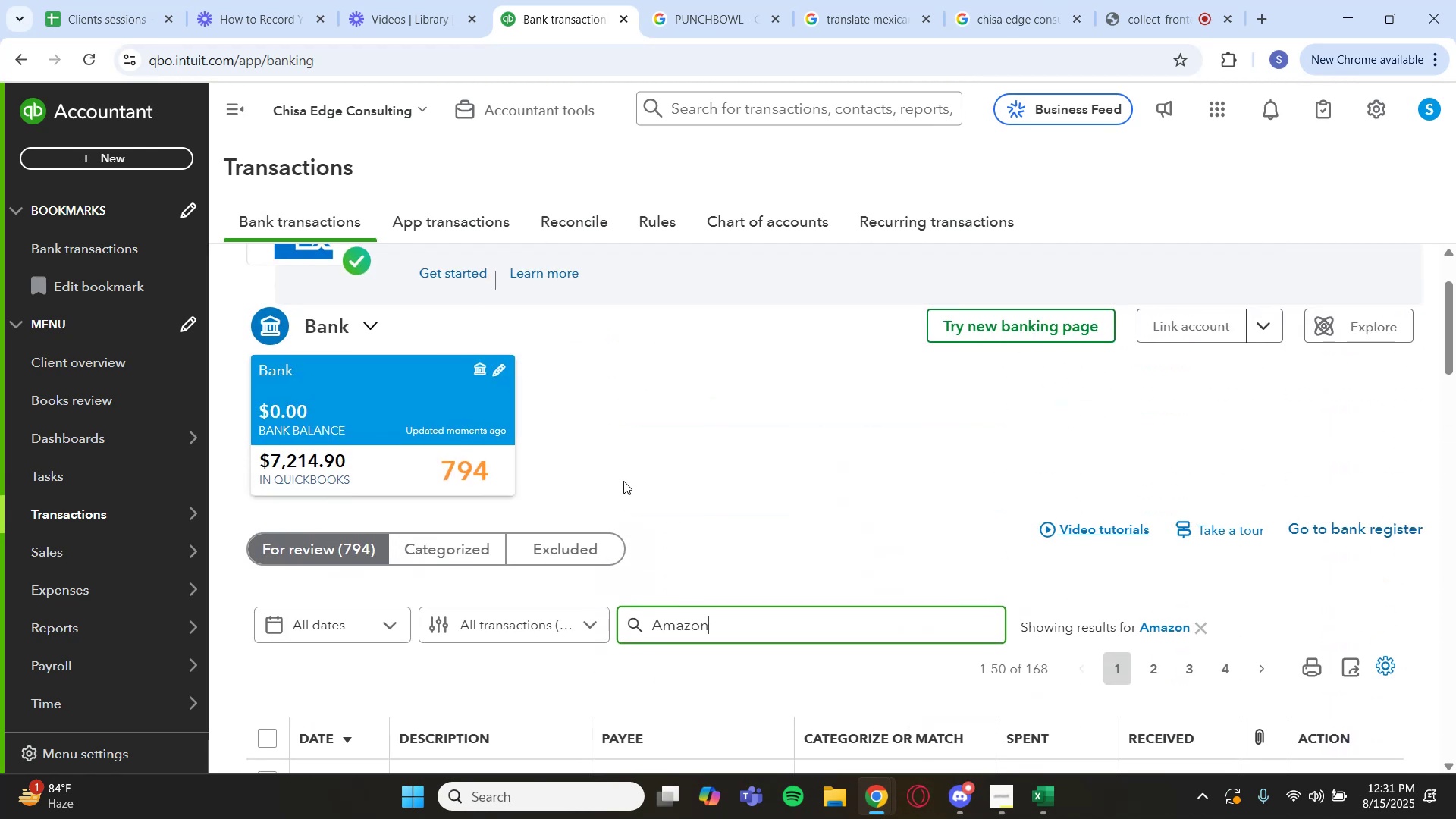 
key(Backquote)
 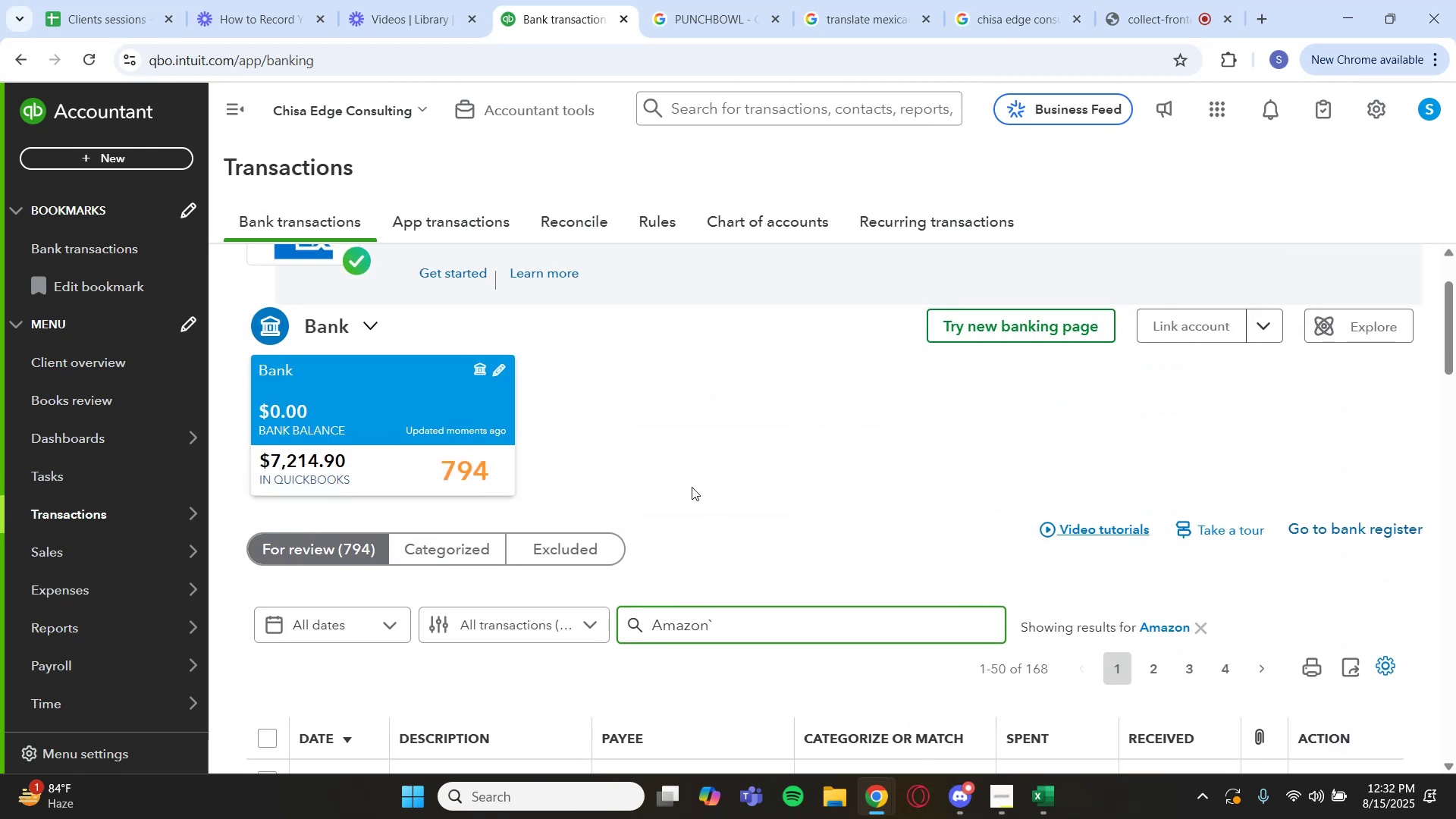 
key(Backquote)
 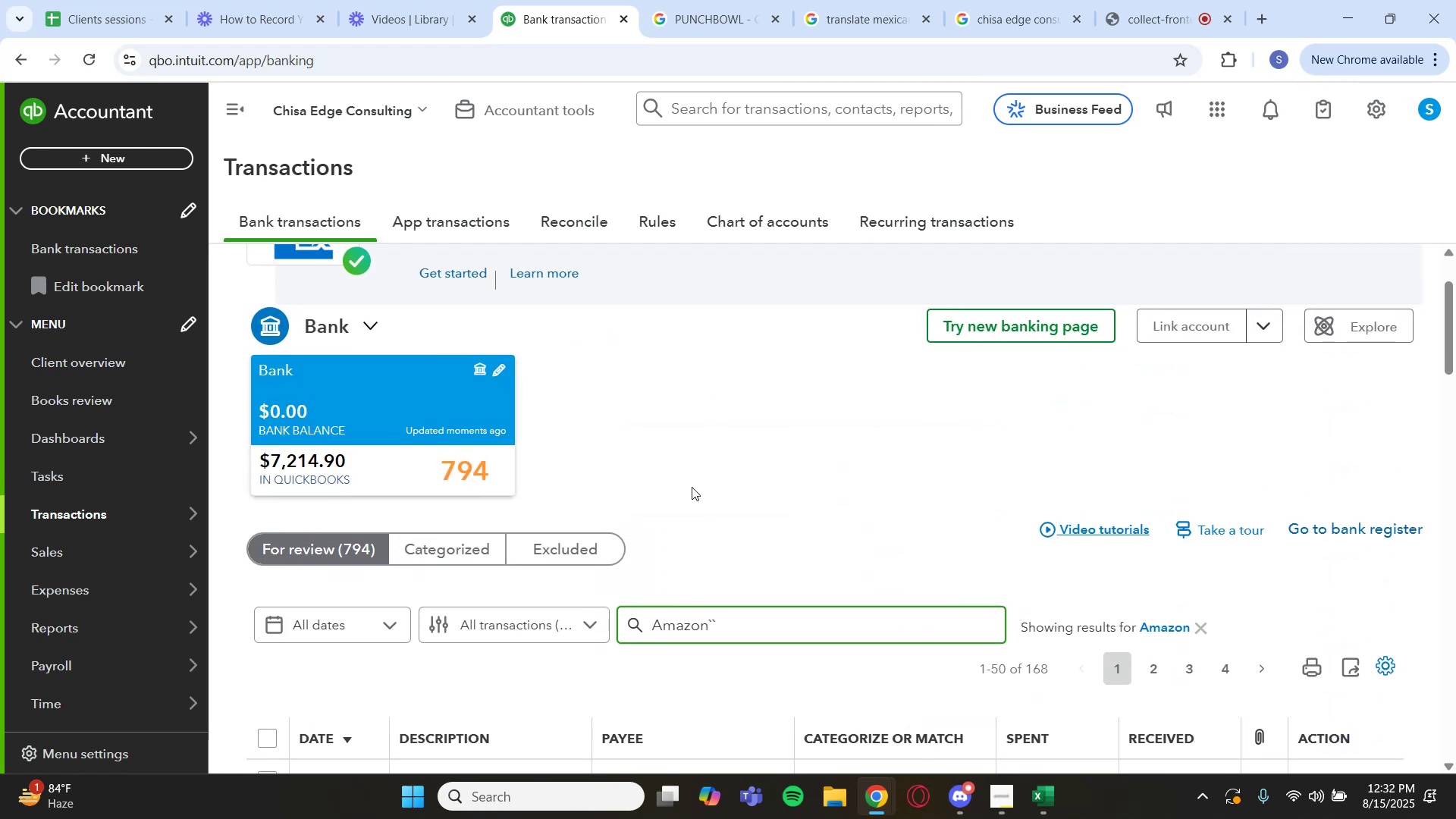 
key(Backspace)
 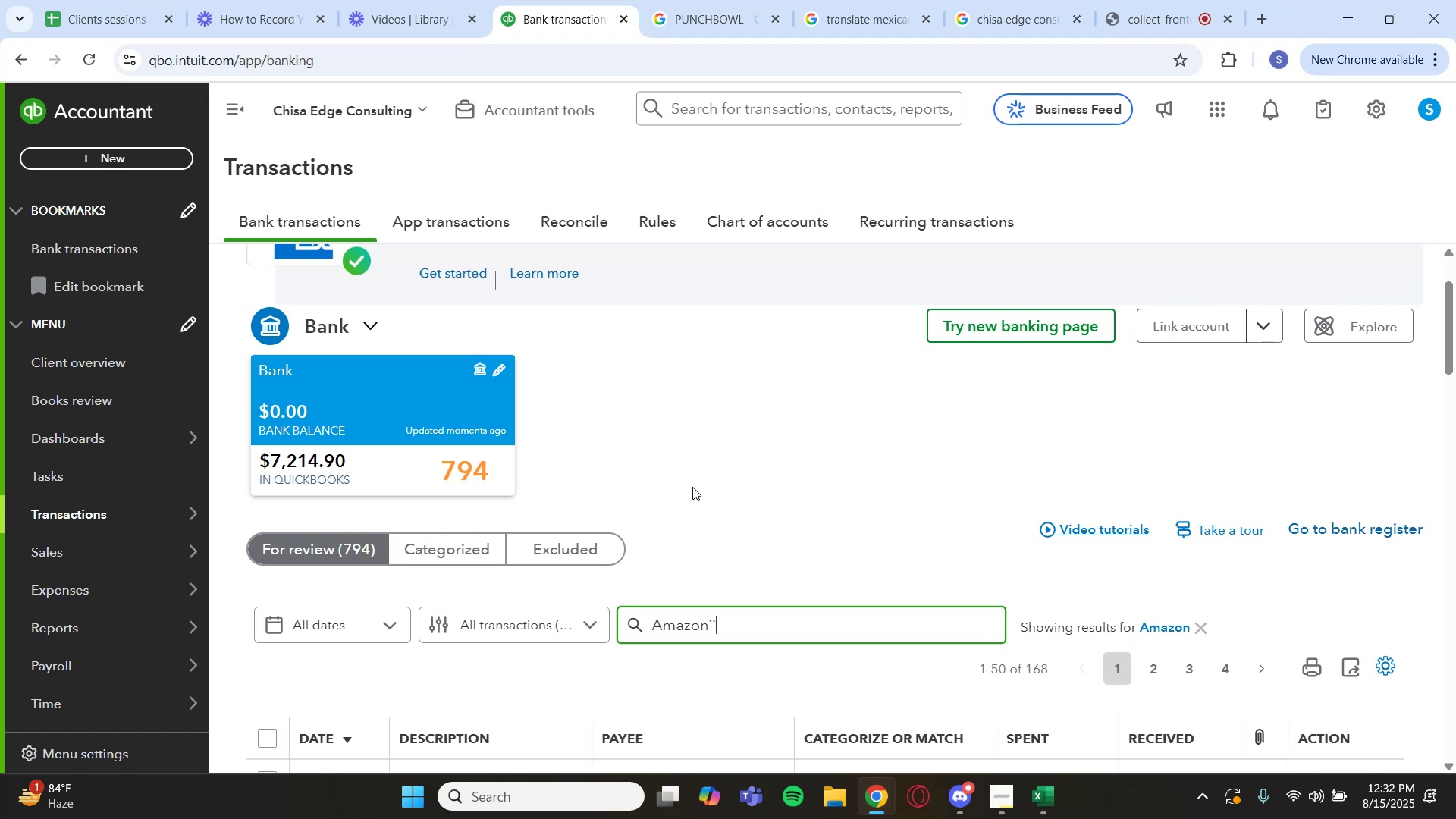 
key(Backspace)
 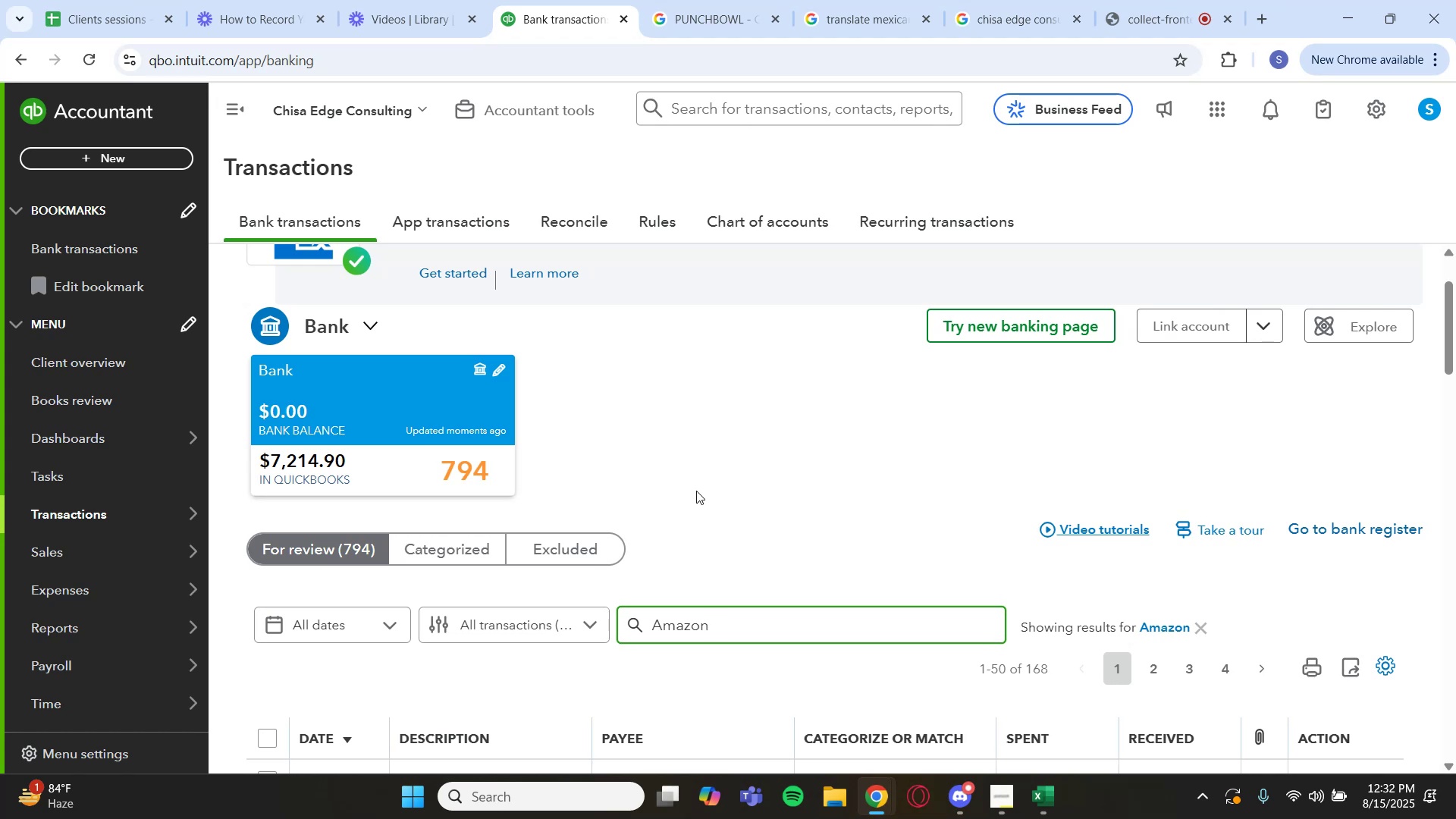 
wait(6.62)
 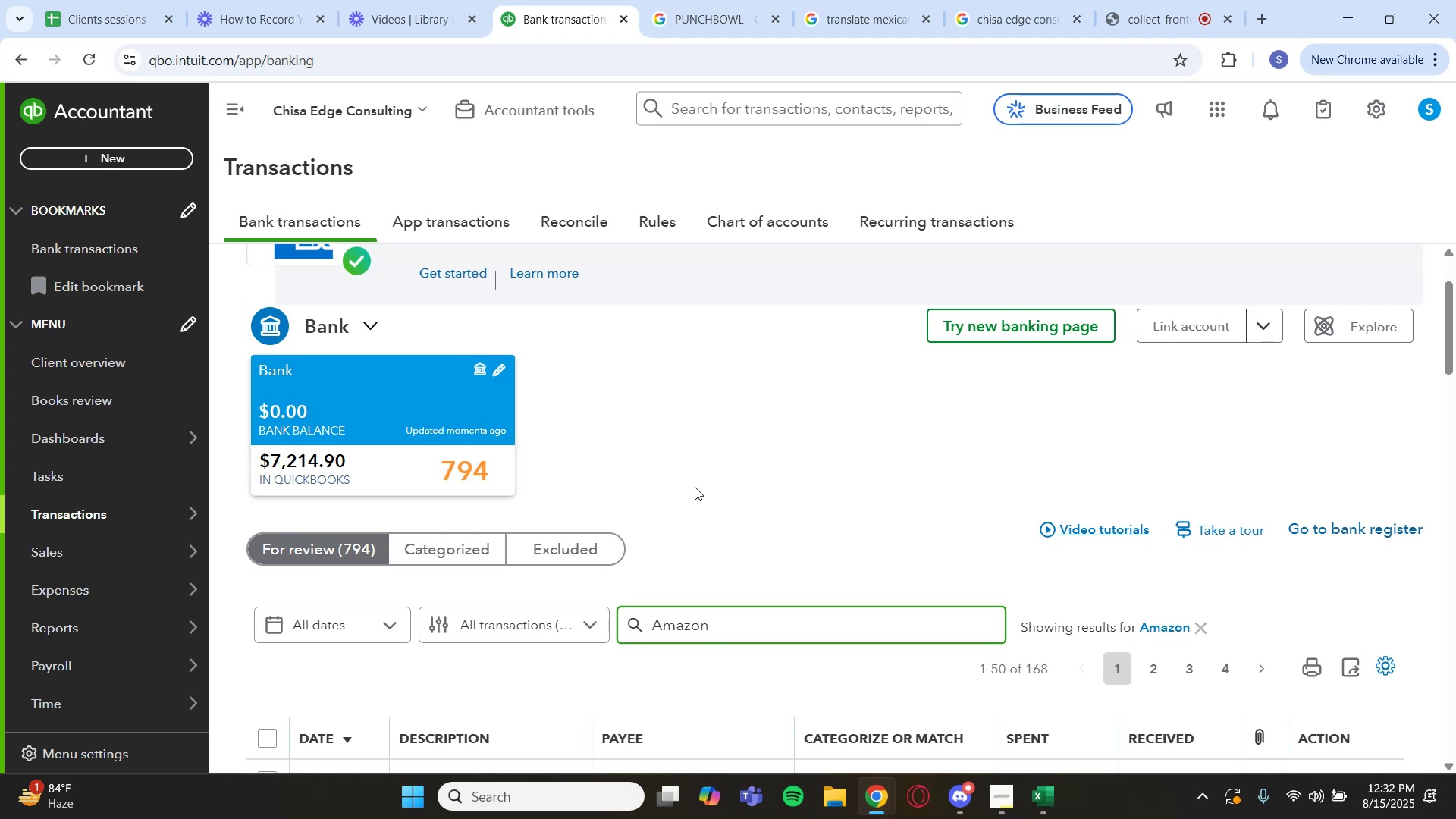 
scroll: coordinate [696, 498], scroll_direction: up, amount: 4.0
 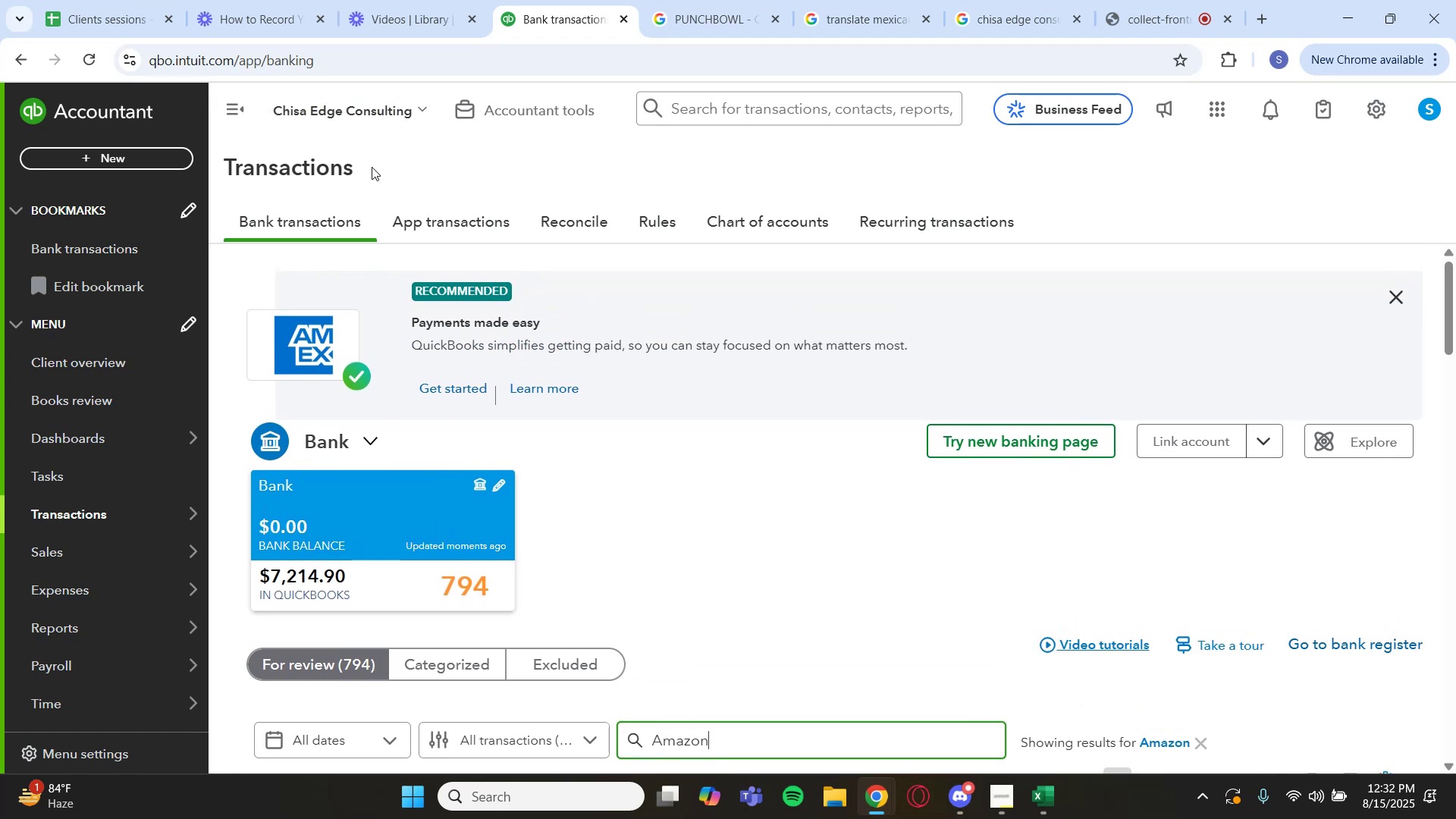 
left_click([380, 124])
 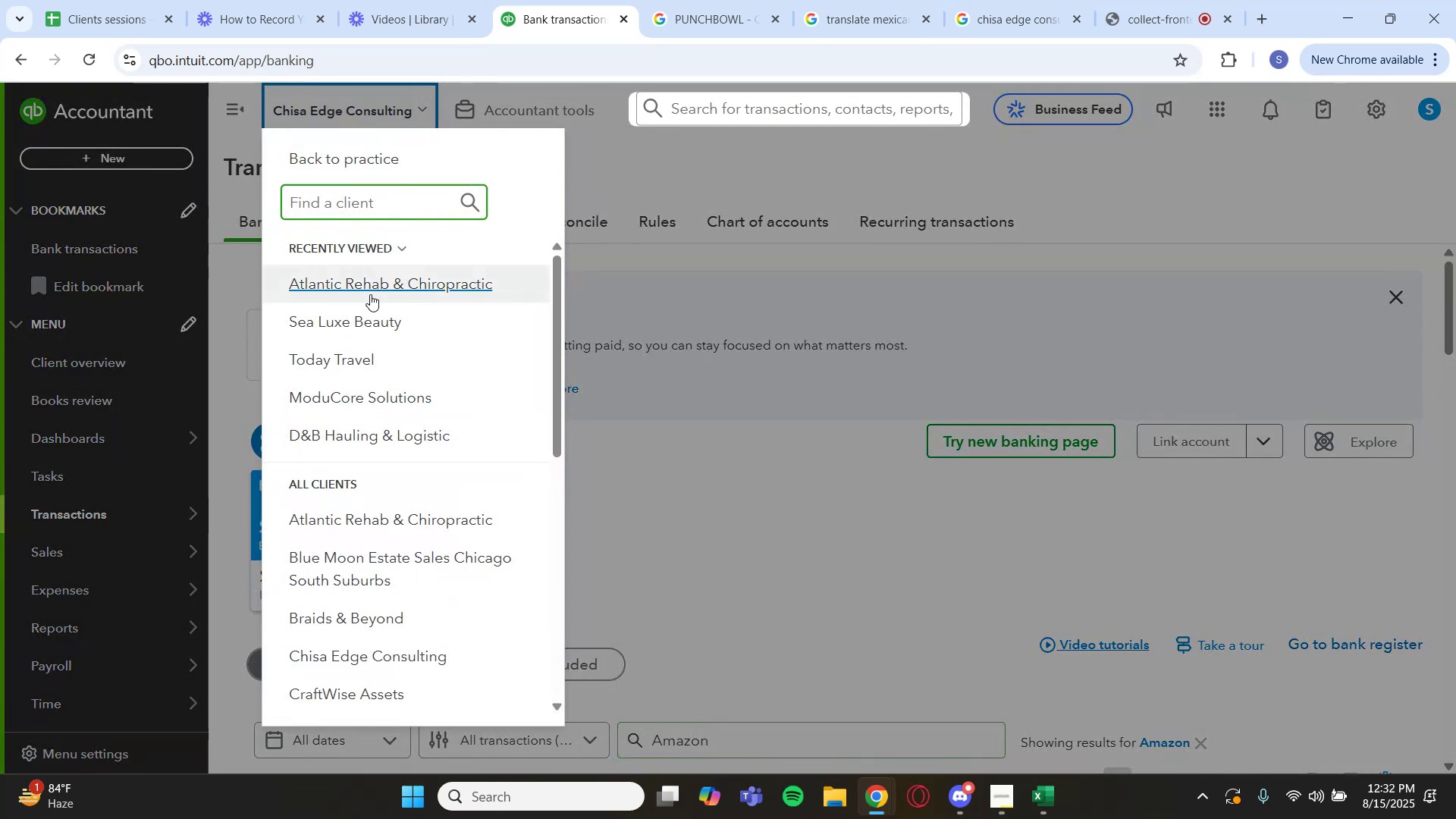 
scroll: coordinate [366, 496], scroll_direction: down, amount: 10.0
 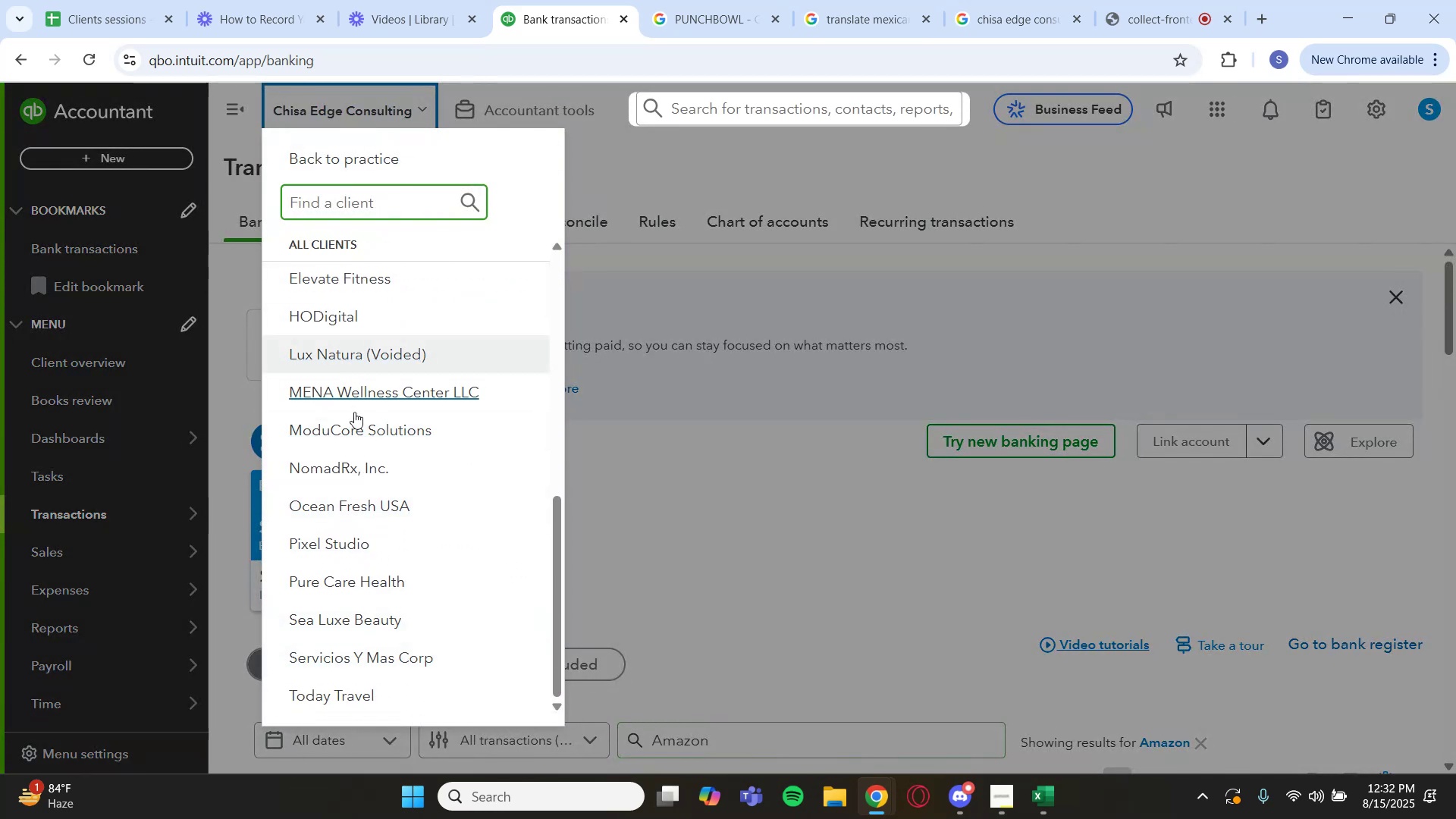 
left_click([366, 659])
 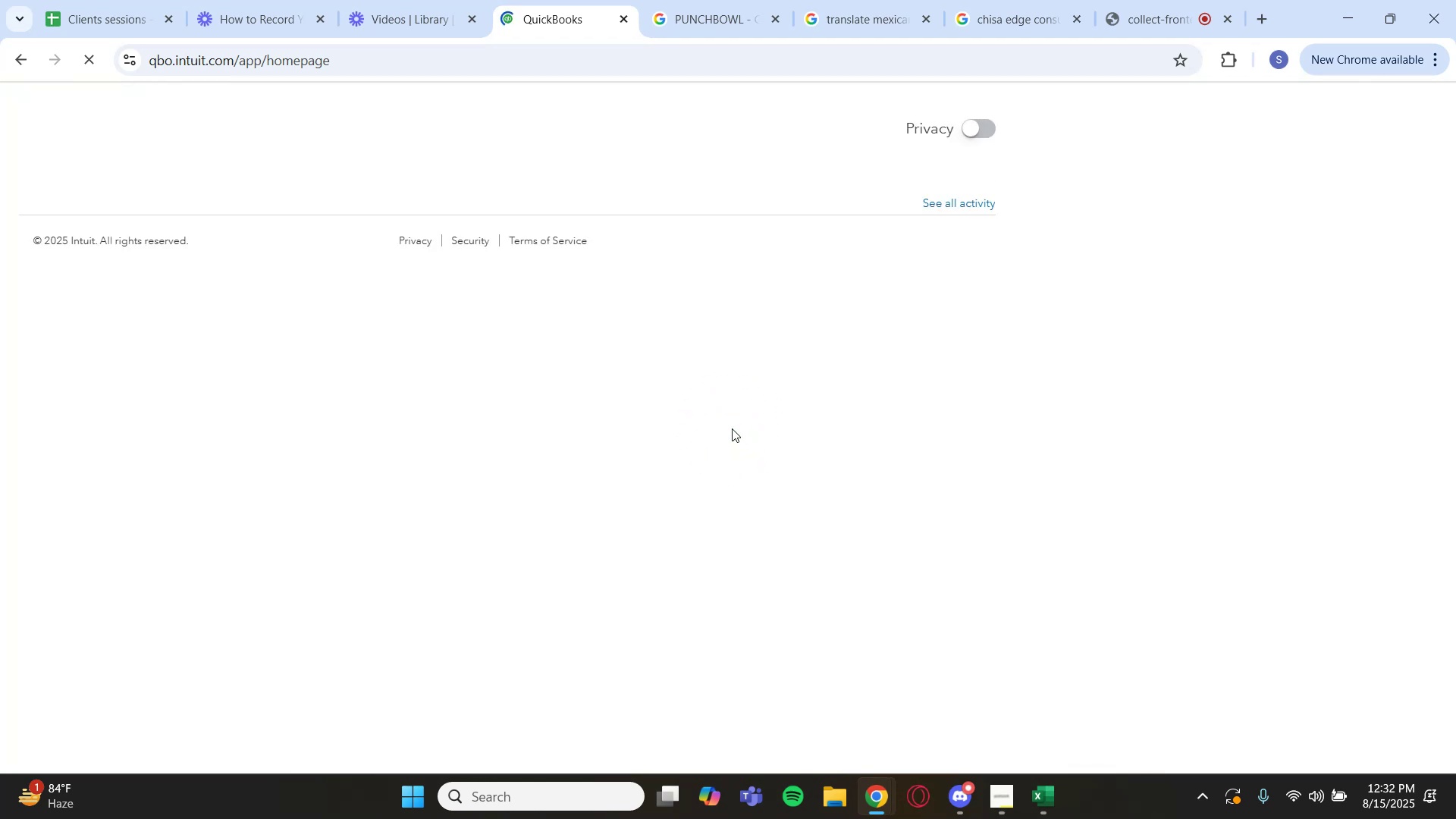 
wait(19.26)
 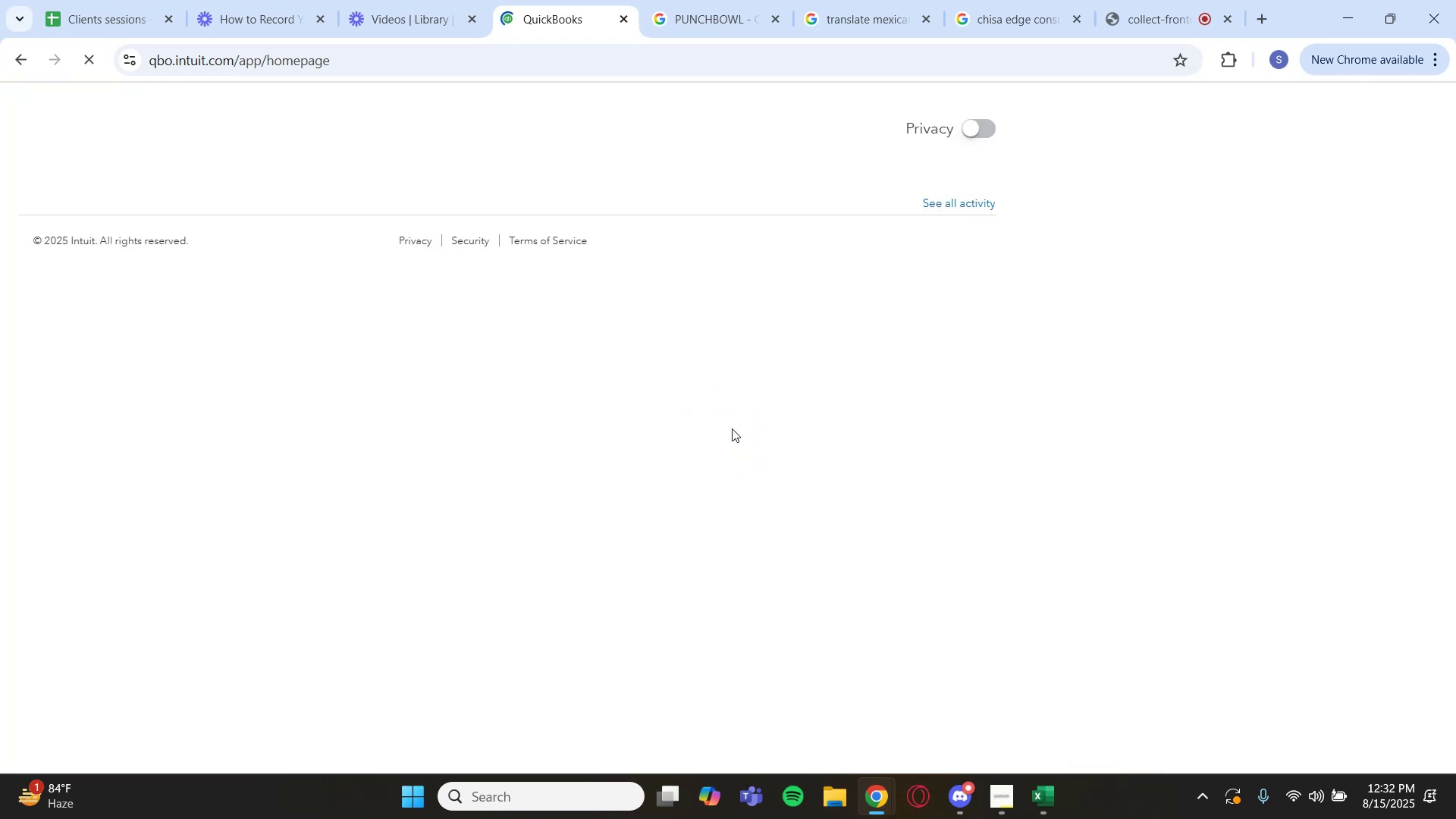 
left_click([119, 516])
 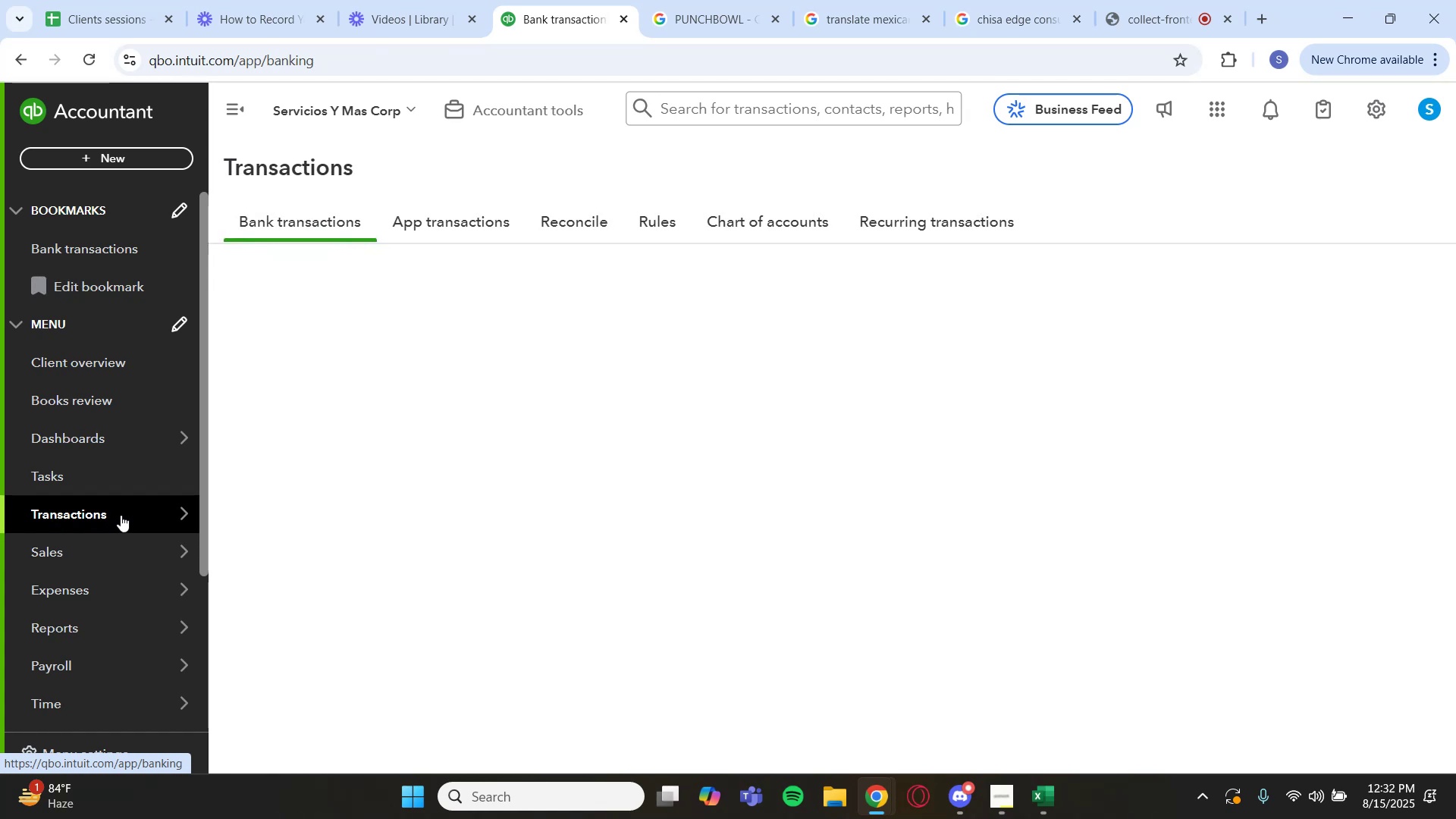 
scroll: coordinate [708, 598], scroll_direction: down, amount: 2.0
 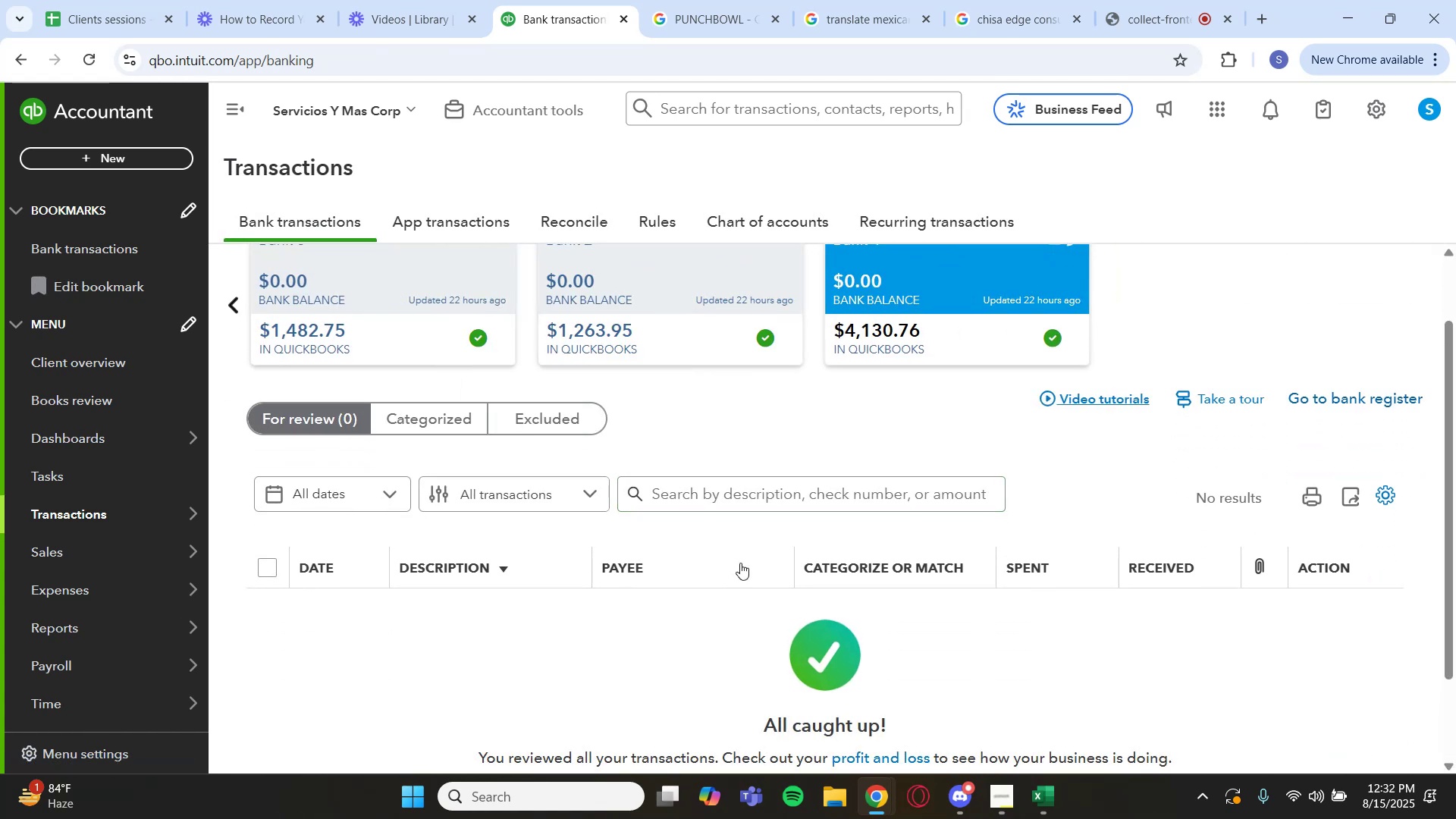 
left_click([766, 499])
 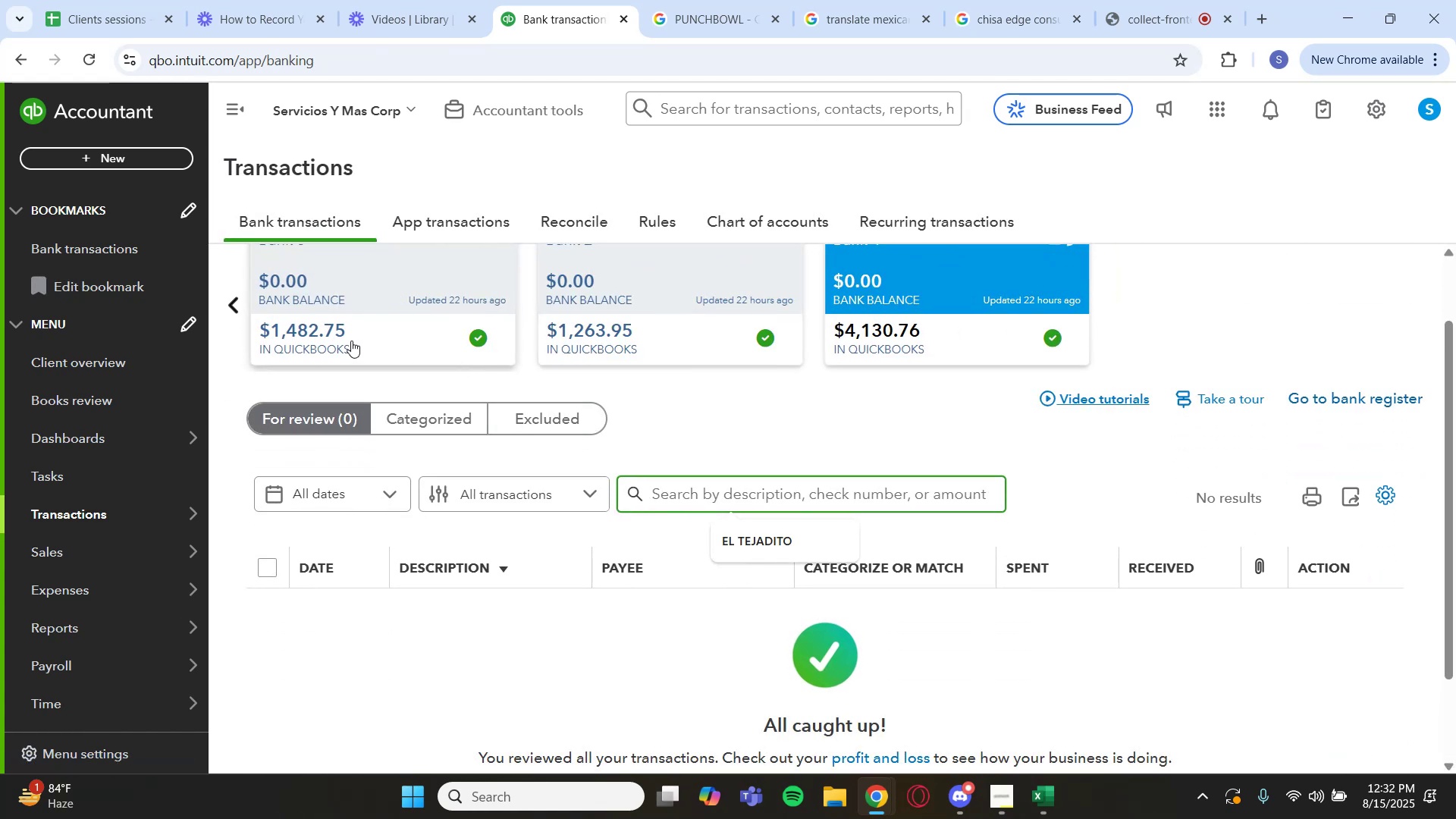 
scroll: coordinate [344, 335], scroll_direction: up, amount: 1.0
 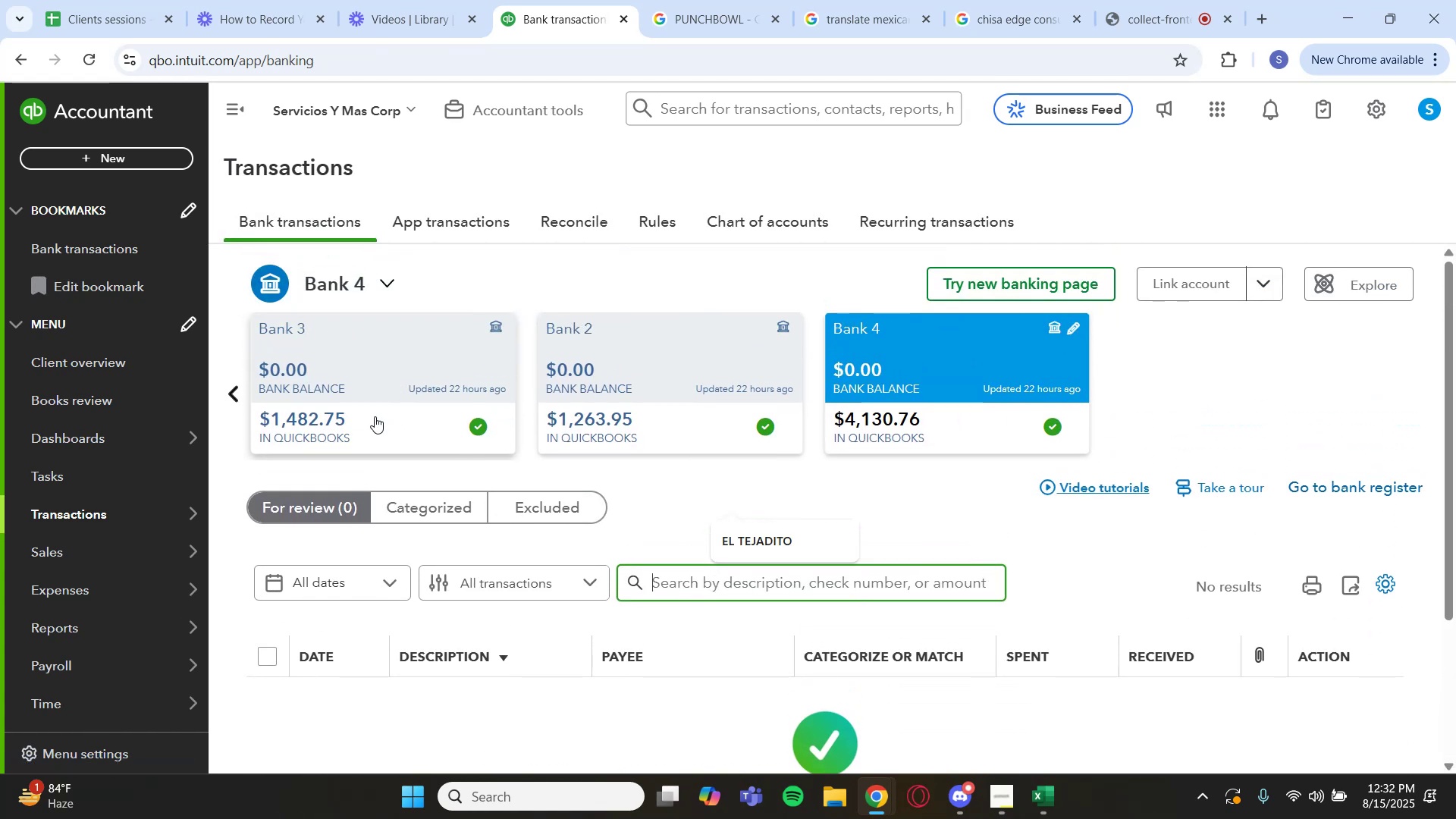 
left_click([246, 399])
 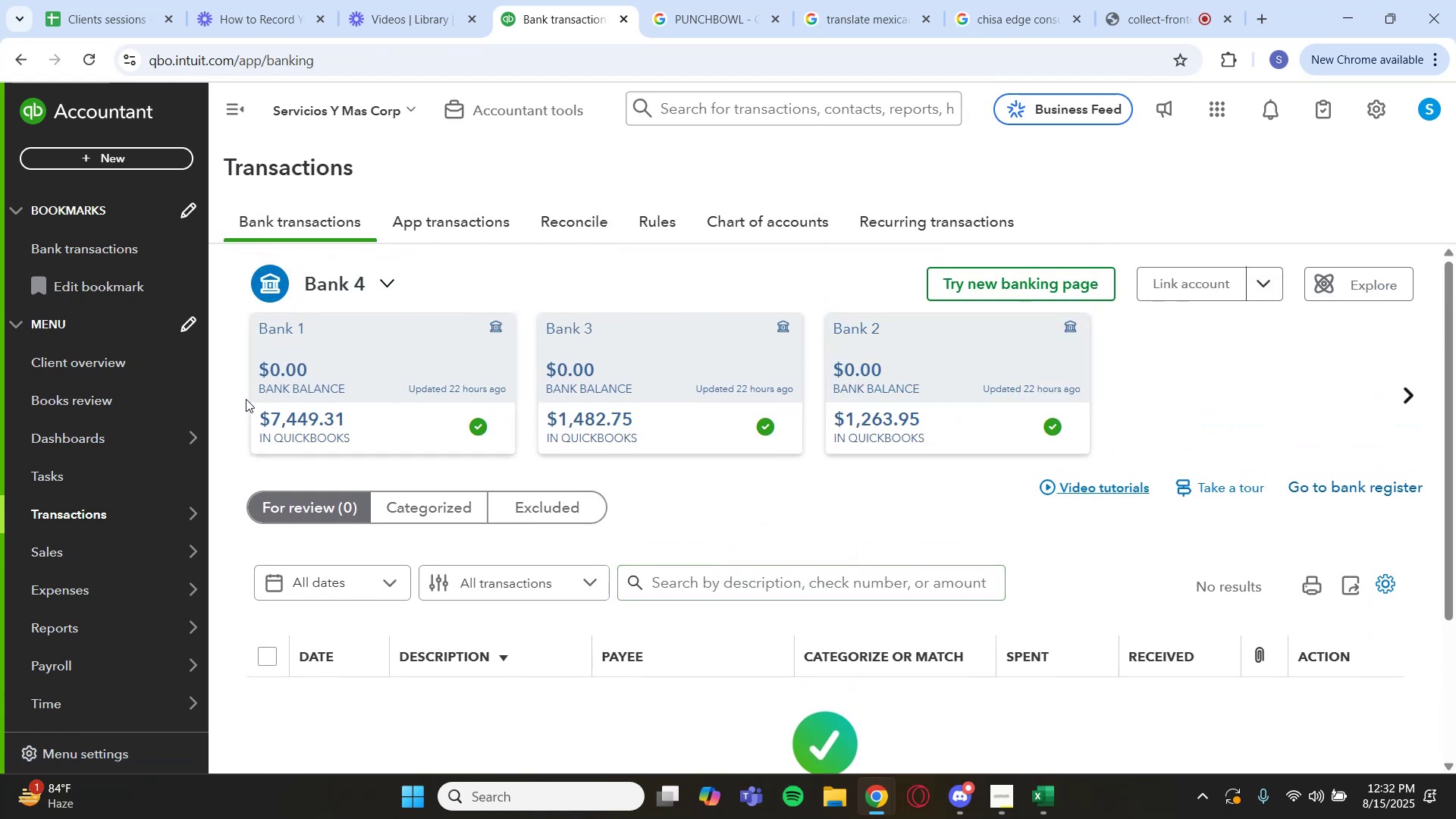 
left_click([362, 397])
 